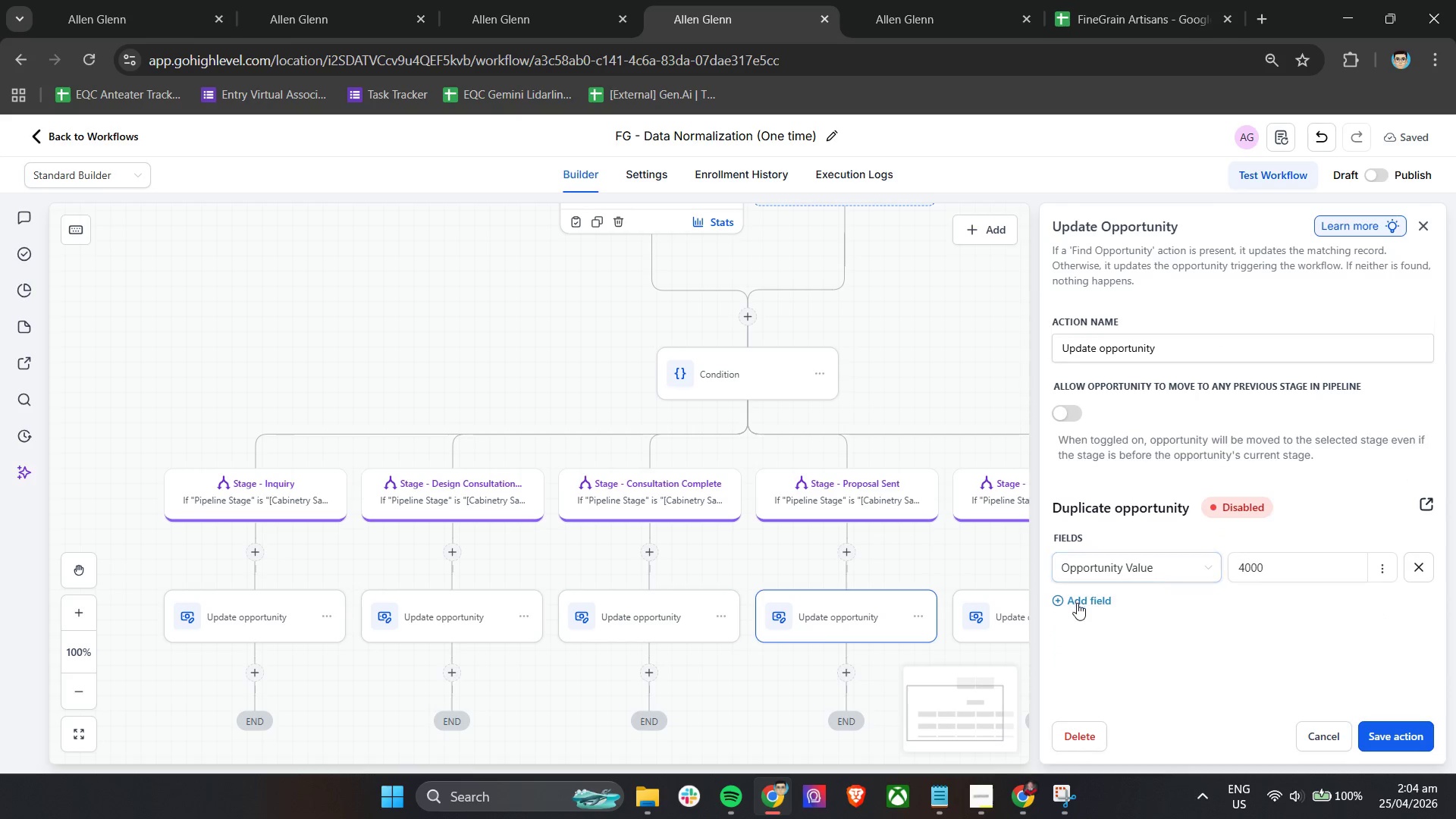 
left_click([1077, 603])
 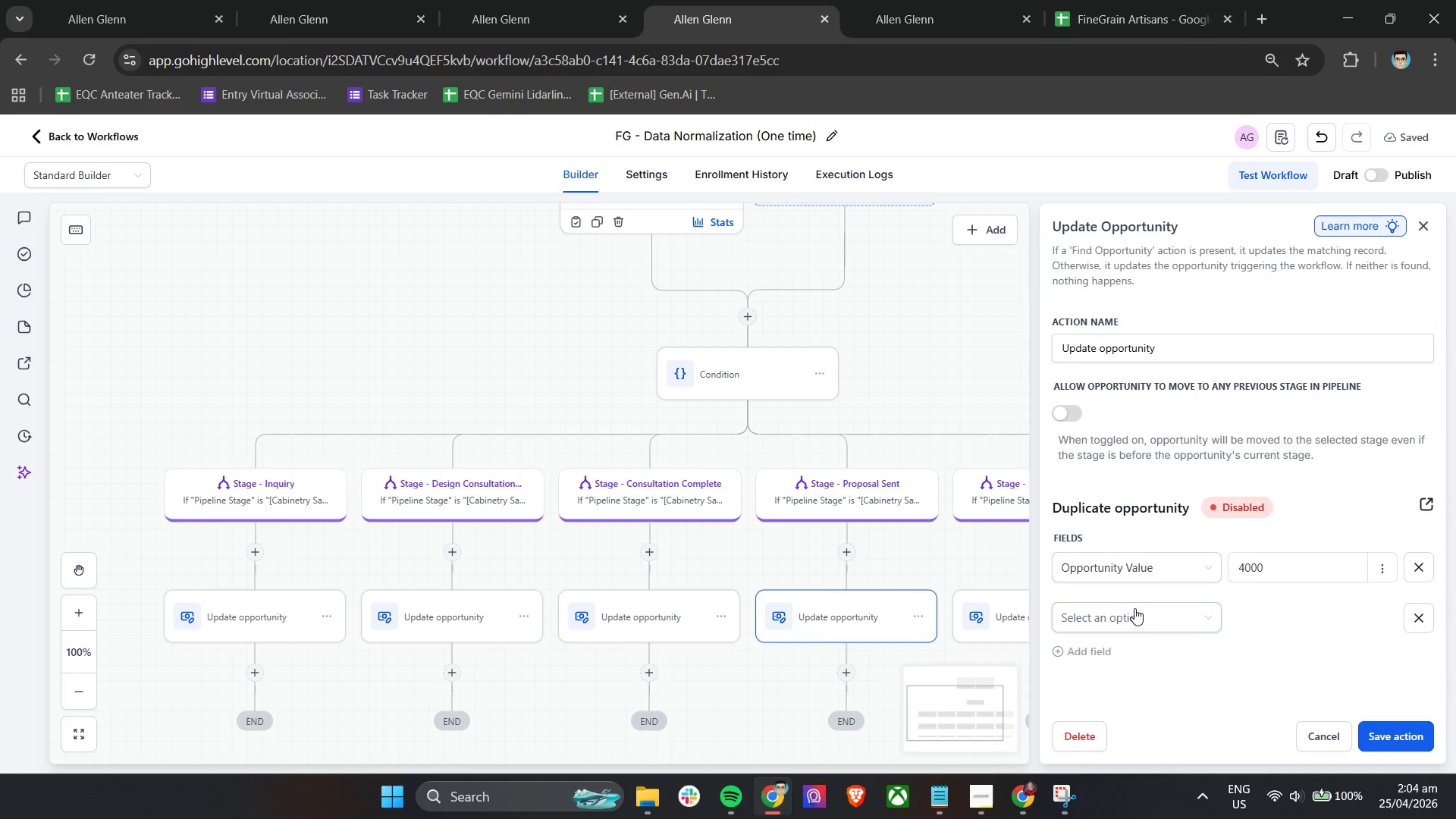 
left_click([1134, 609])
 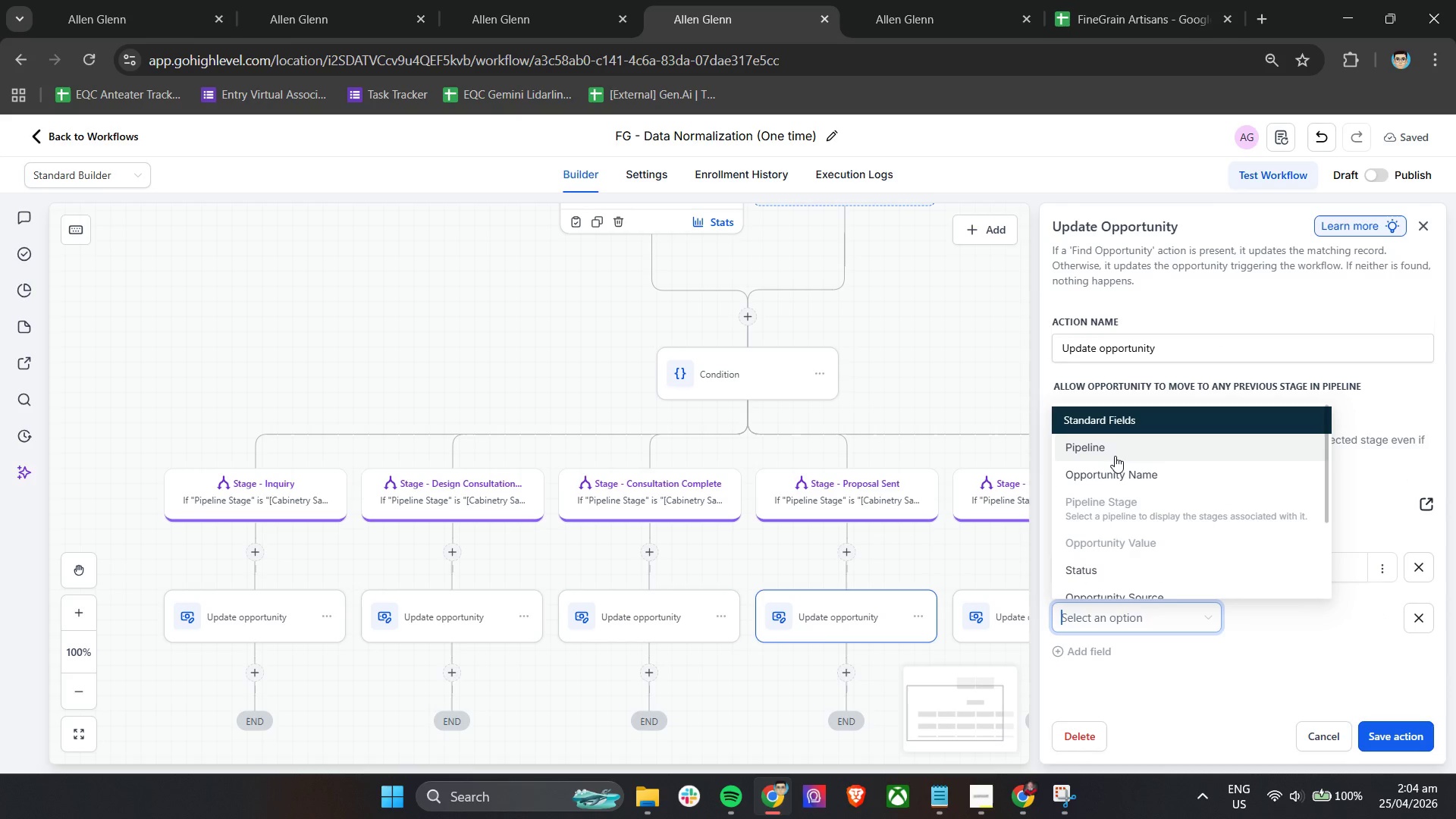 
left_click([1115, 456])
 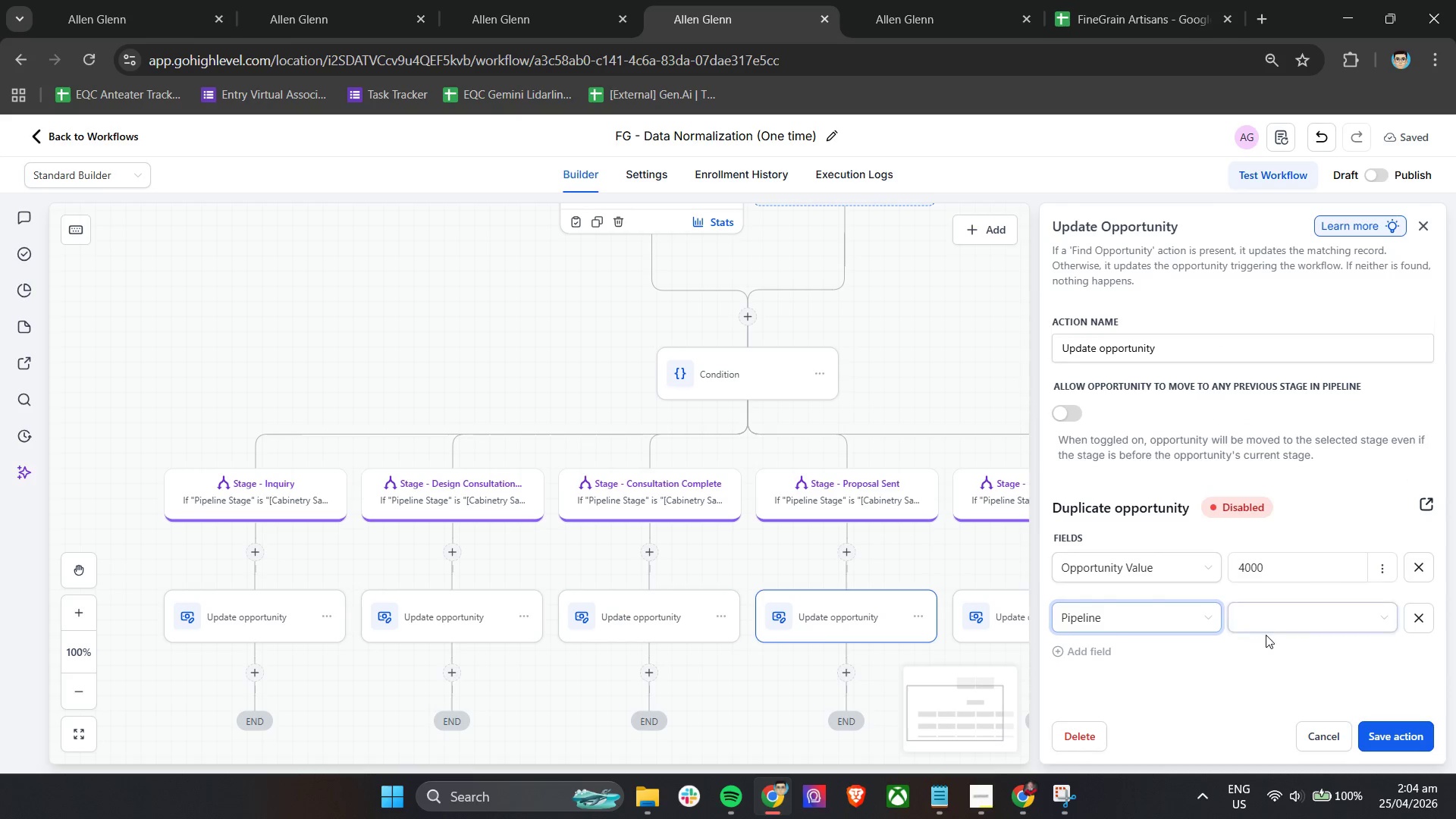 
left_click([1274, 615])
 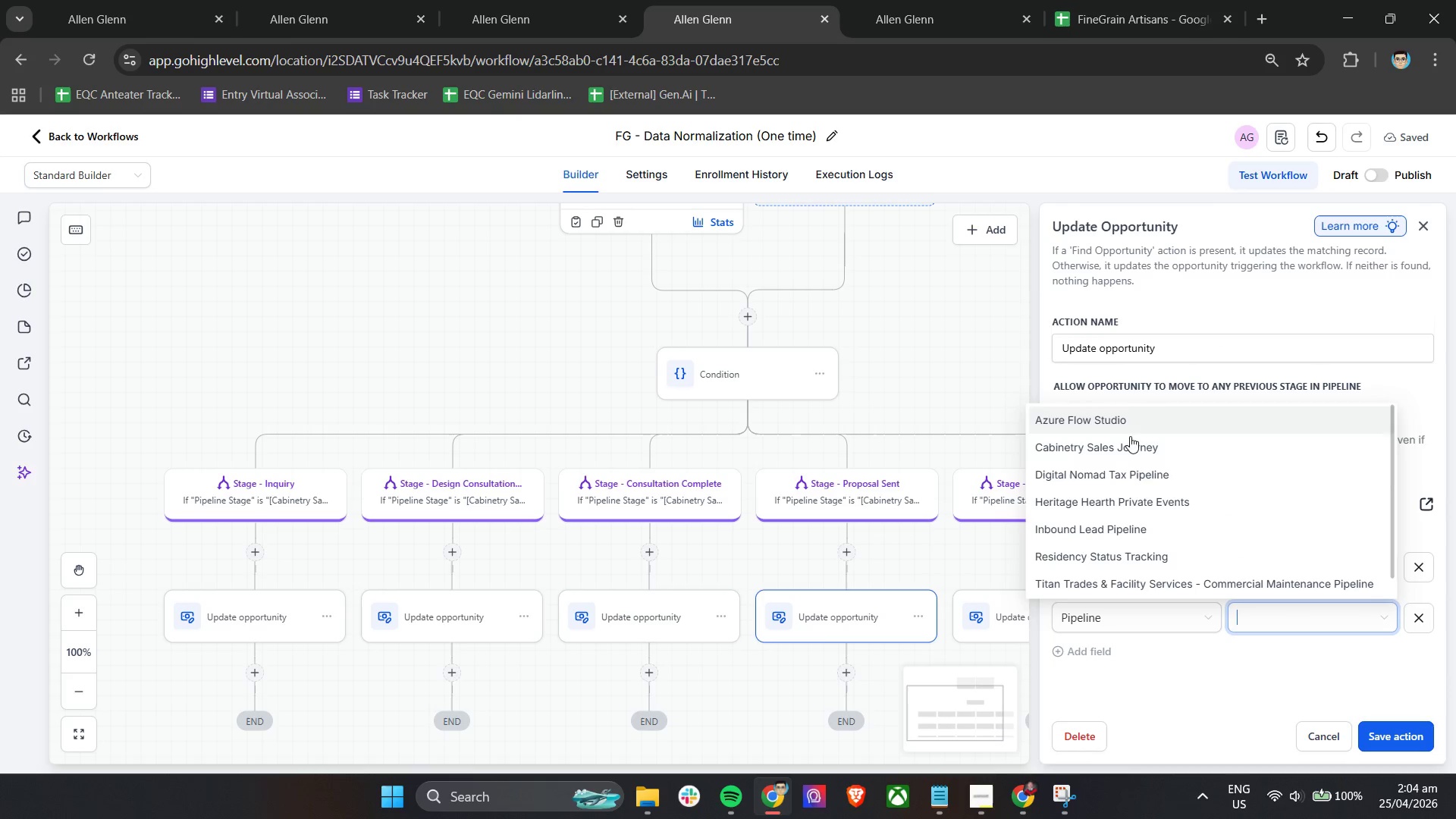 
left_click([1133, 452])
 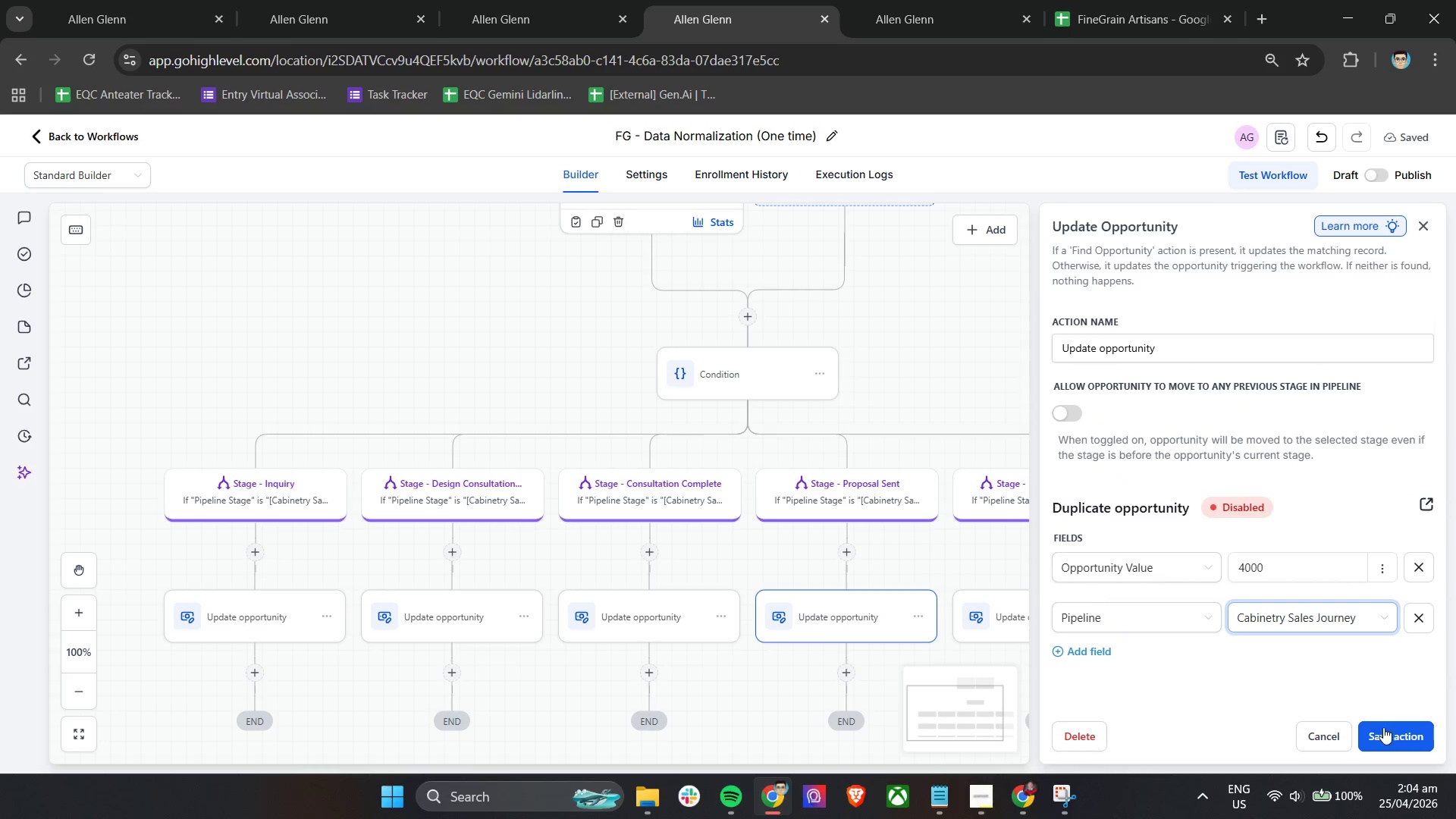 
left_click([1382, 732])
 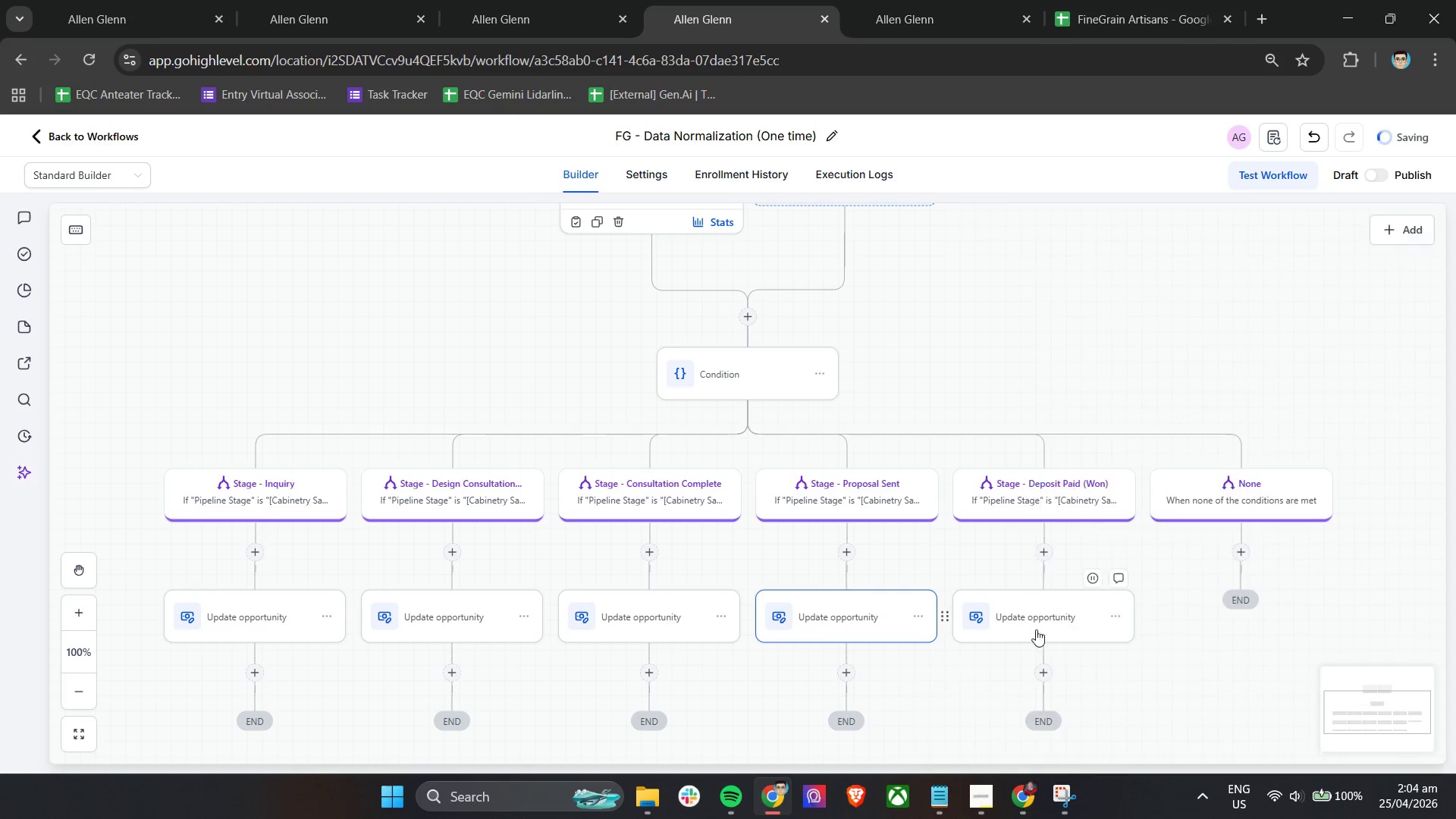 
mouse_move([1031, 606])
 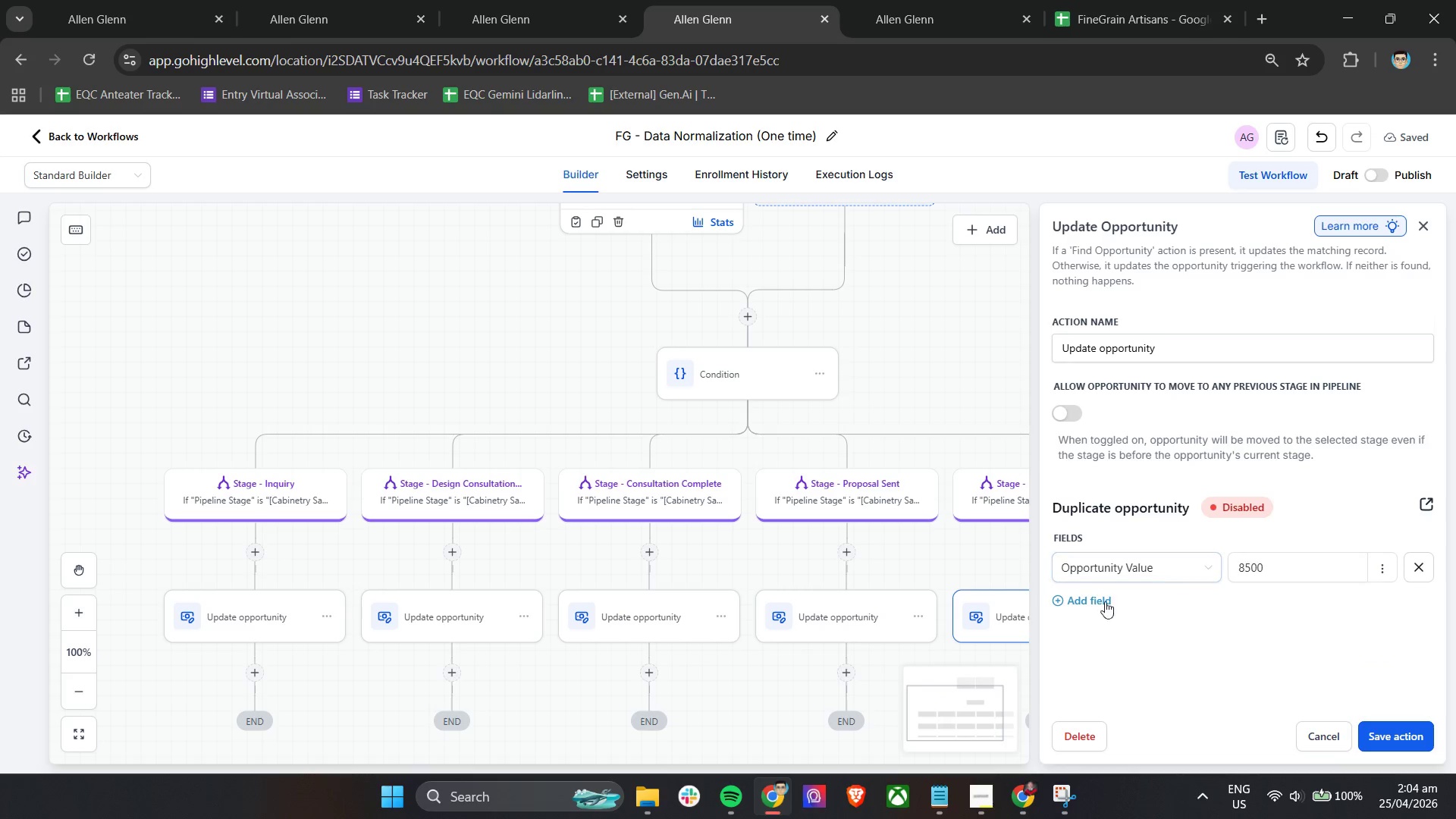 
left_click([1113, 623])
 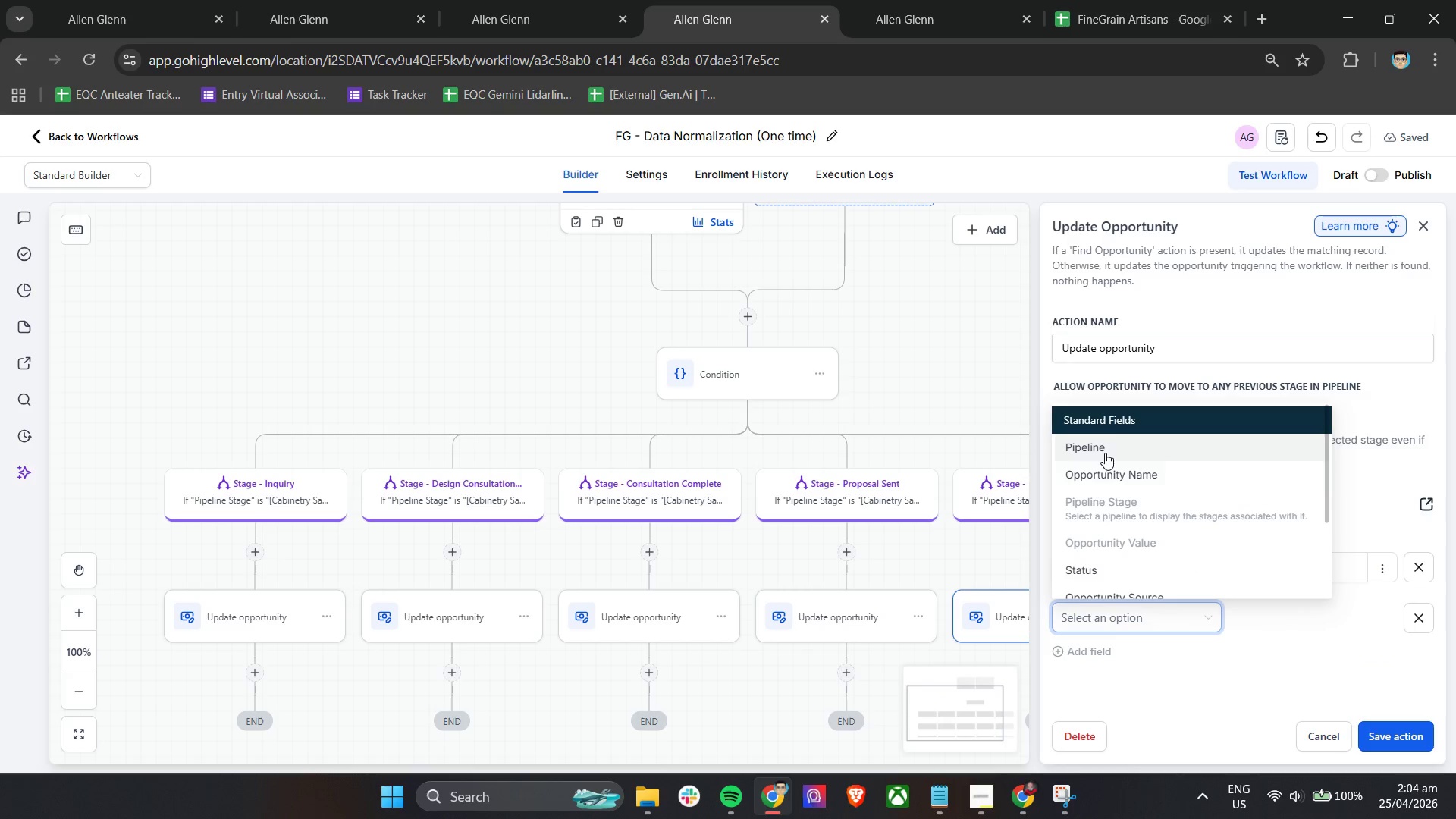 
left_click([1105, 453])
 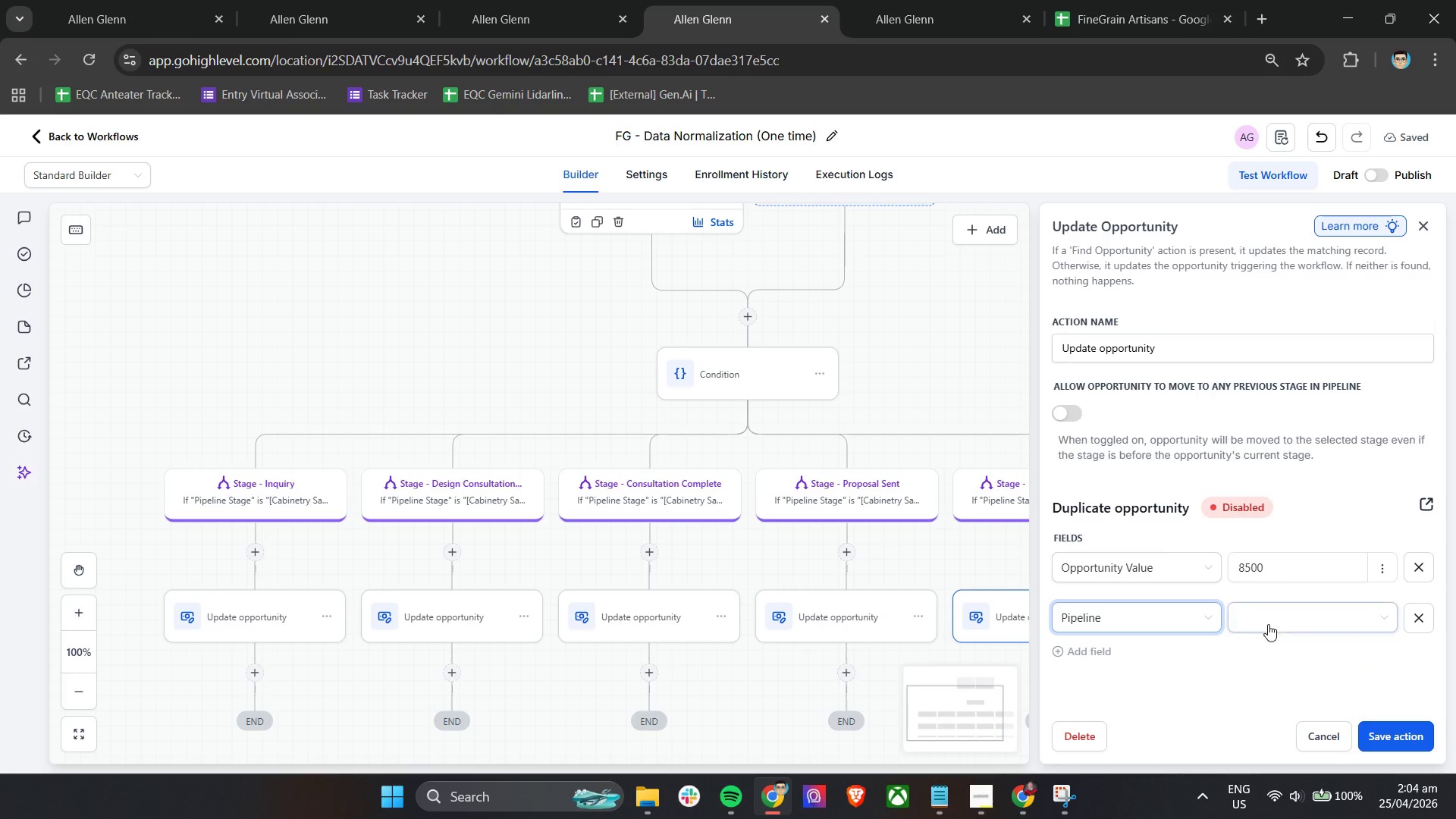 
left_click([1269, 606])
 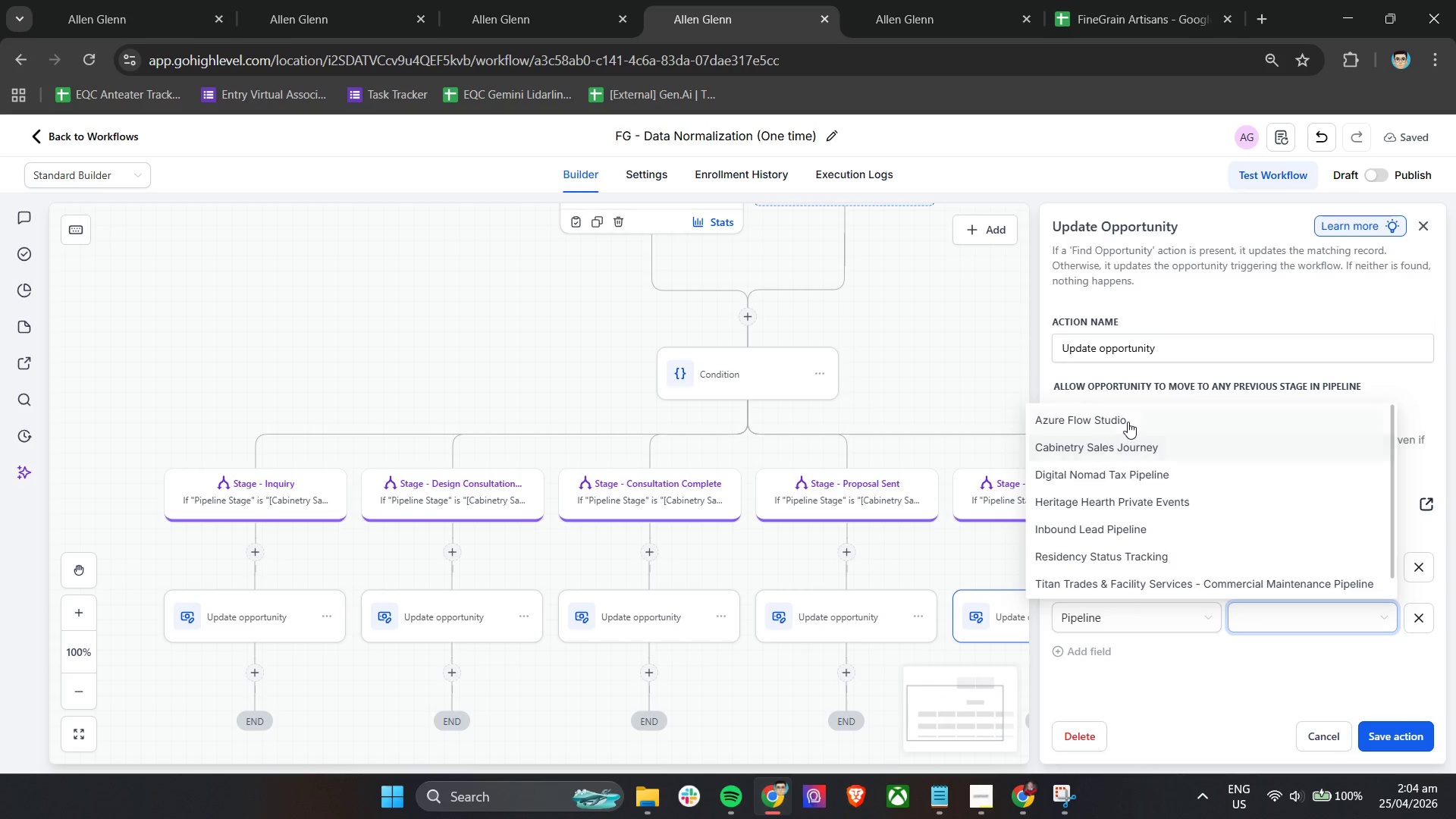 
left_click([1126, 447])
 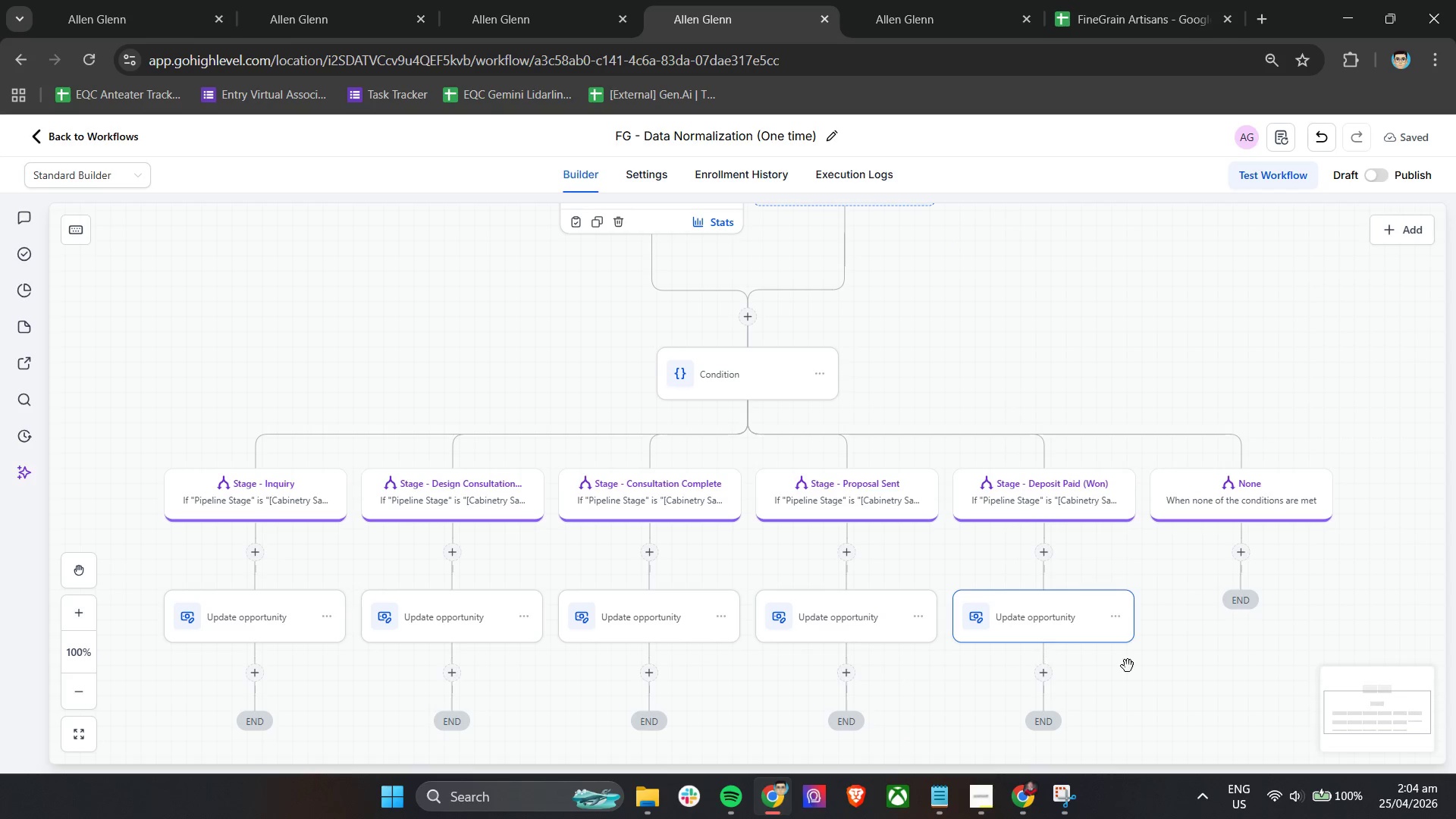 
left_click([1023, 621])
 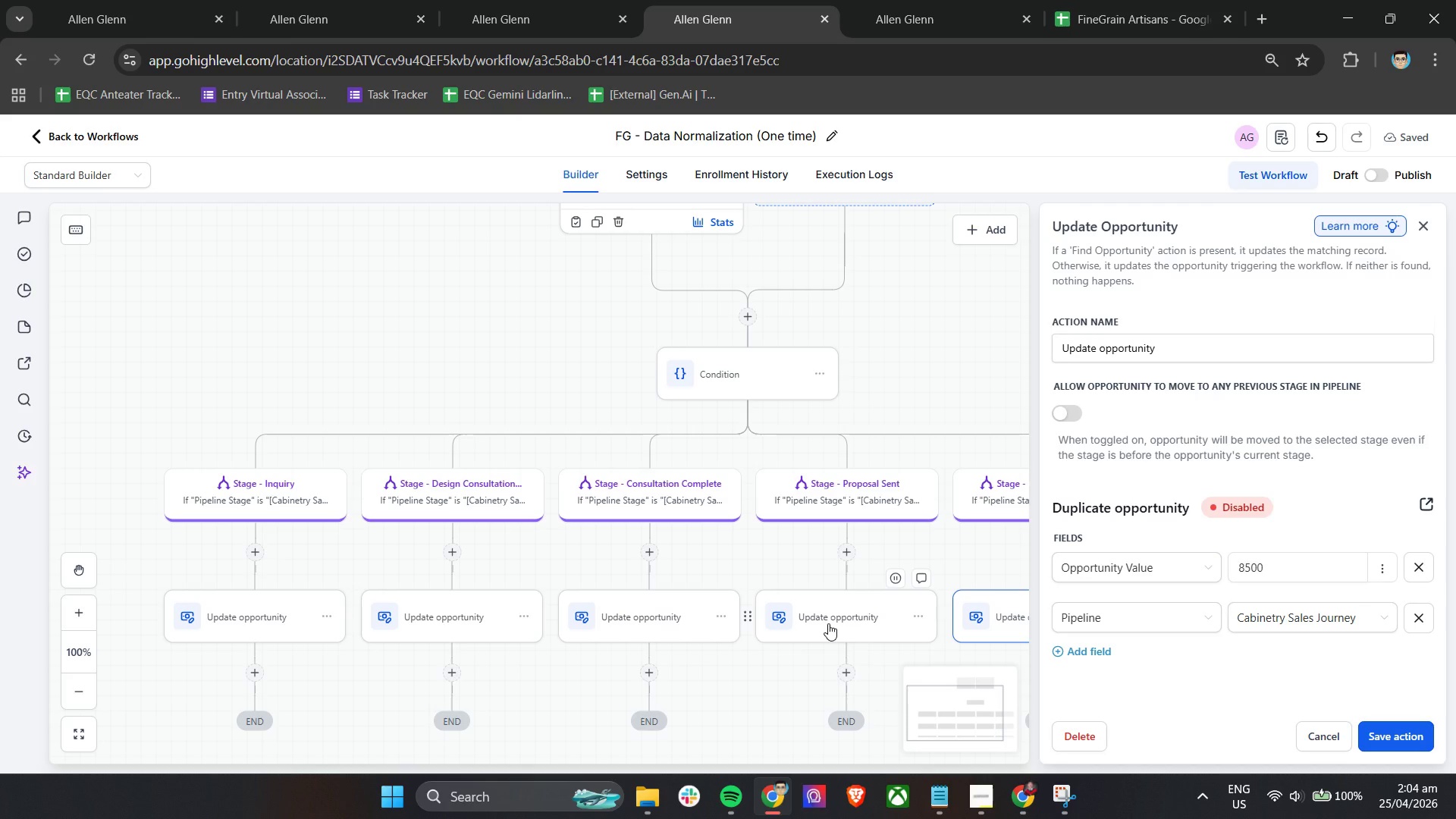 
left_click([828, 623])
 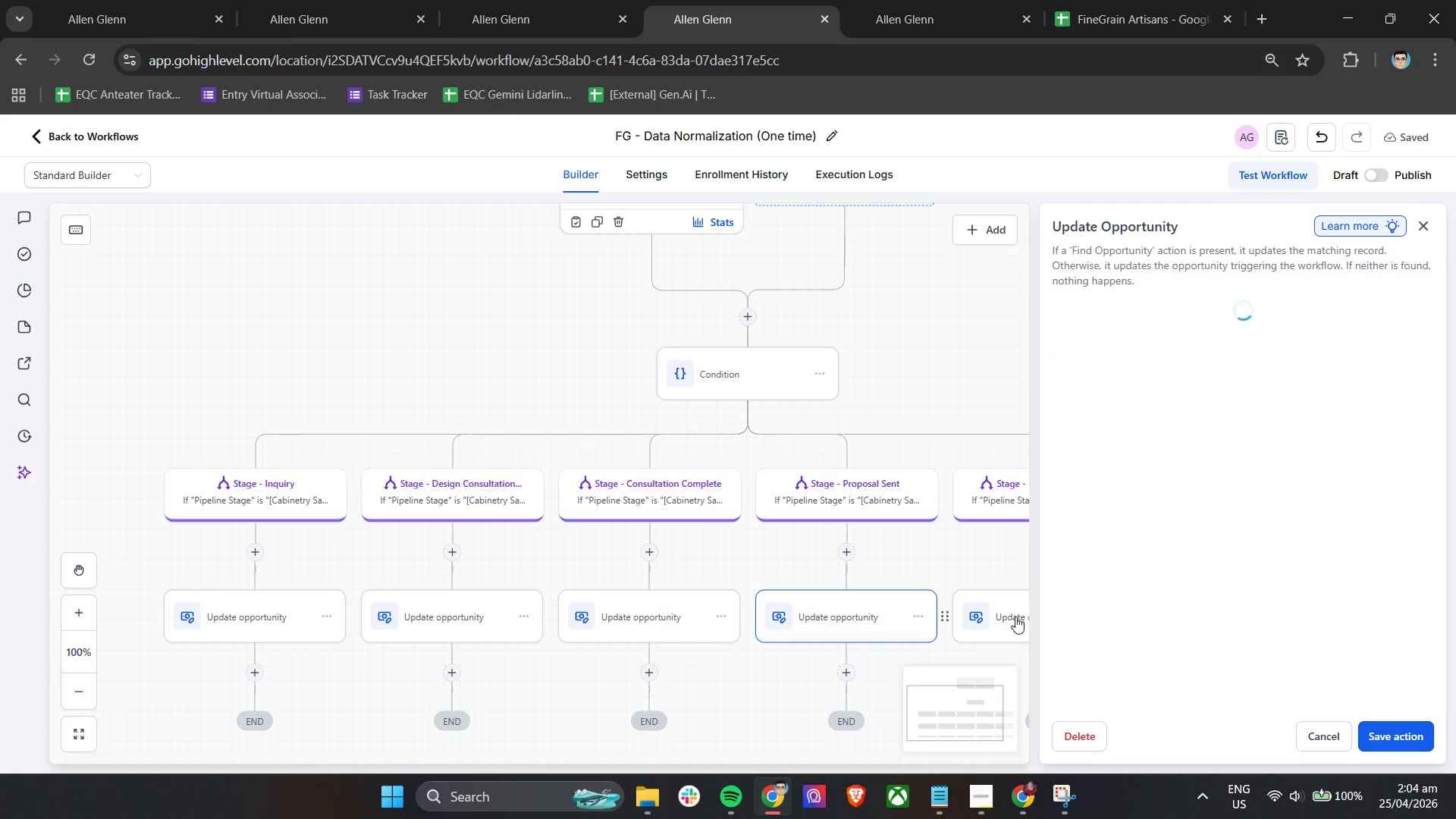 
left_click([1015, 617])
 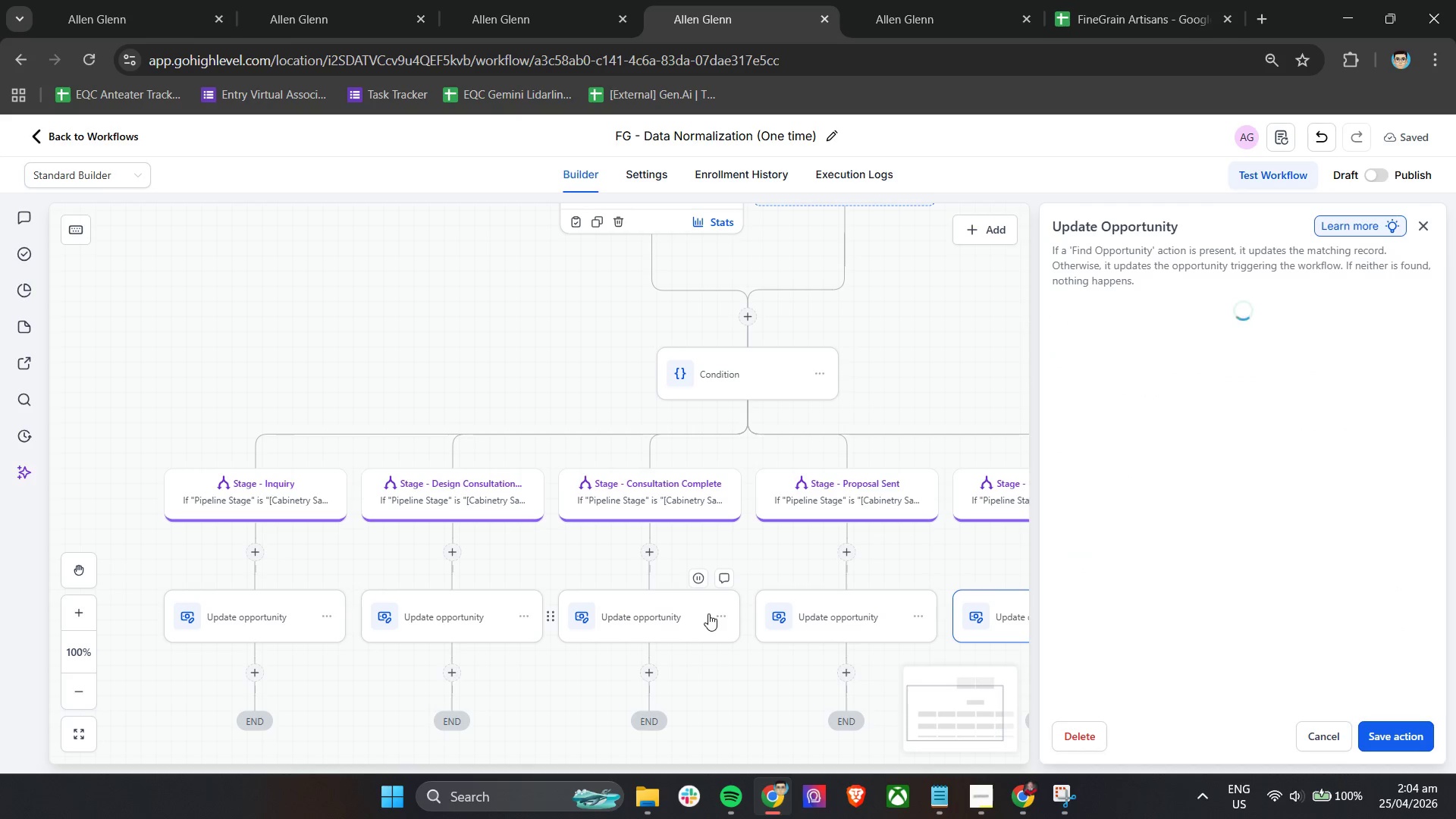 
left_click([715, 622])
 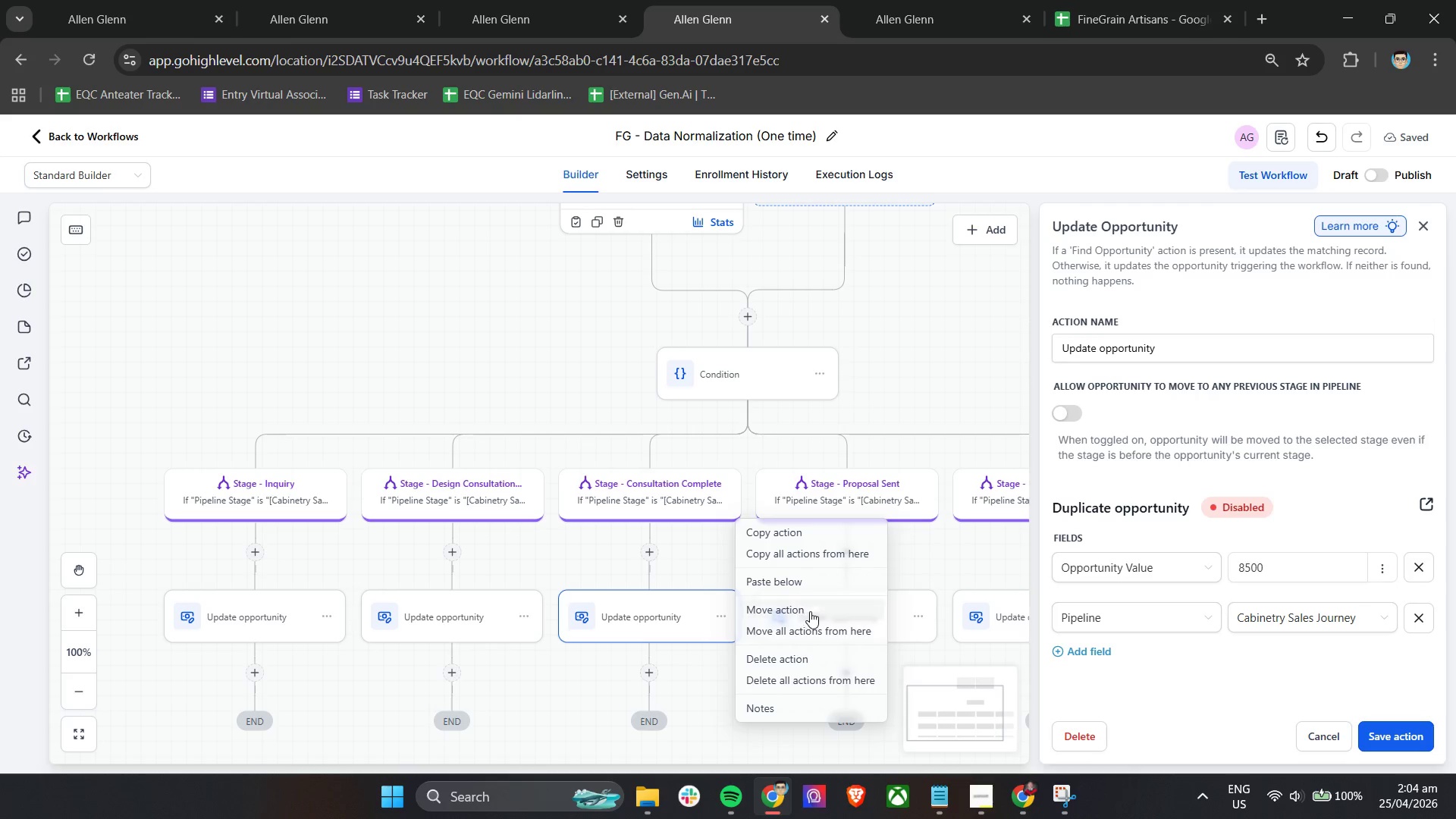 
left_click([471, 629])
 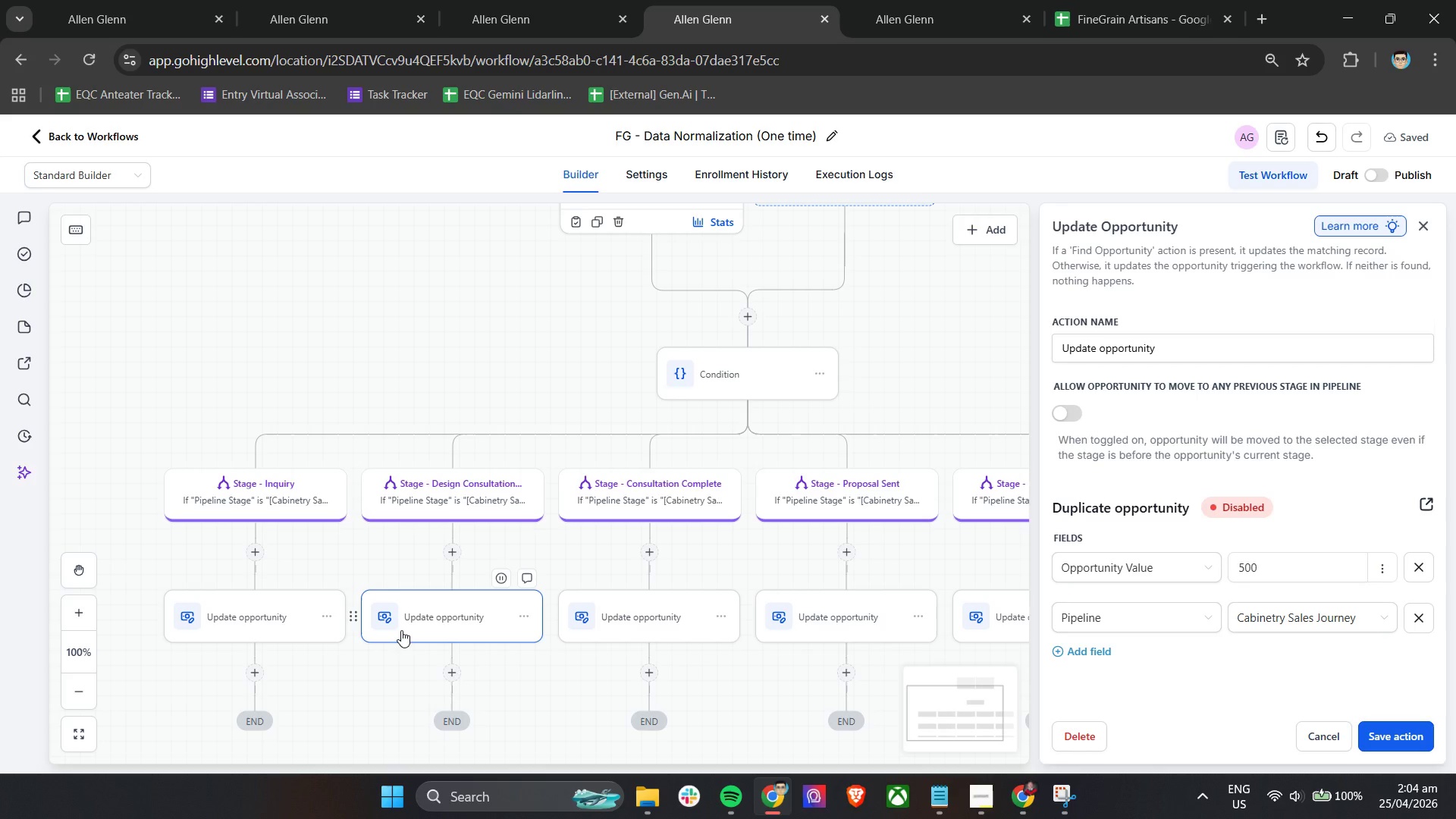 
wait(15.61)
 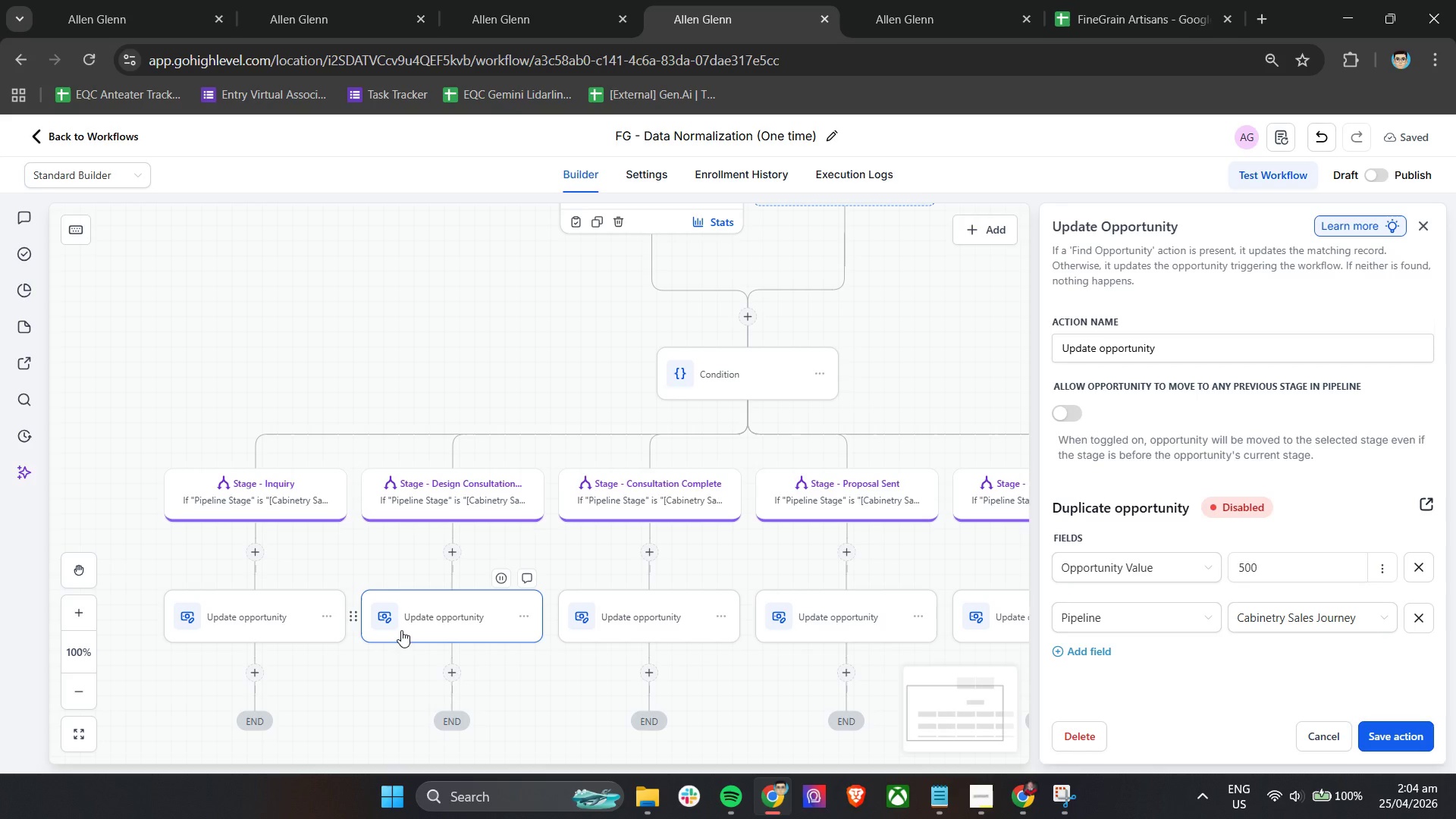 
left_click([1374, 734])
 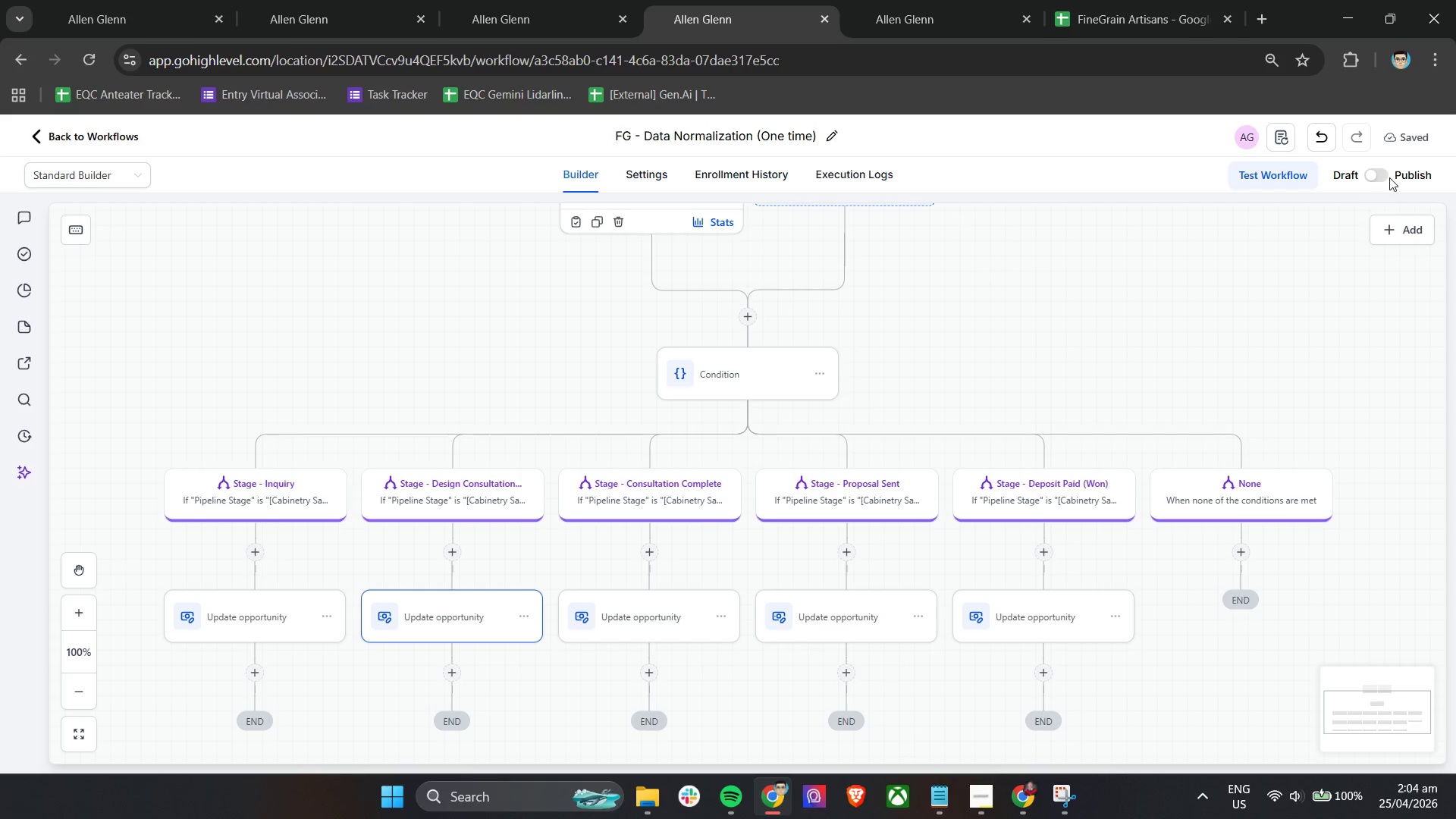 
left_click([1376, 175])
 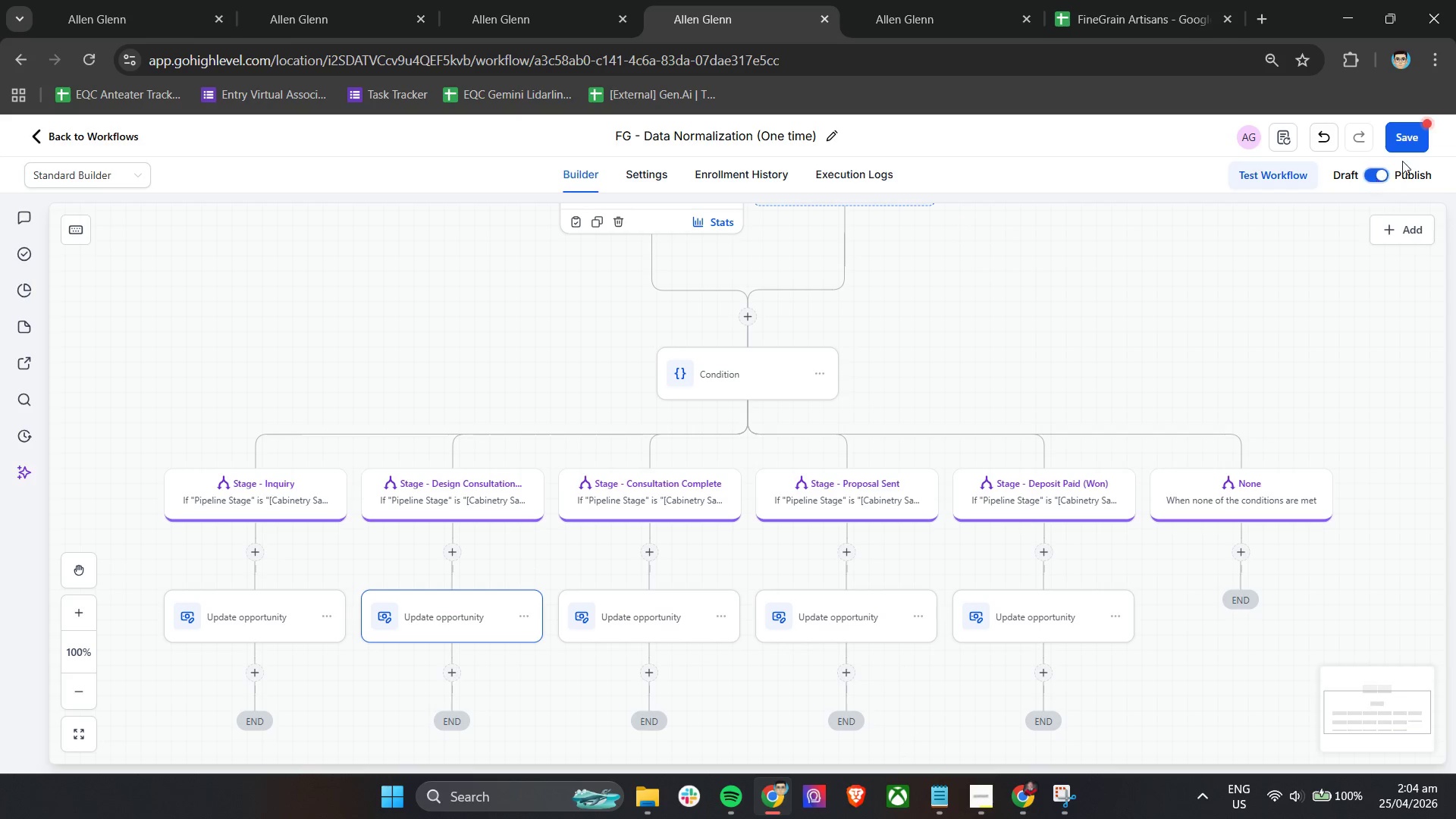 
left_click([1415, 138])
 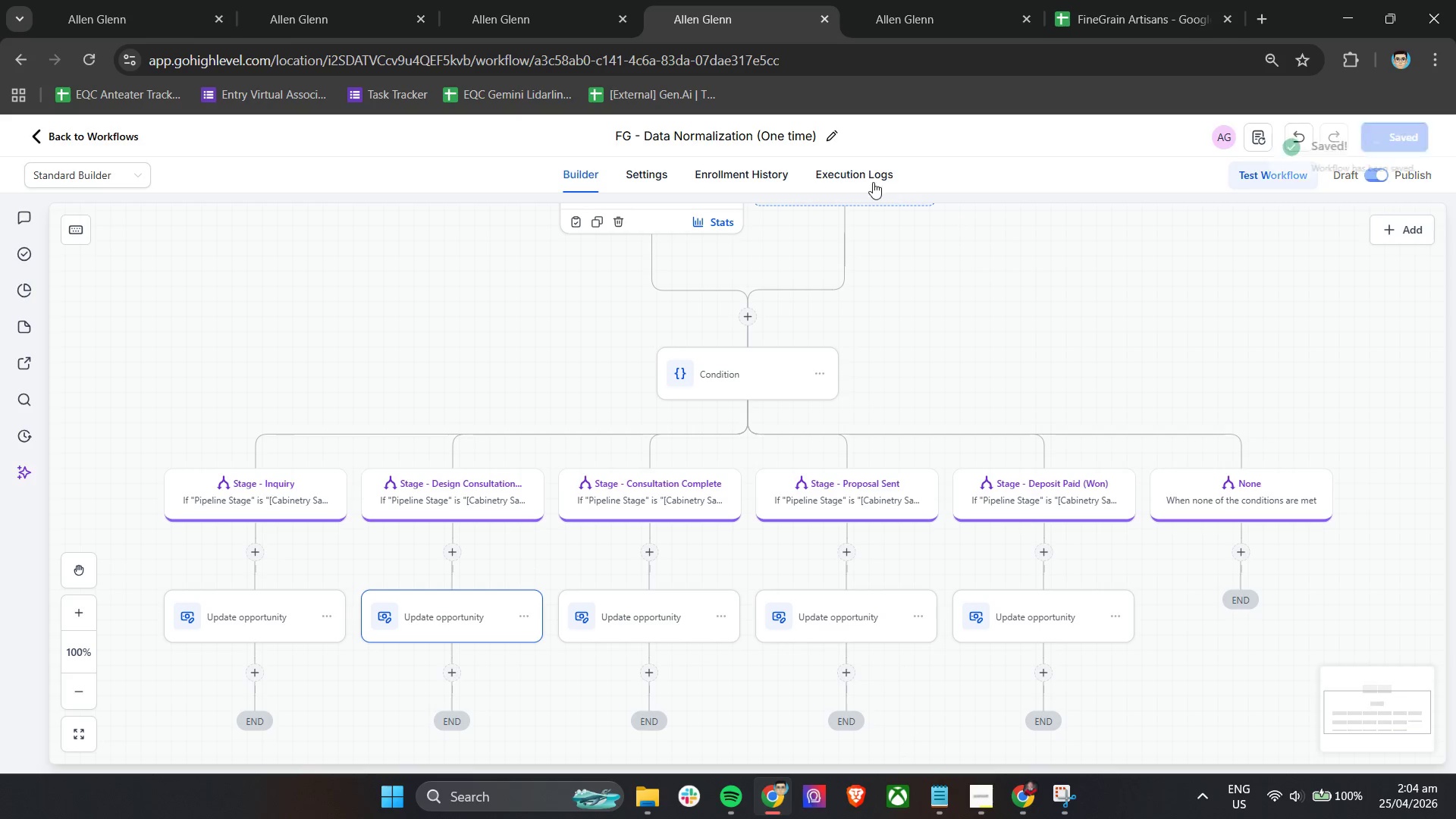 
left_click([867, 175])
 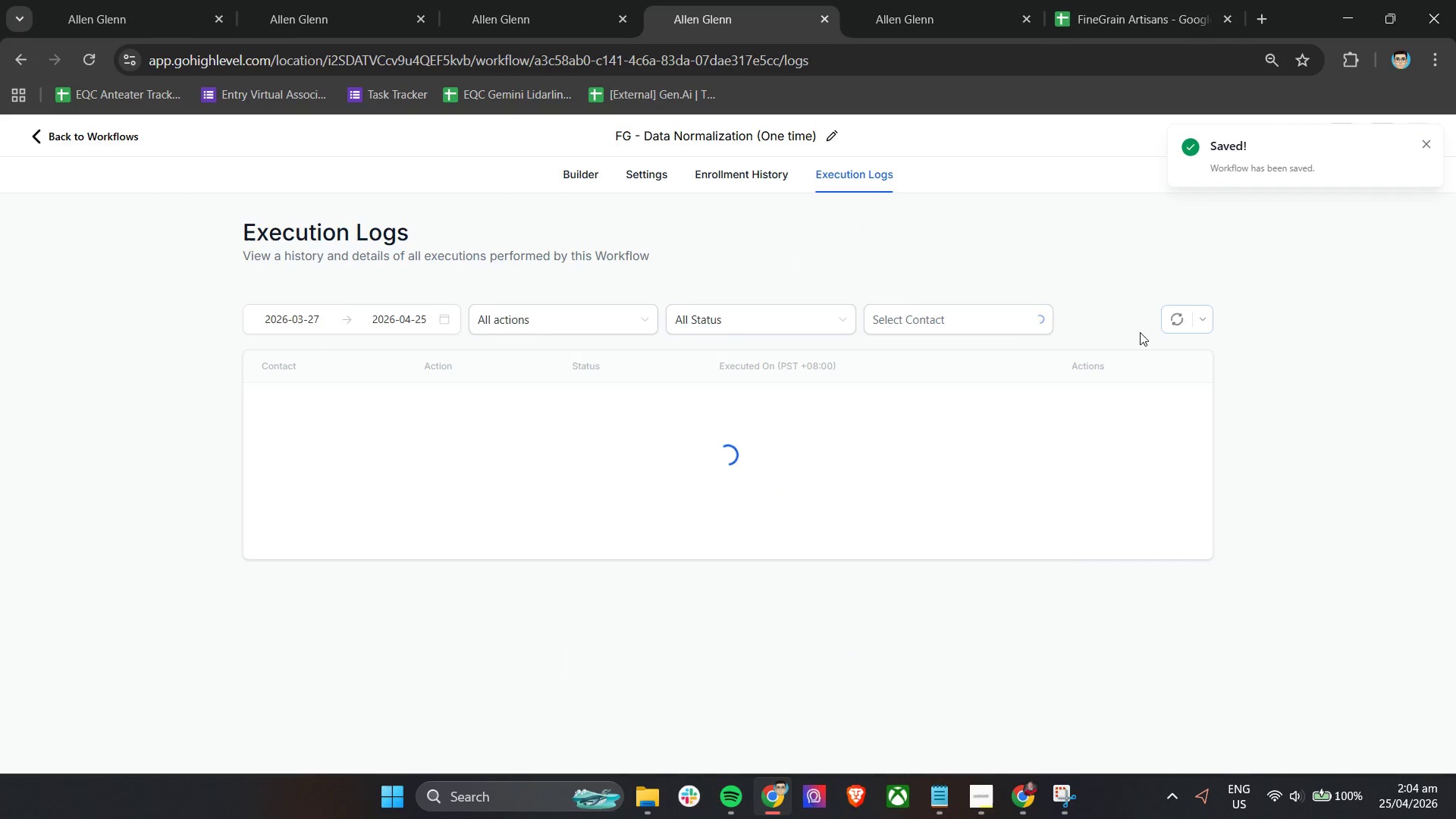 
mouse_move([1135, 397])
 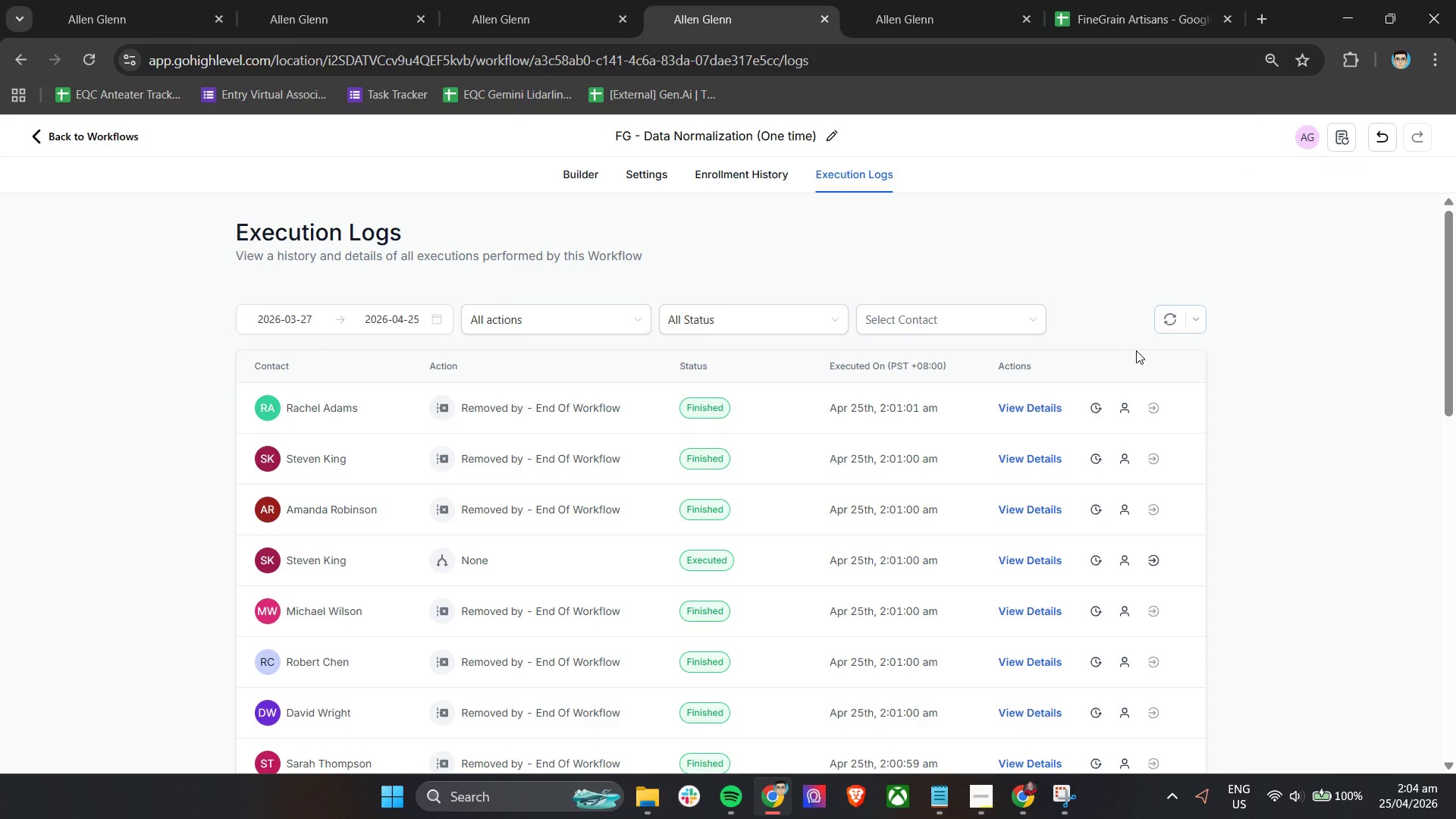 
left_click([1166, 319])
 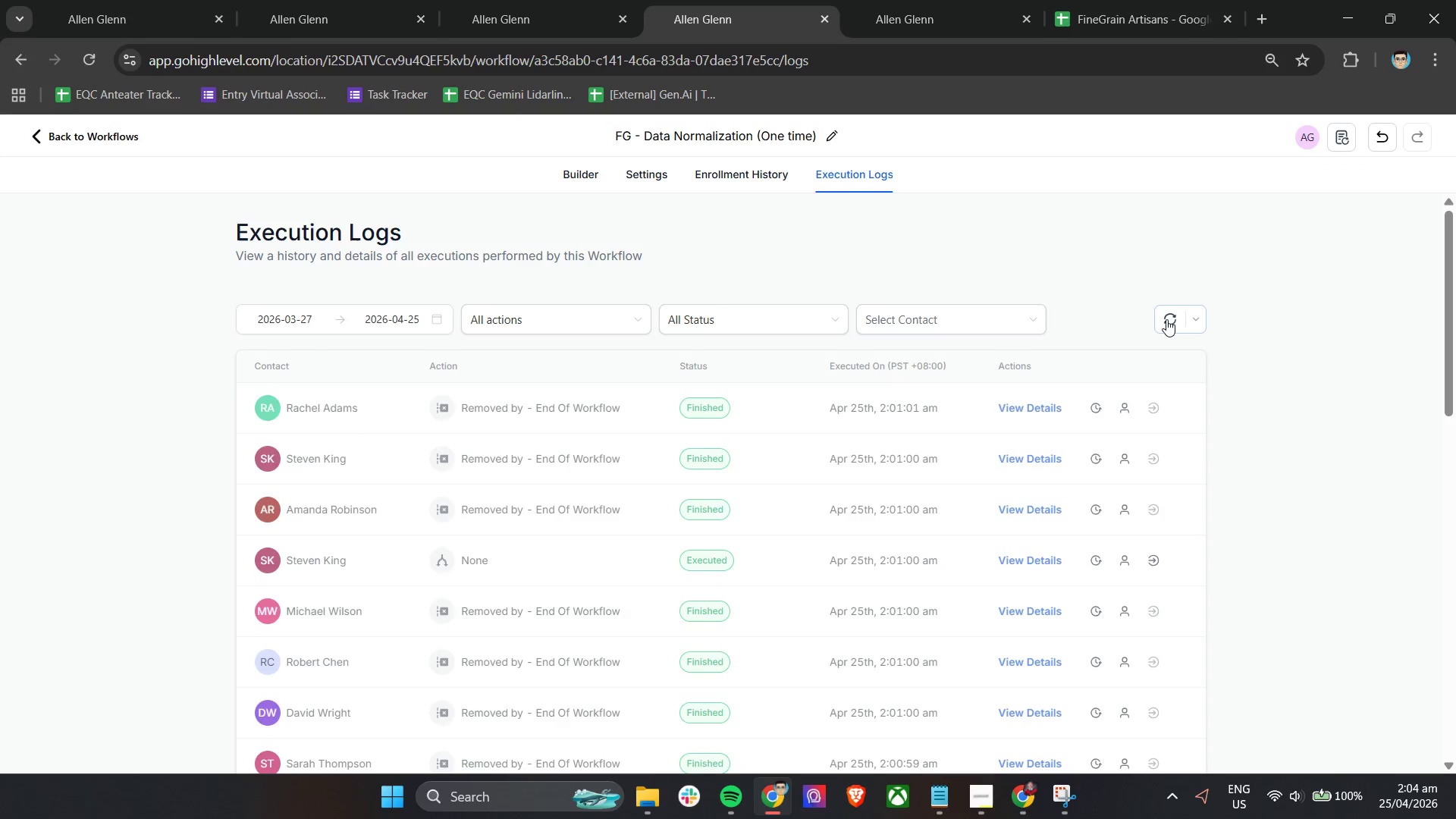 
left_click([1166, 319])
 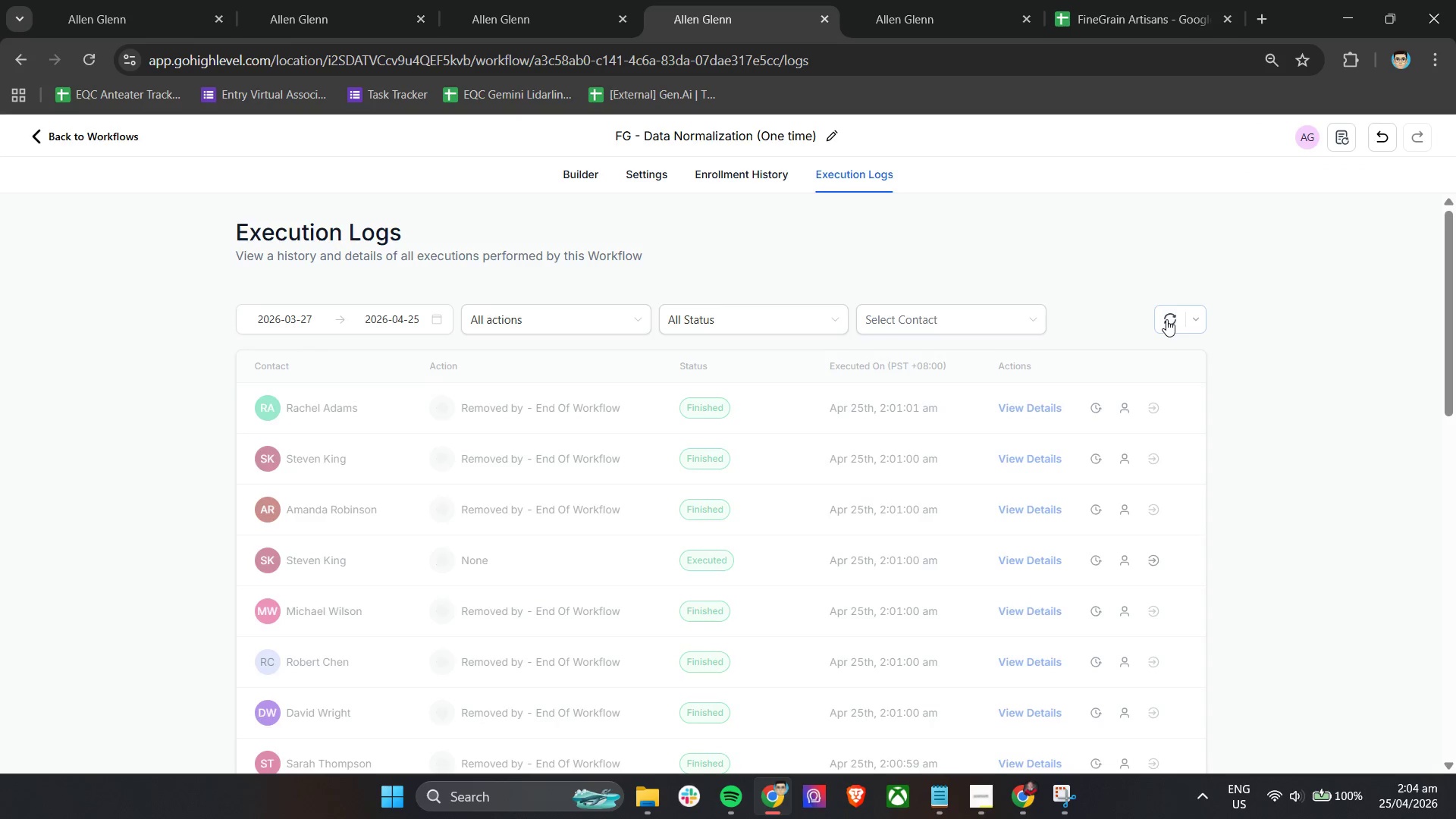 
left_click([1166, 319])
 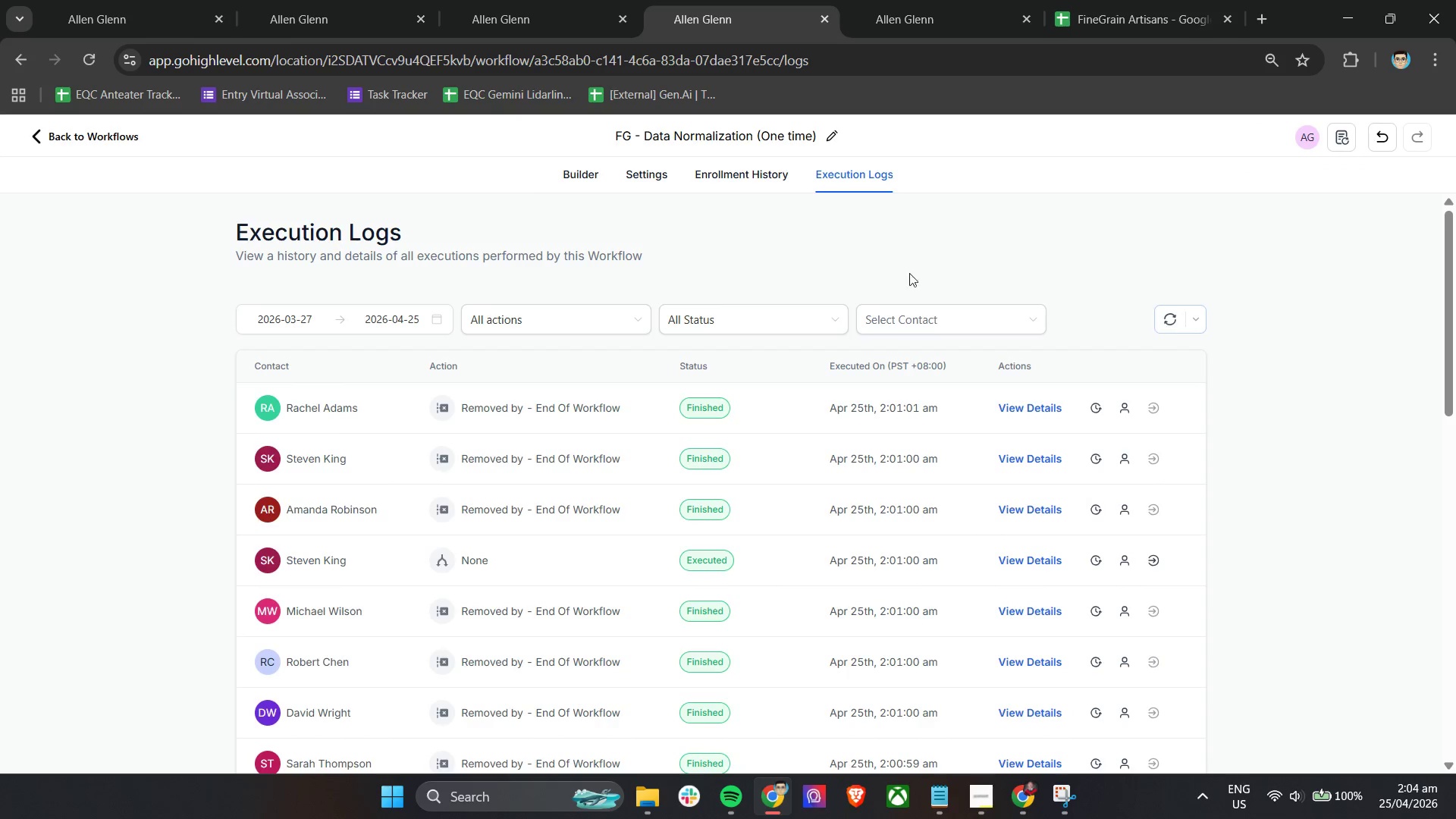 
left_click([328, 0])
 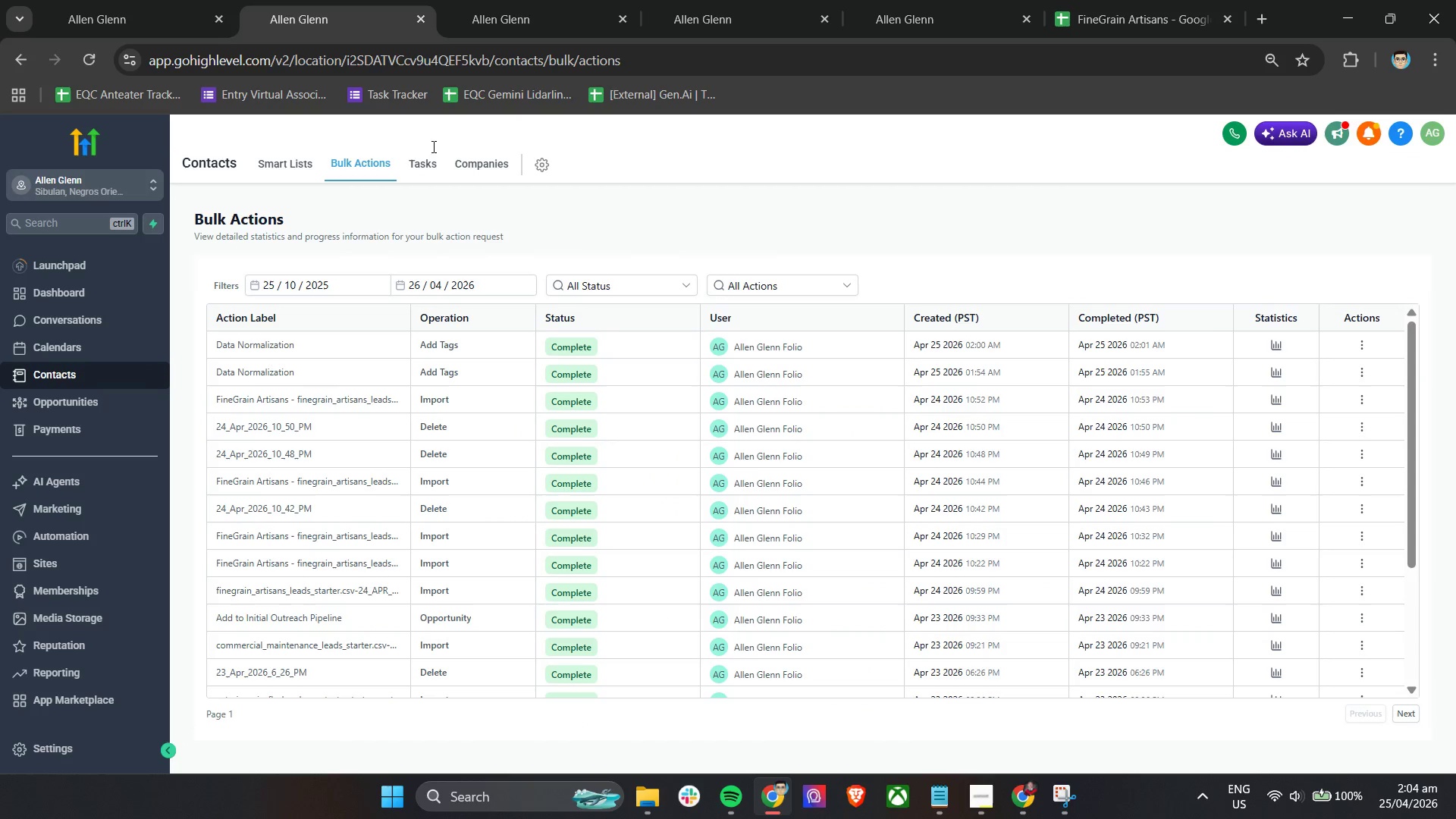 
left_click([476, 0])
 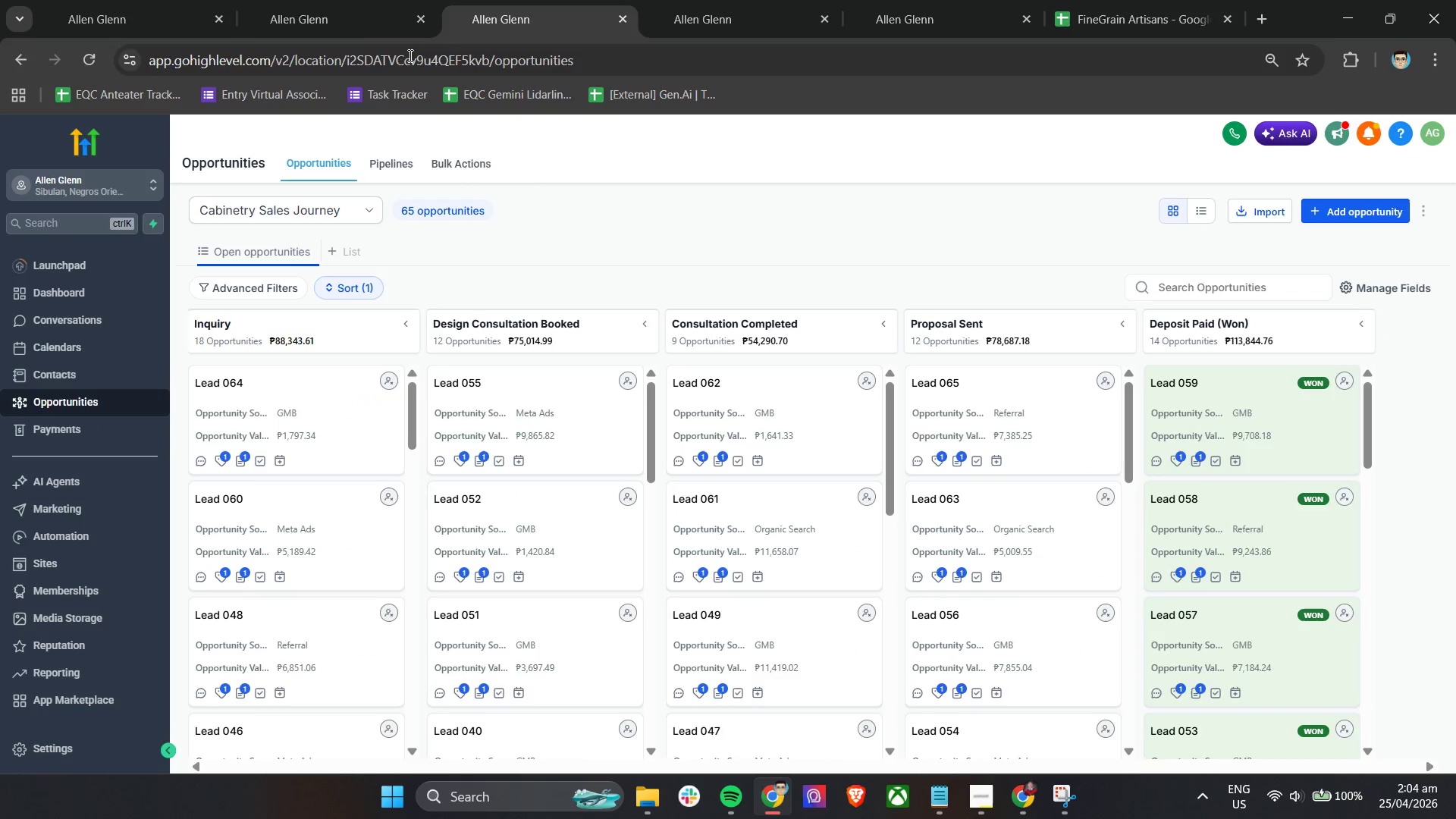 
left_click([353, 0])
 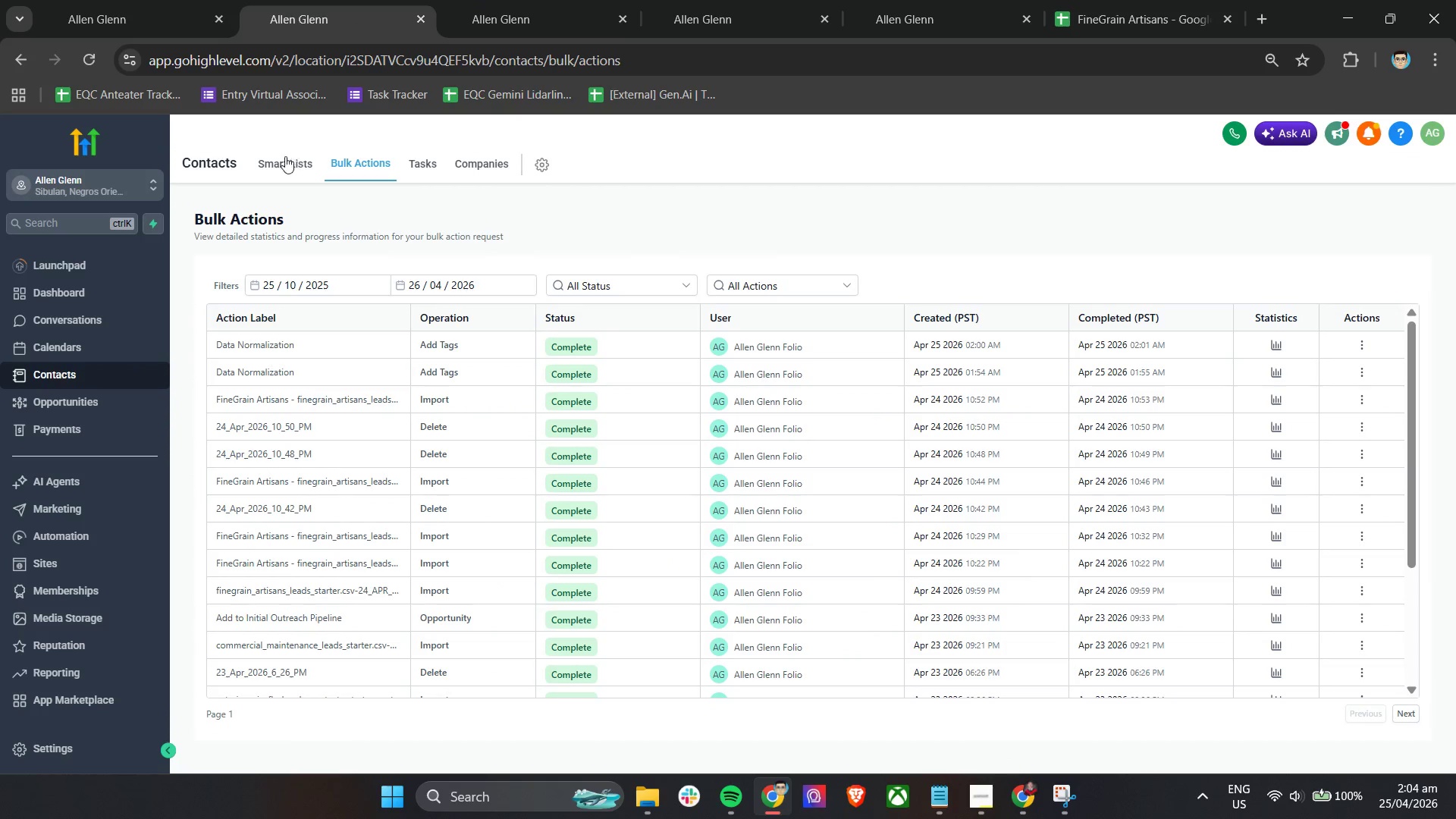 
left_click([281, 166])
 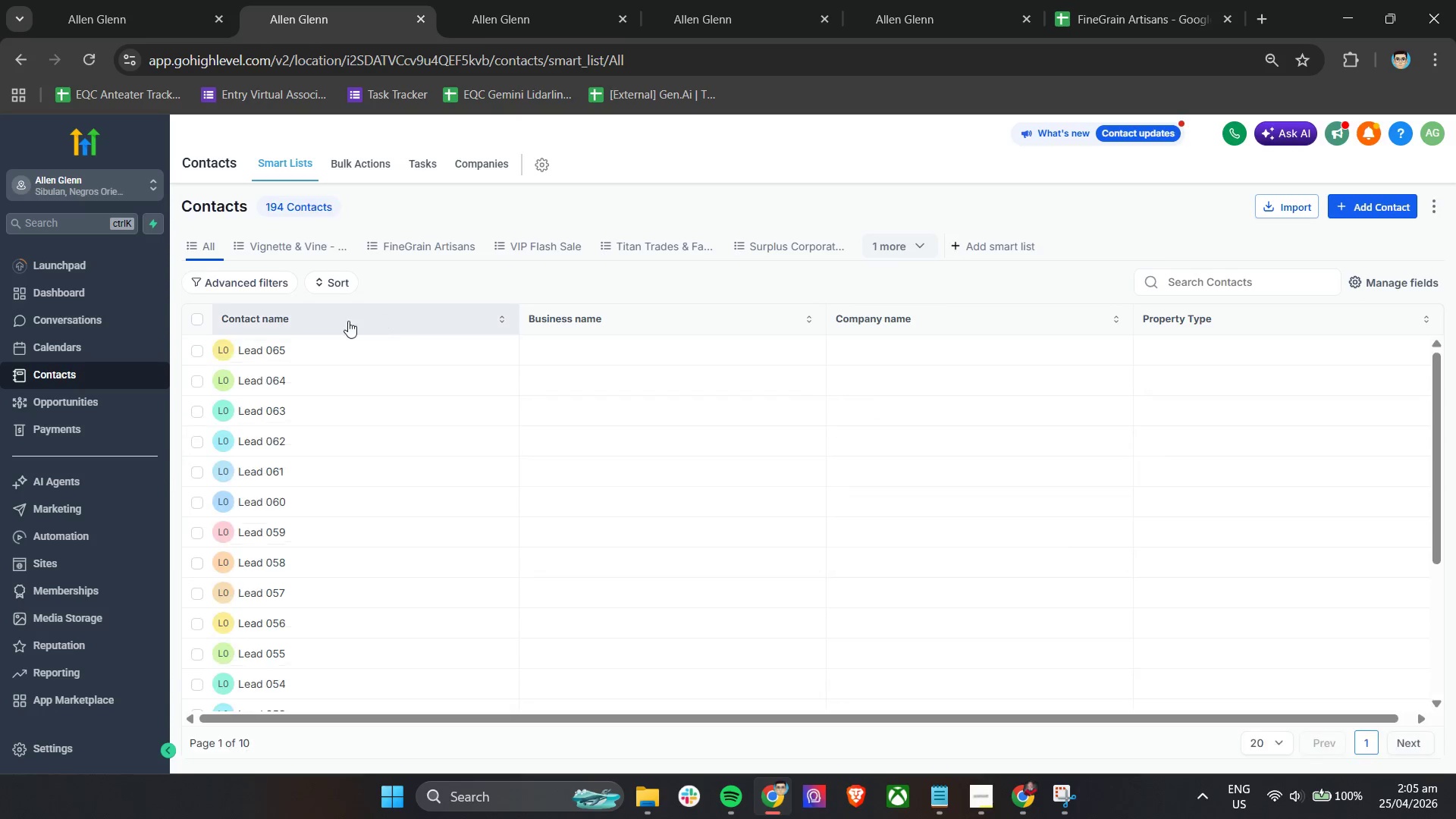 
left_click([427, 242])
 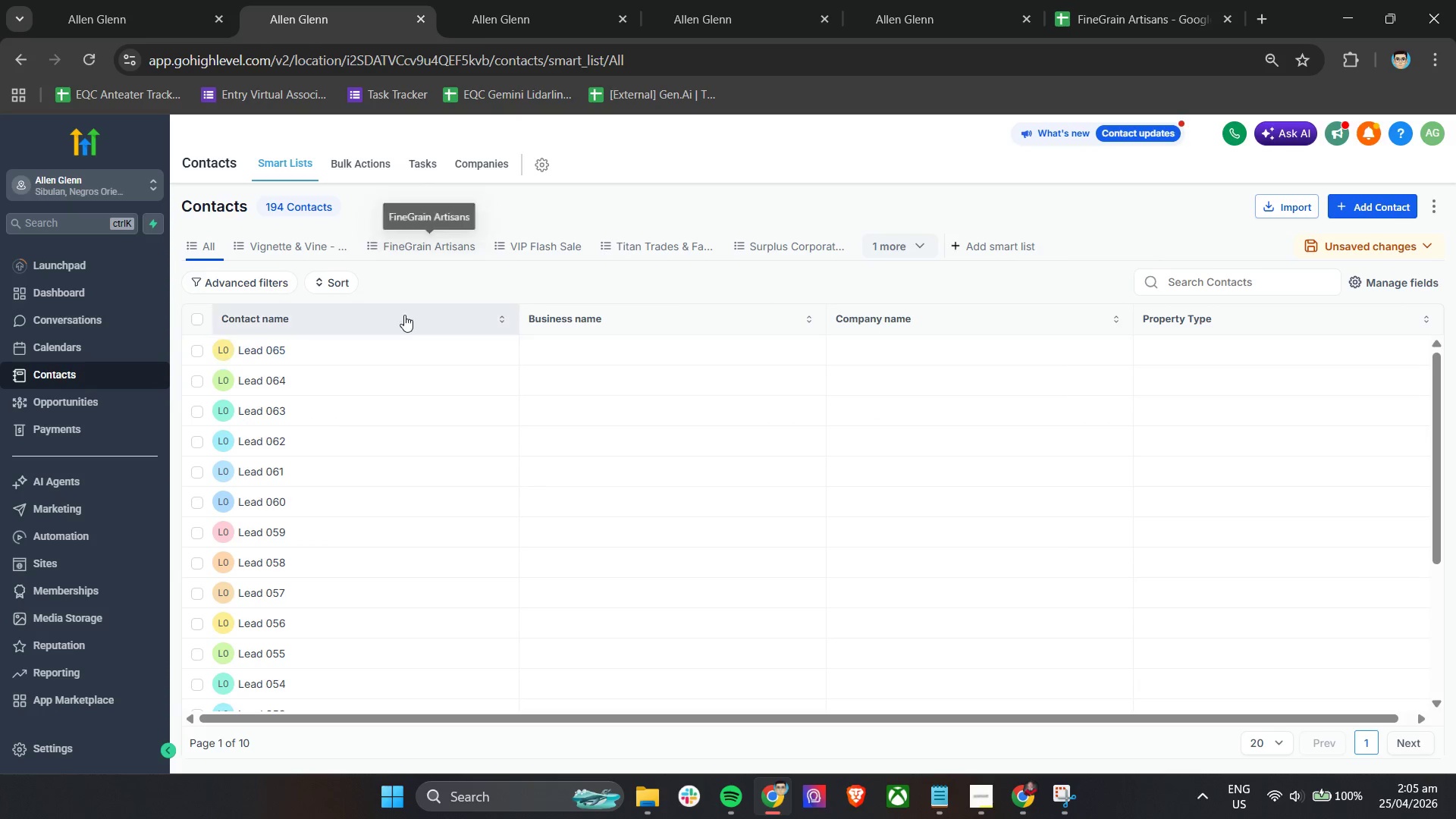 
left_click([414, 248])
 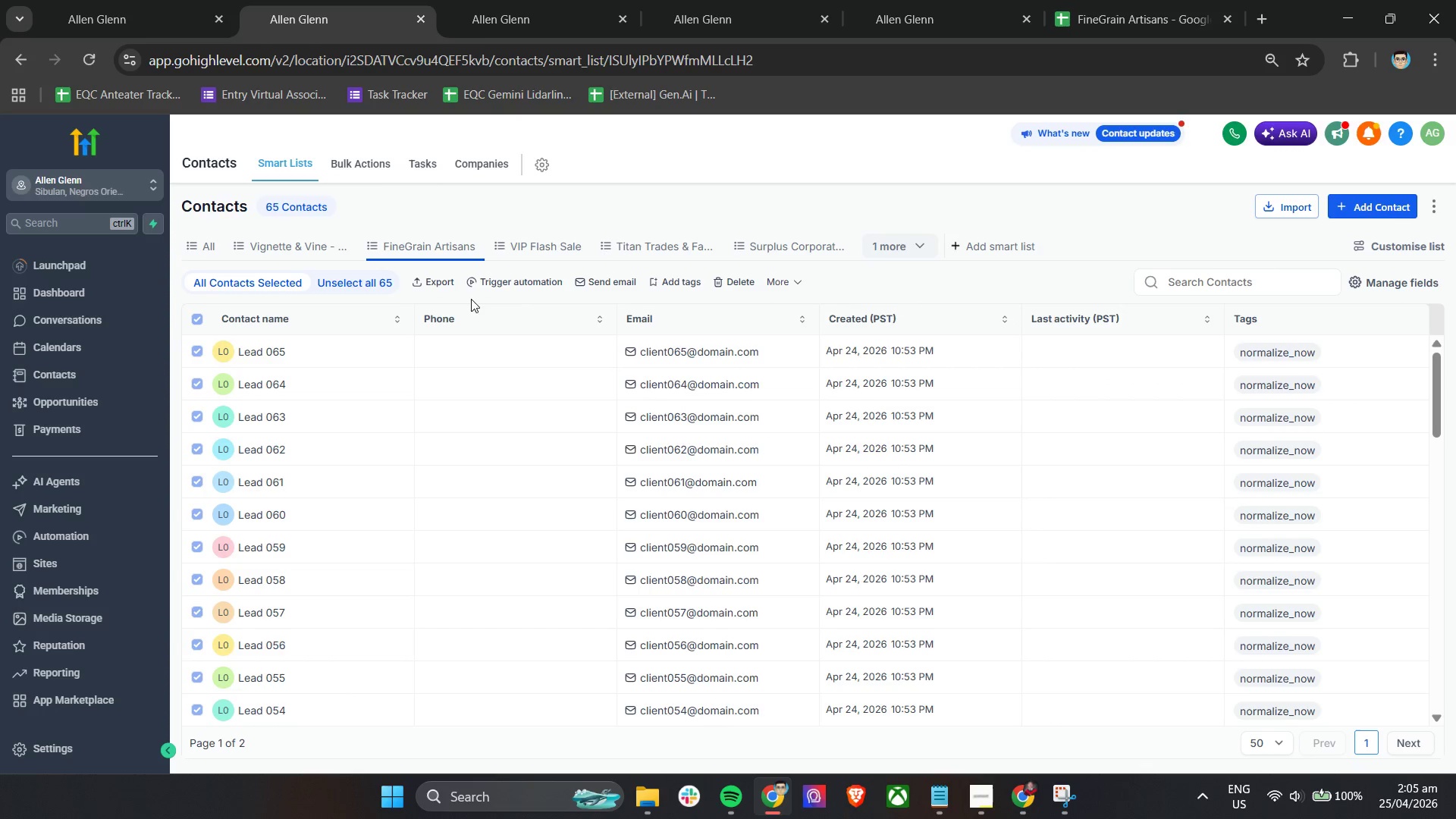 
wait(7.58)
 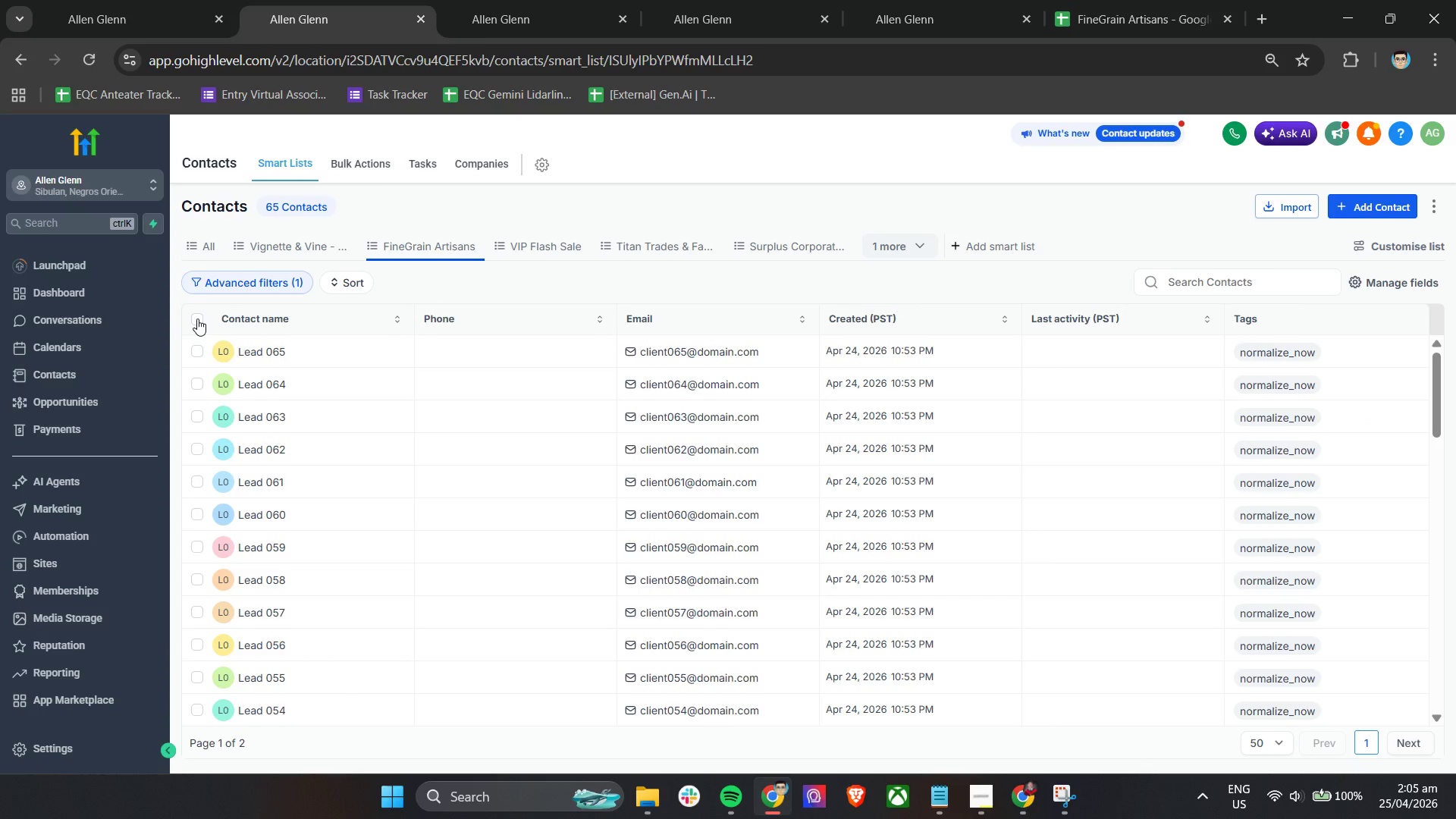 
left_click([670, 279])
 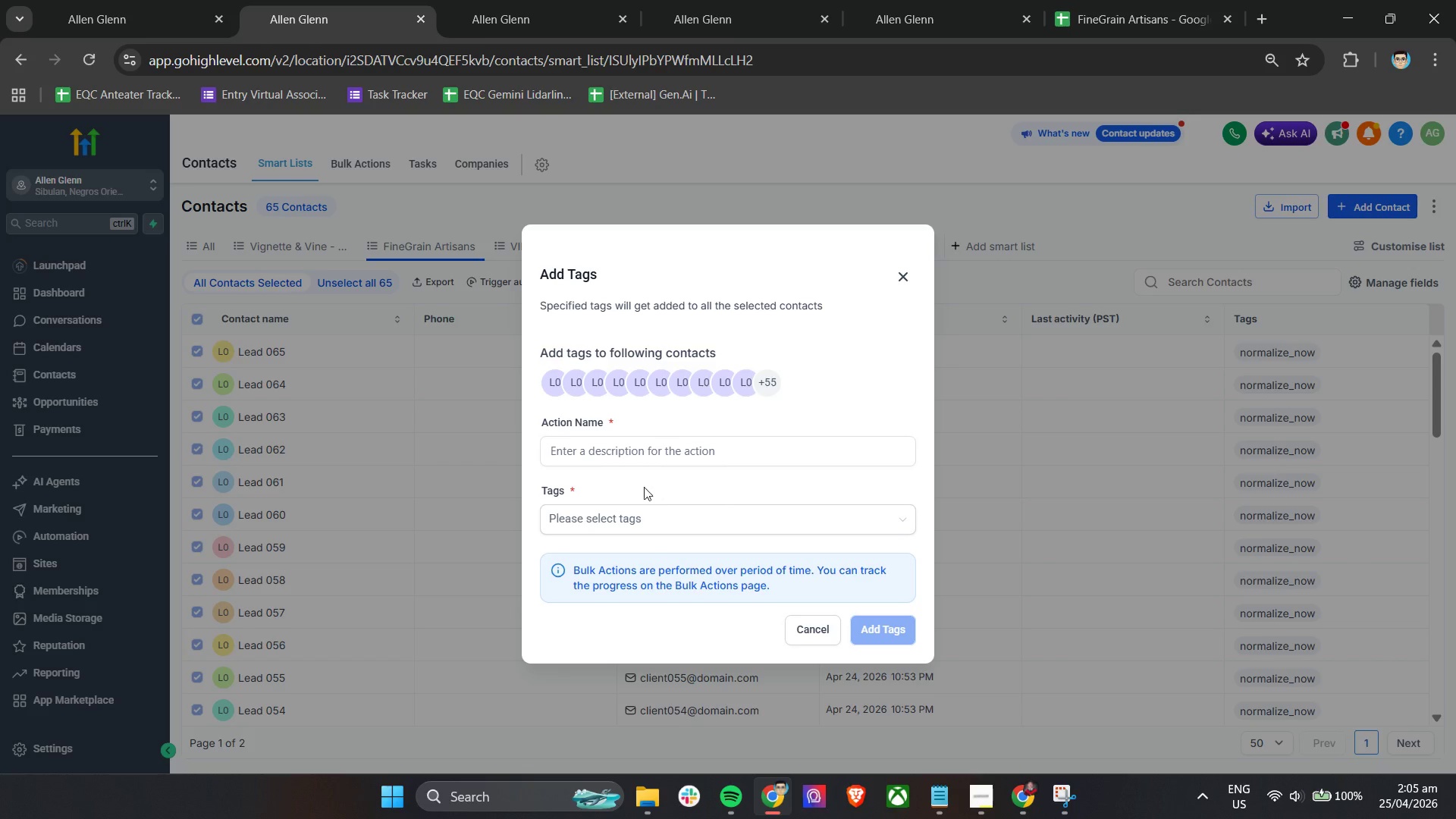 
left_click([654, 453])
 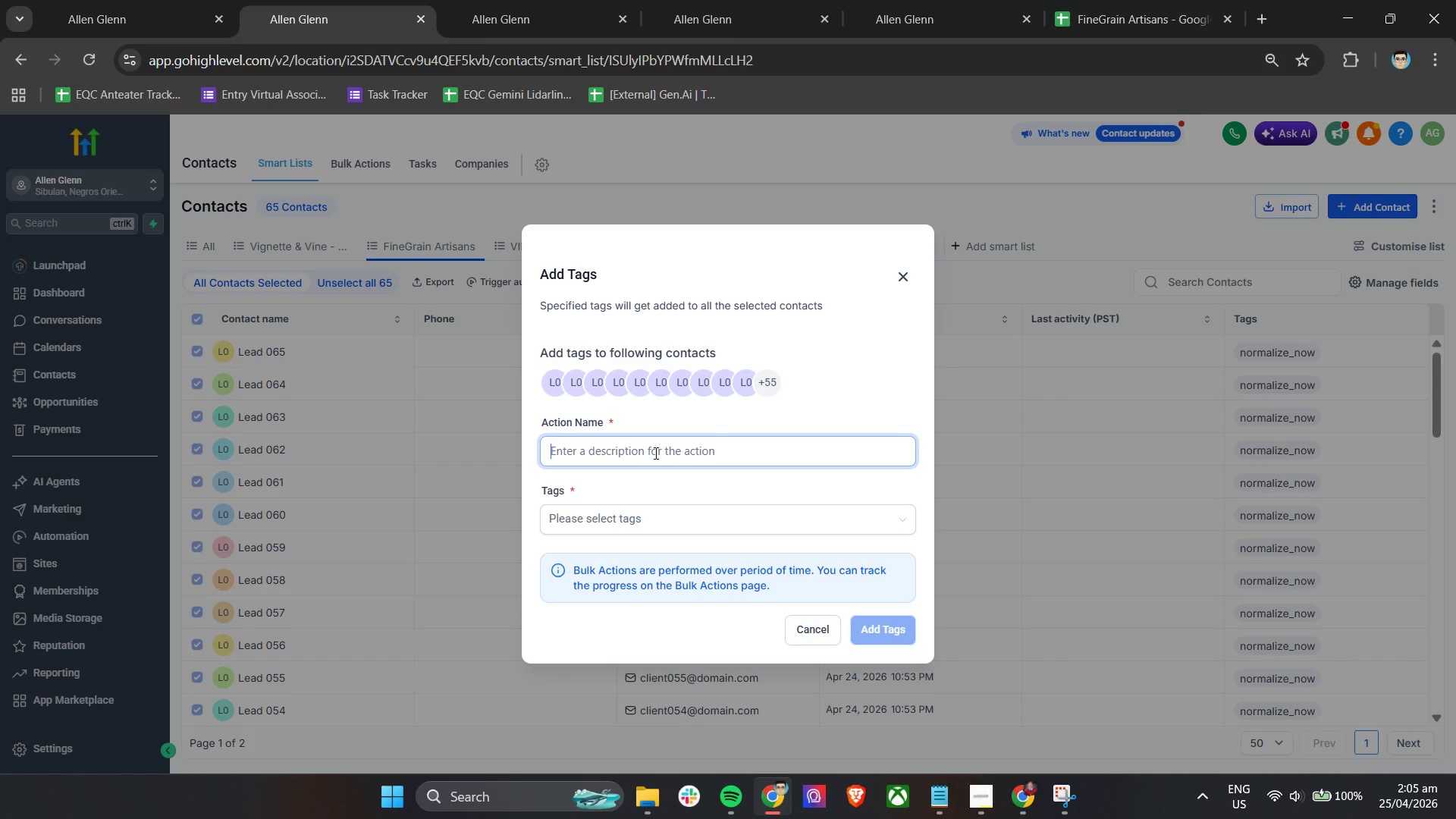 
type(Data Normalization)
 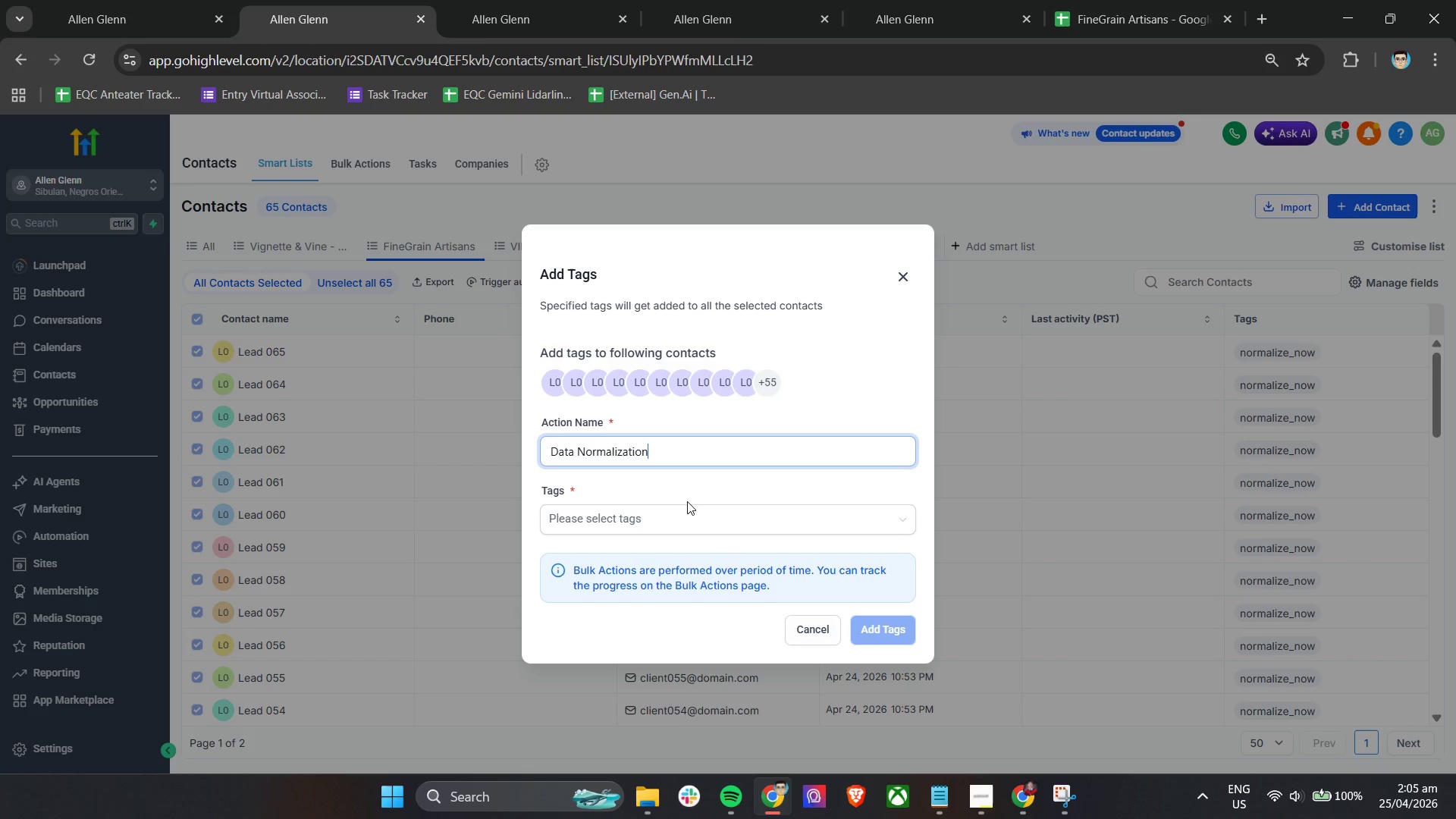 
left_click([684, 517])
 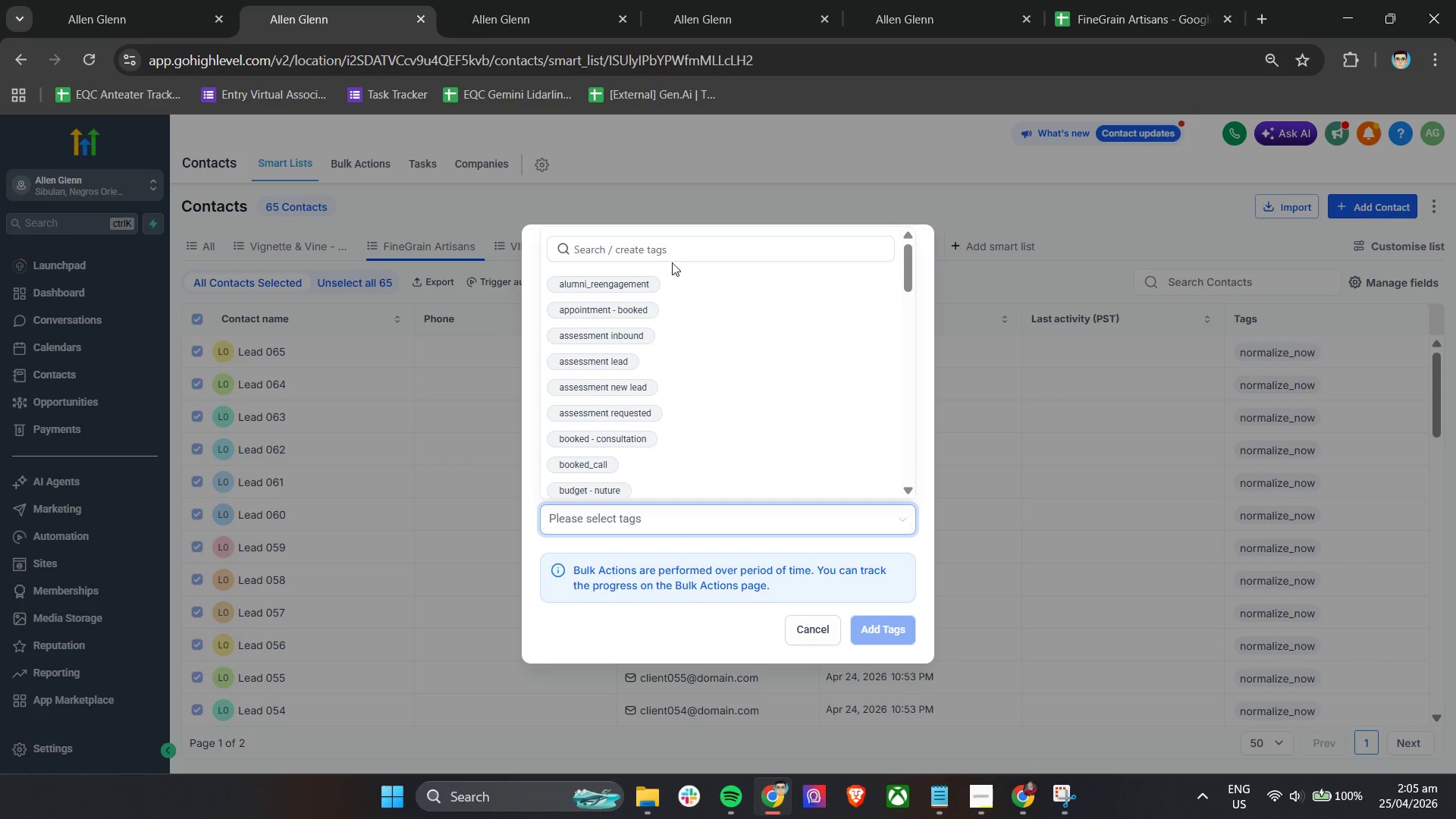 
left_click([667, 249])
 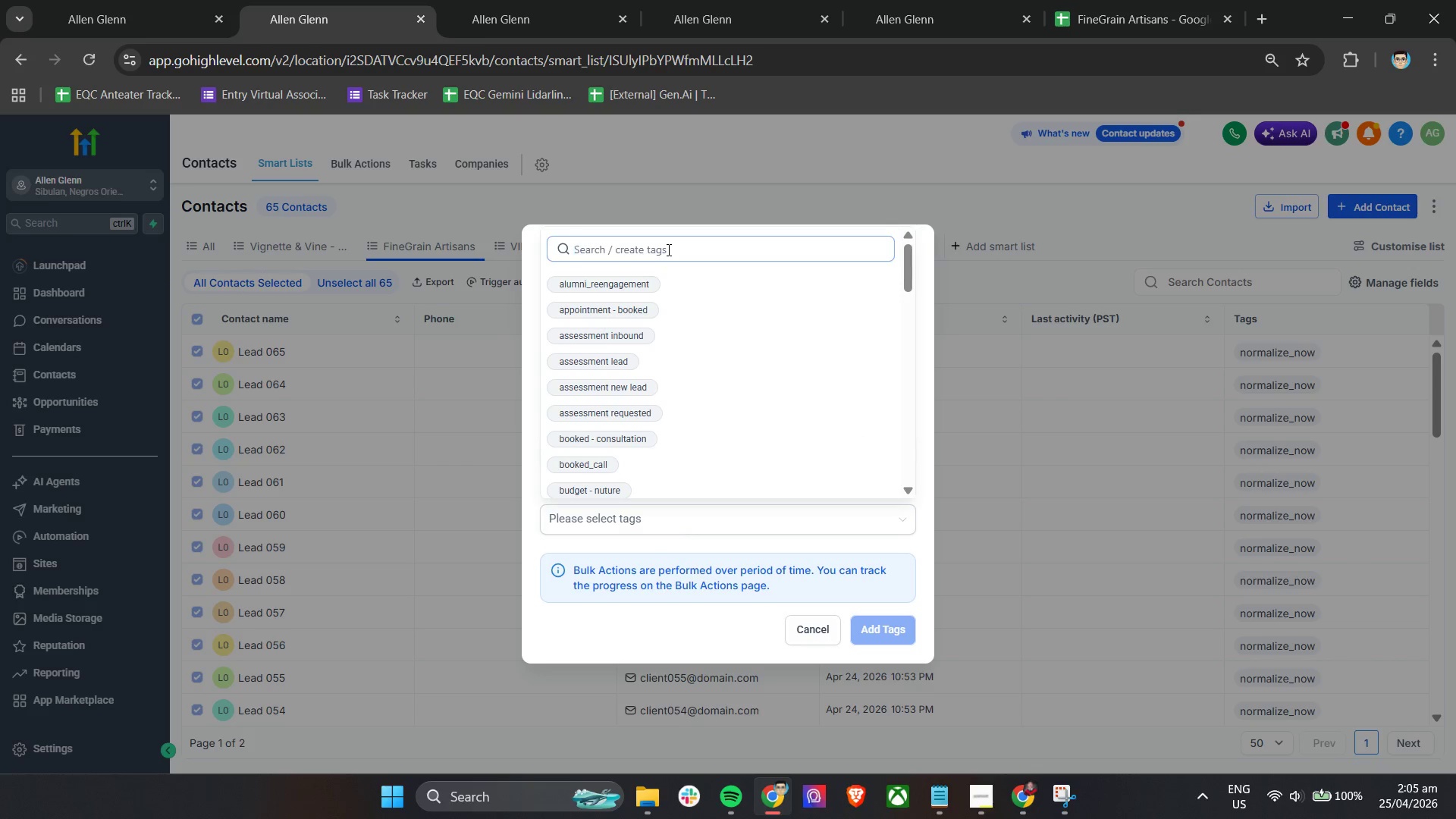 
type(normalize)
 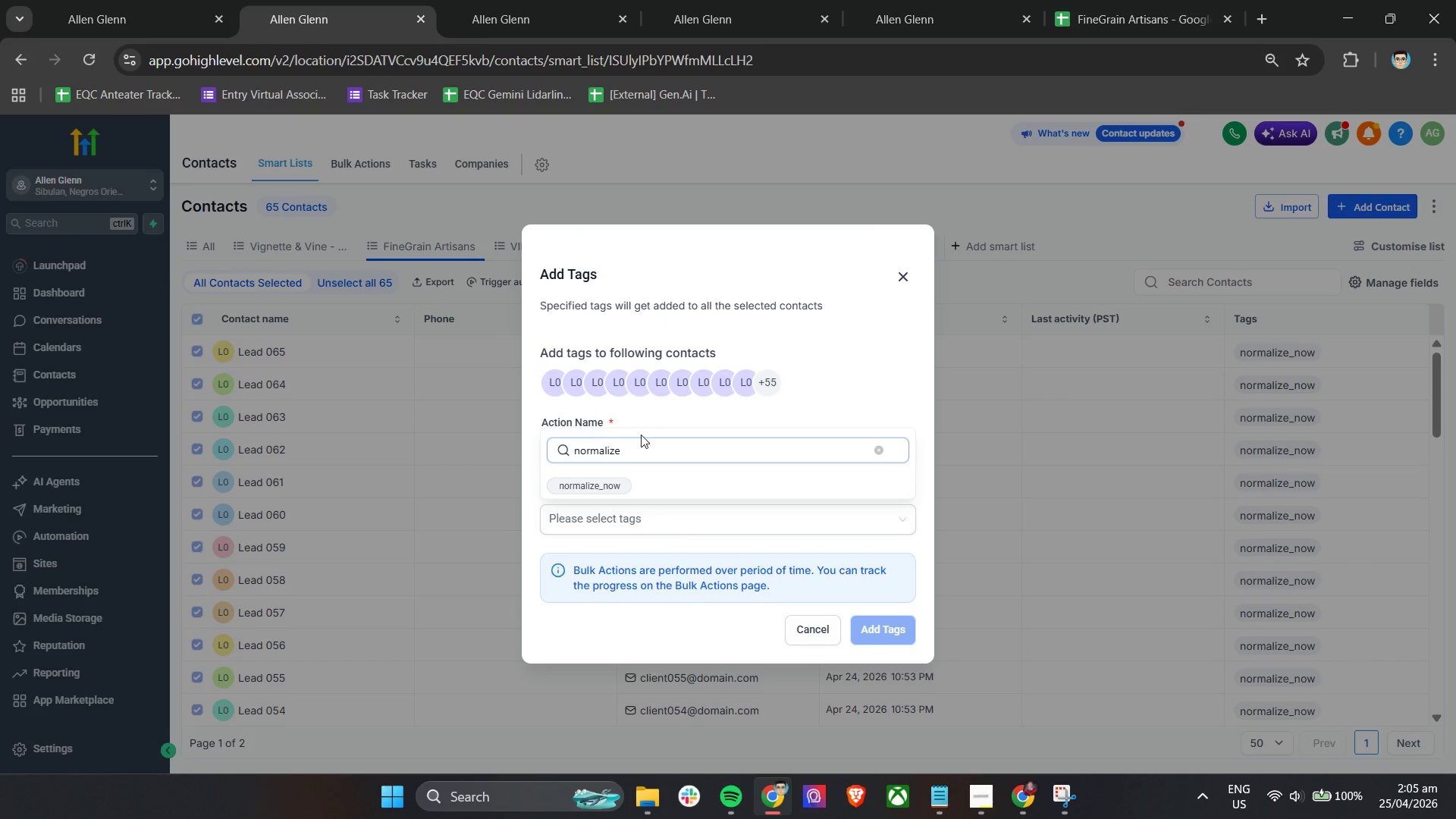 
left_click([606, 483])
 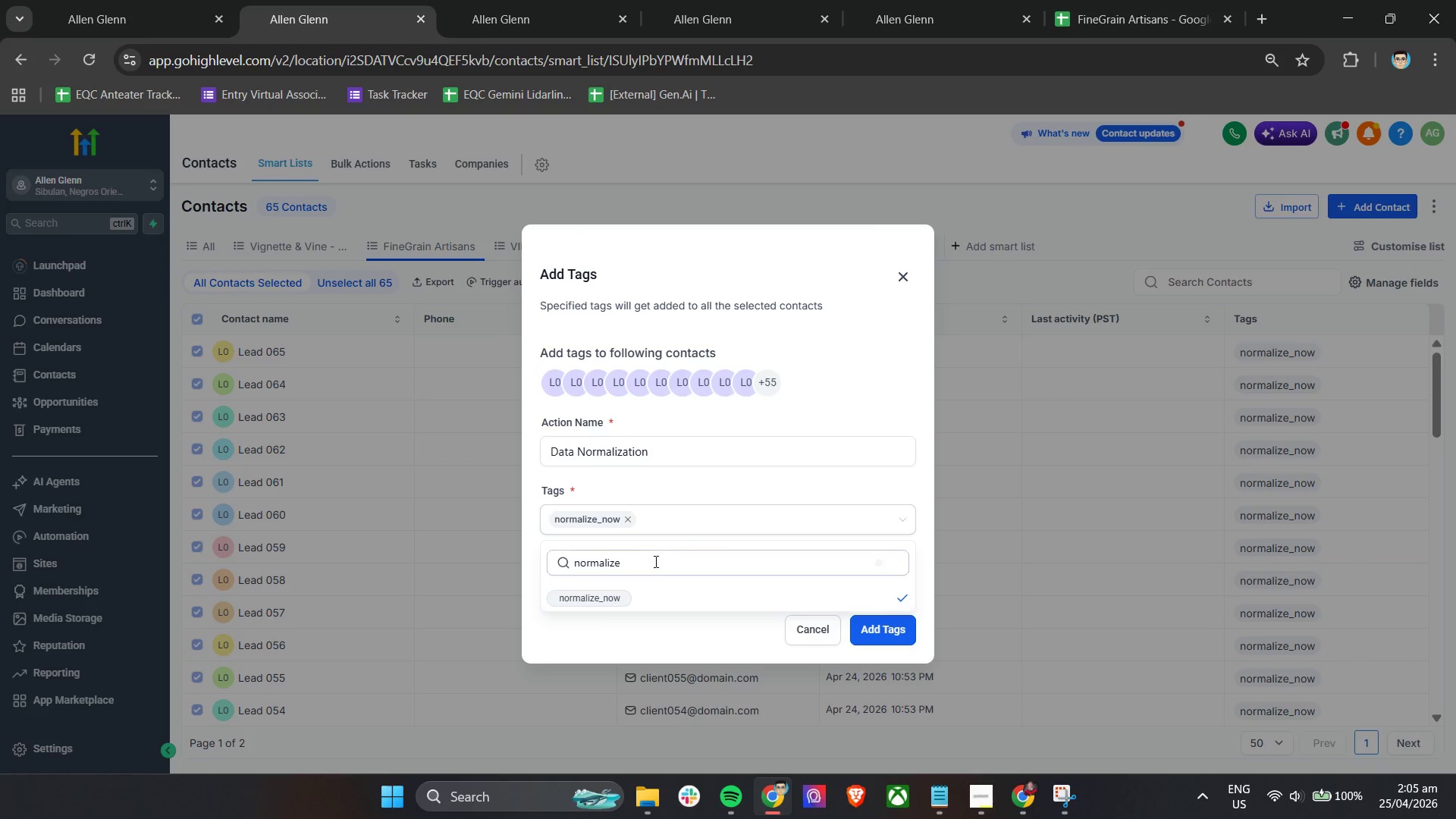 
left_click([609, 599])
 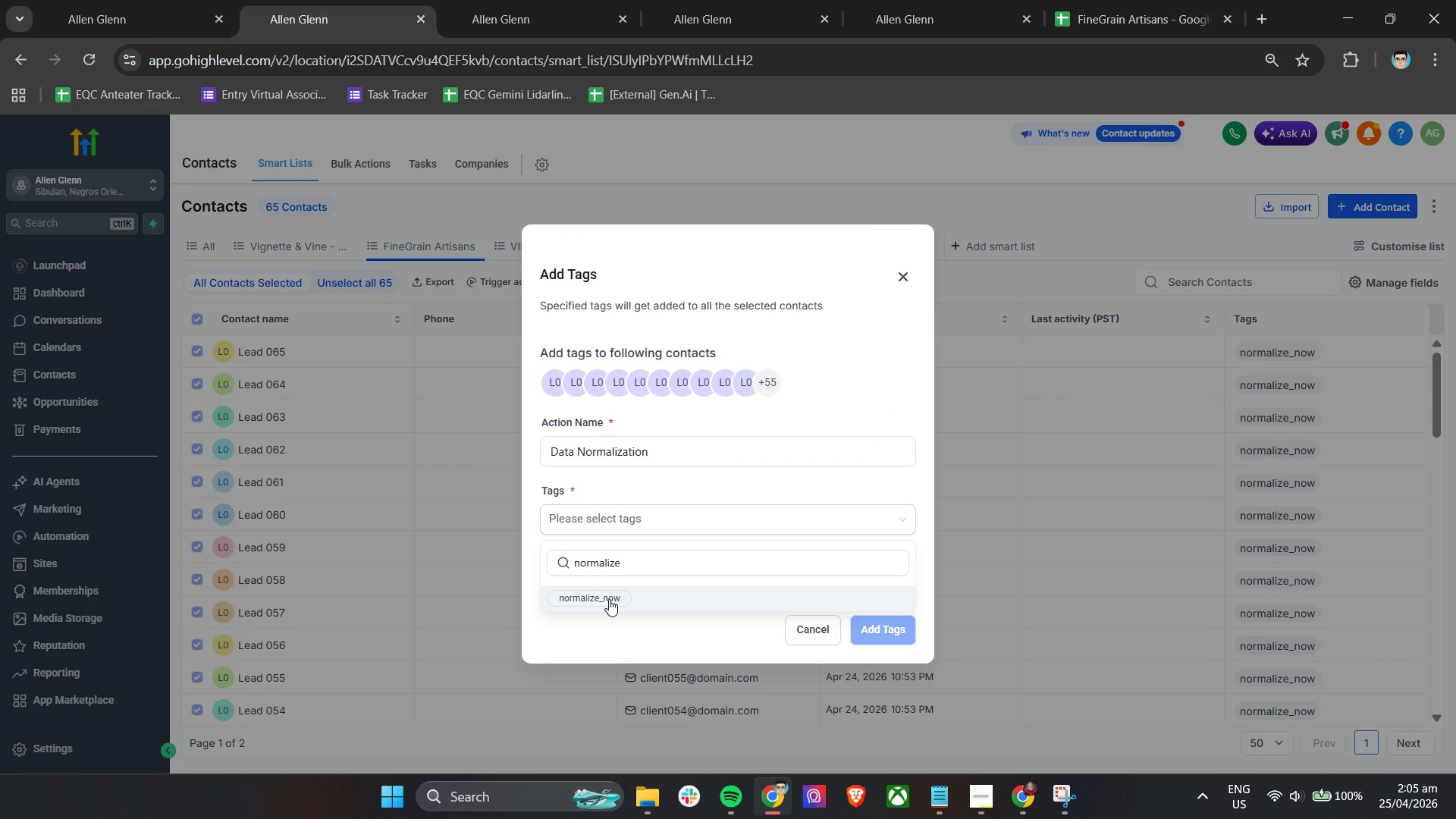 
left_click([609, 599])
 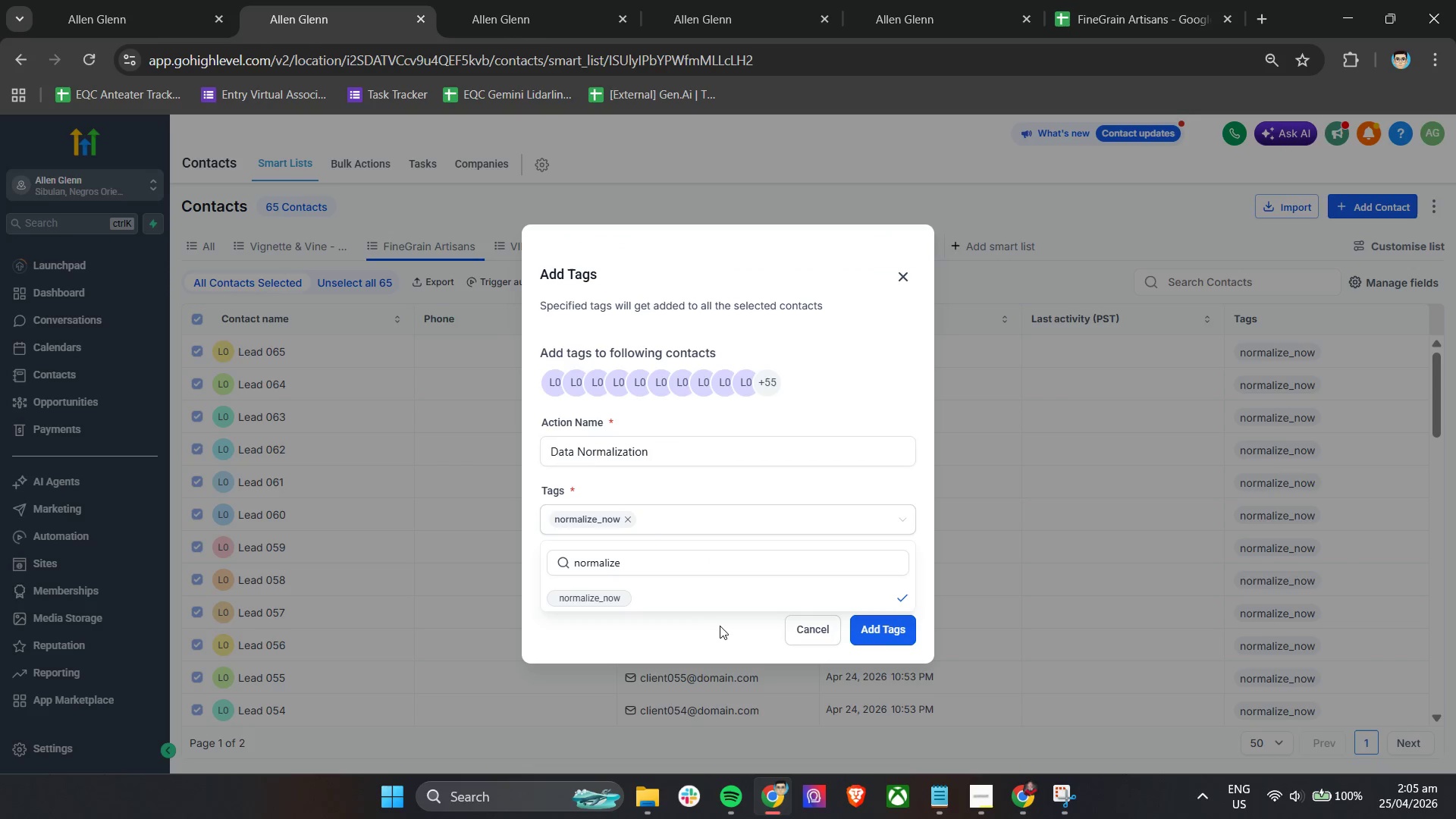 
left_click([684, 639])
 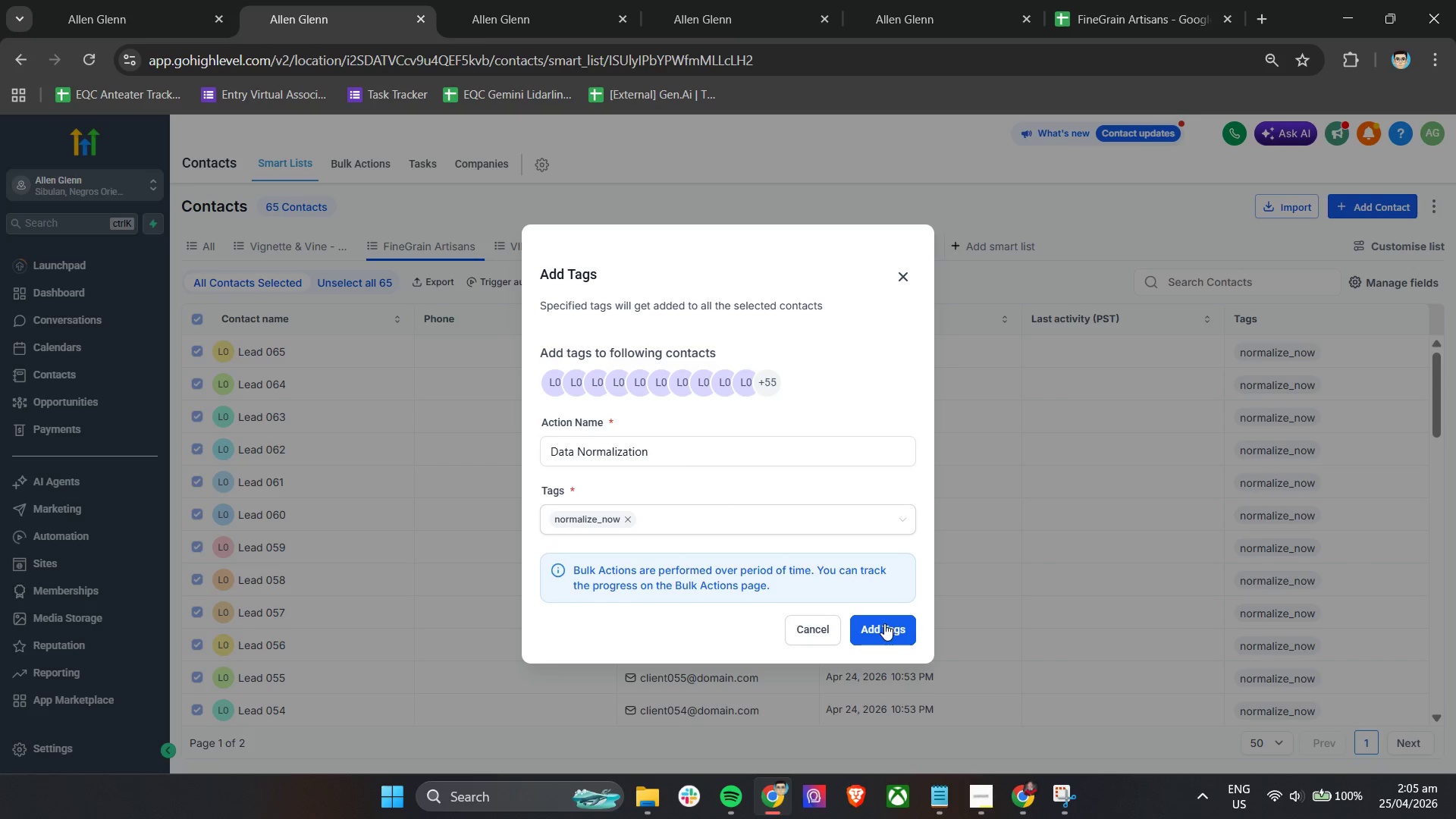 
left_click([884, 629])
 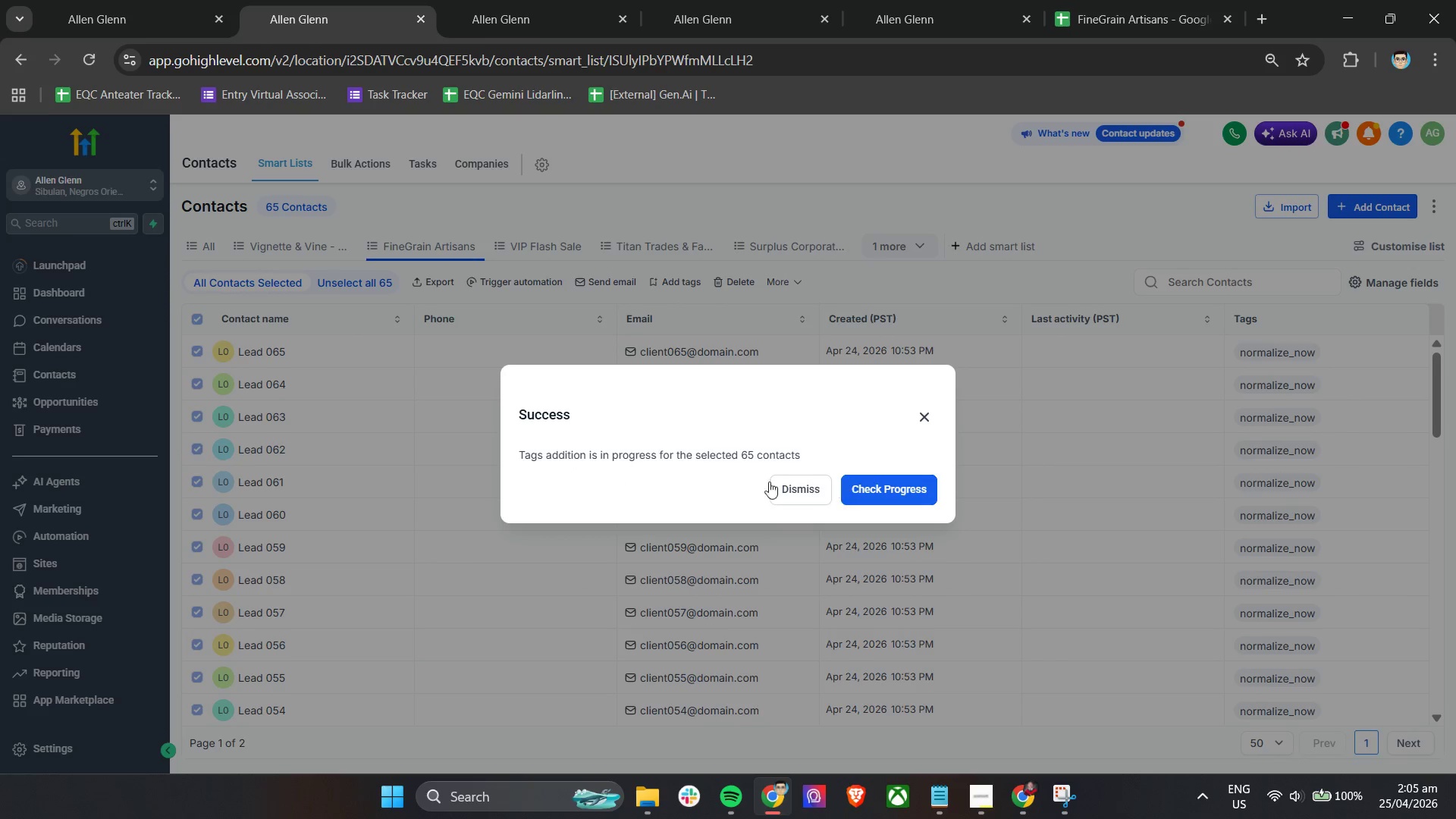 
wait(5.27)
 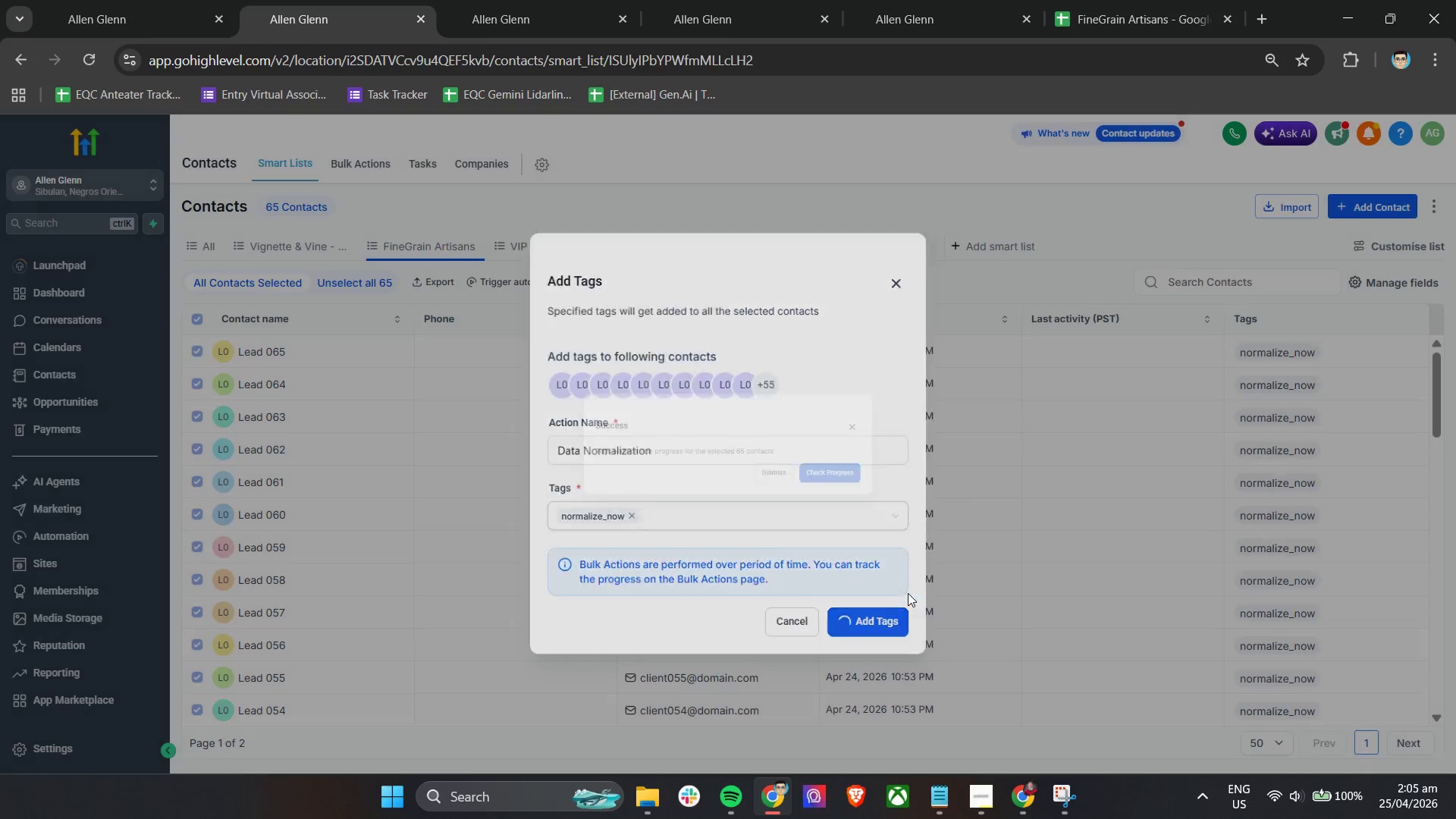 
left_click([875, 491])
 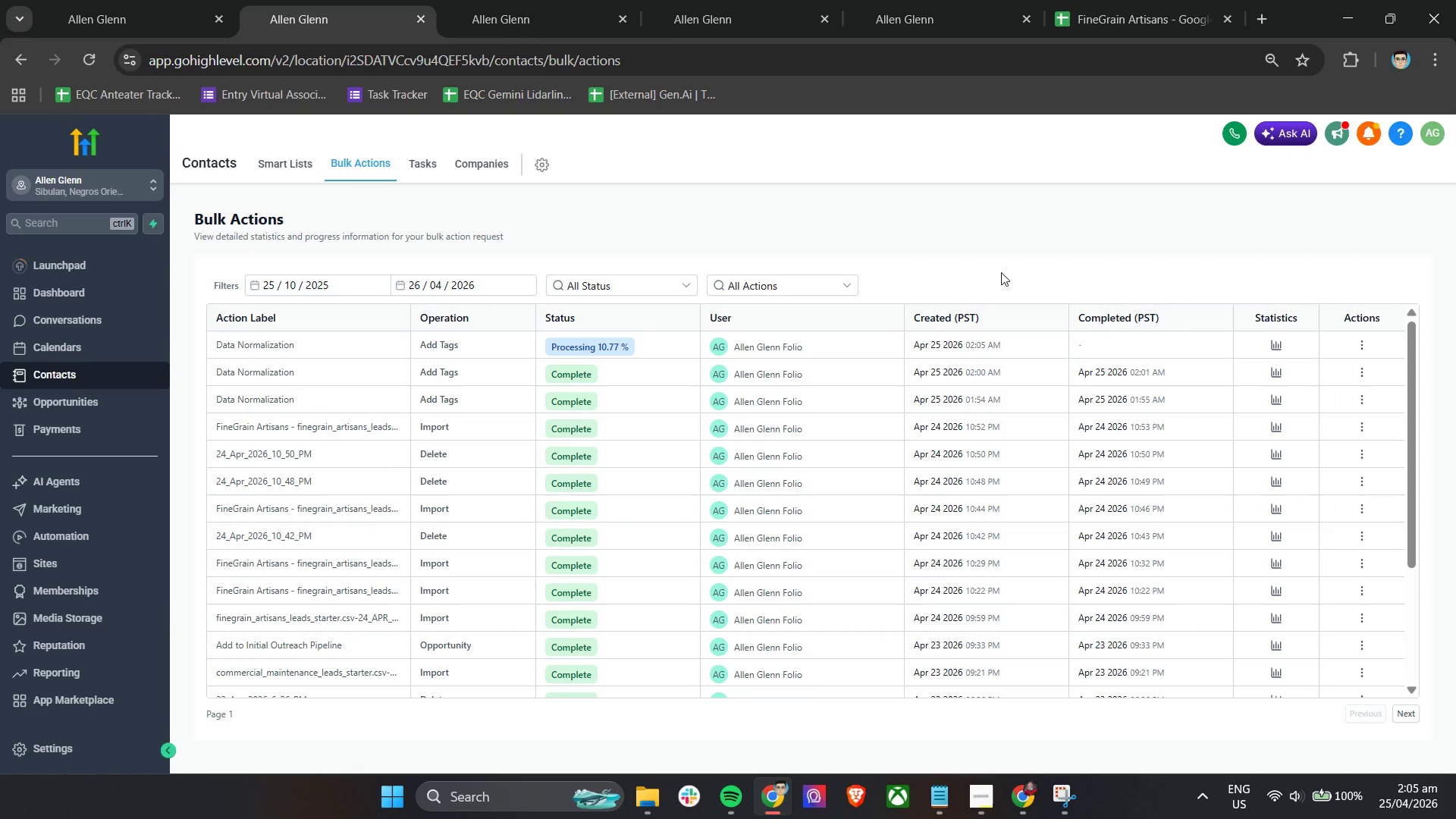 
left_click([550, 0])
 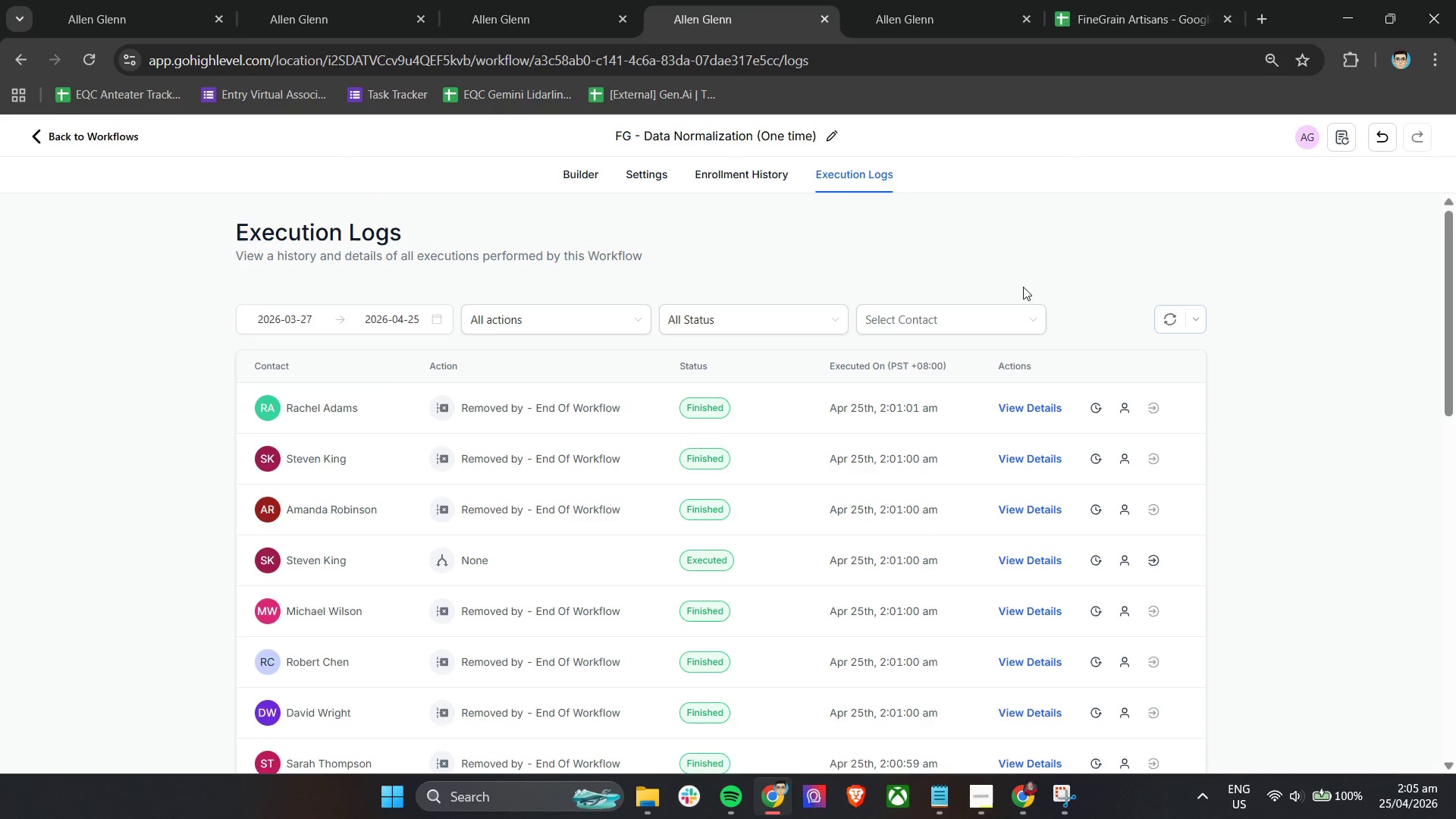 
left_click([1172, 322])
 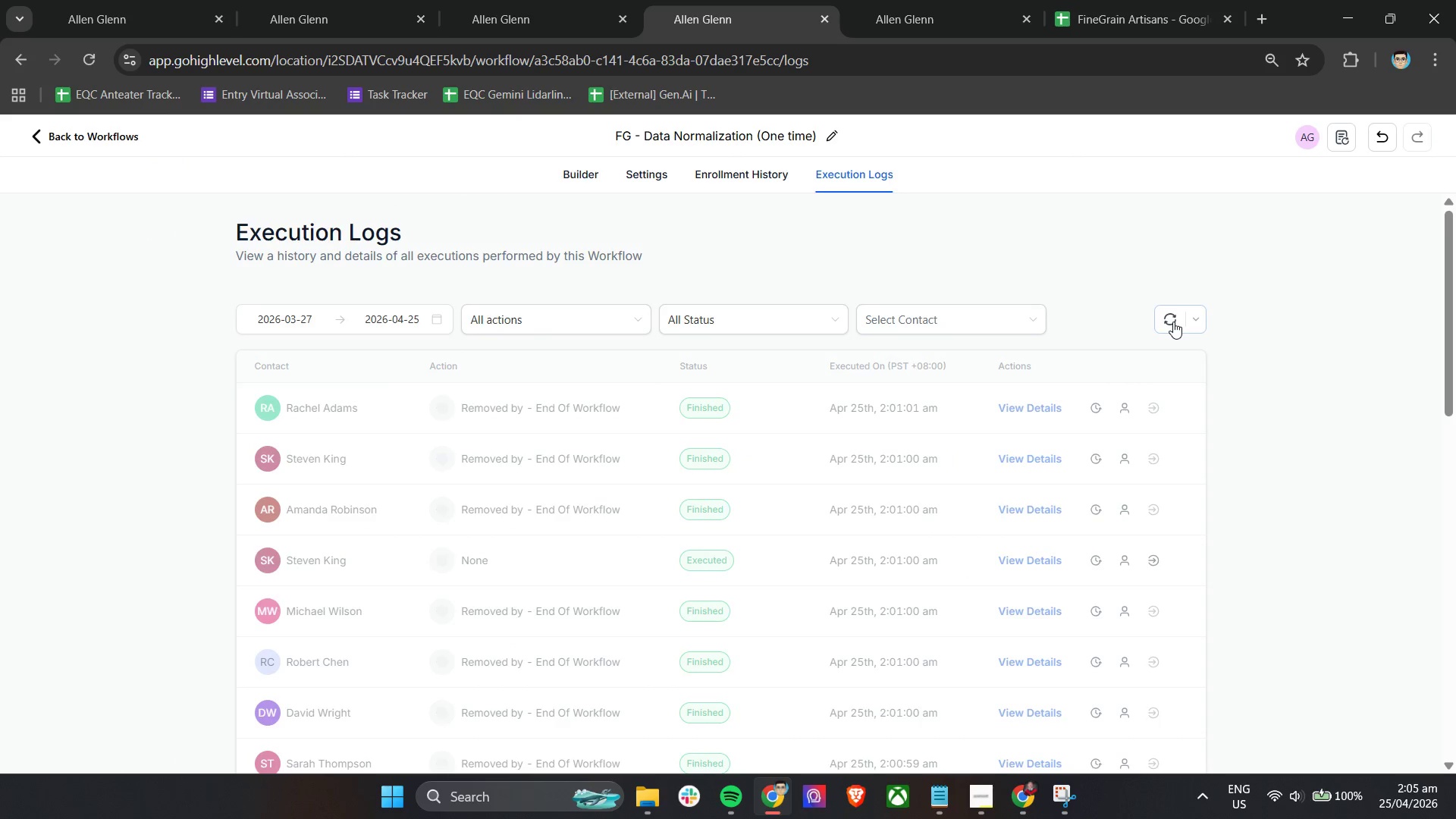 
left_click([1173, 322])
 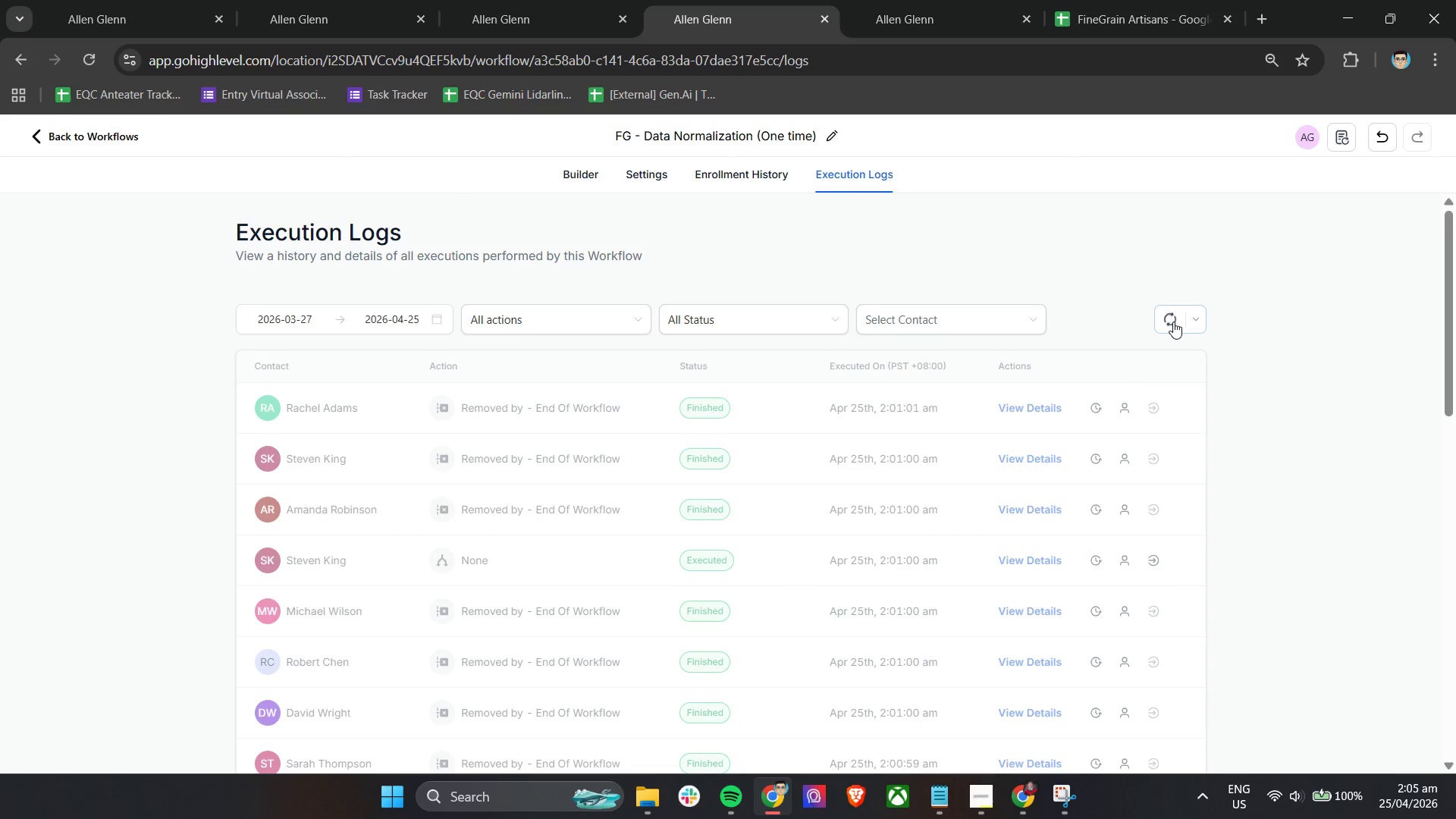 
left_click([1173, 322])
 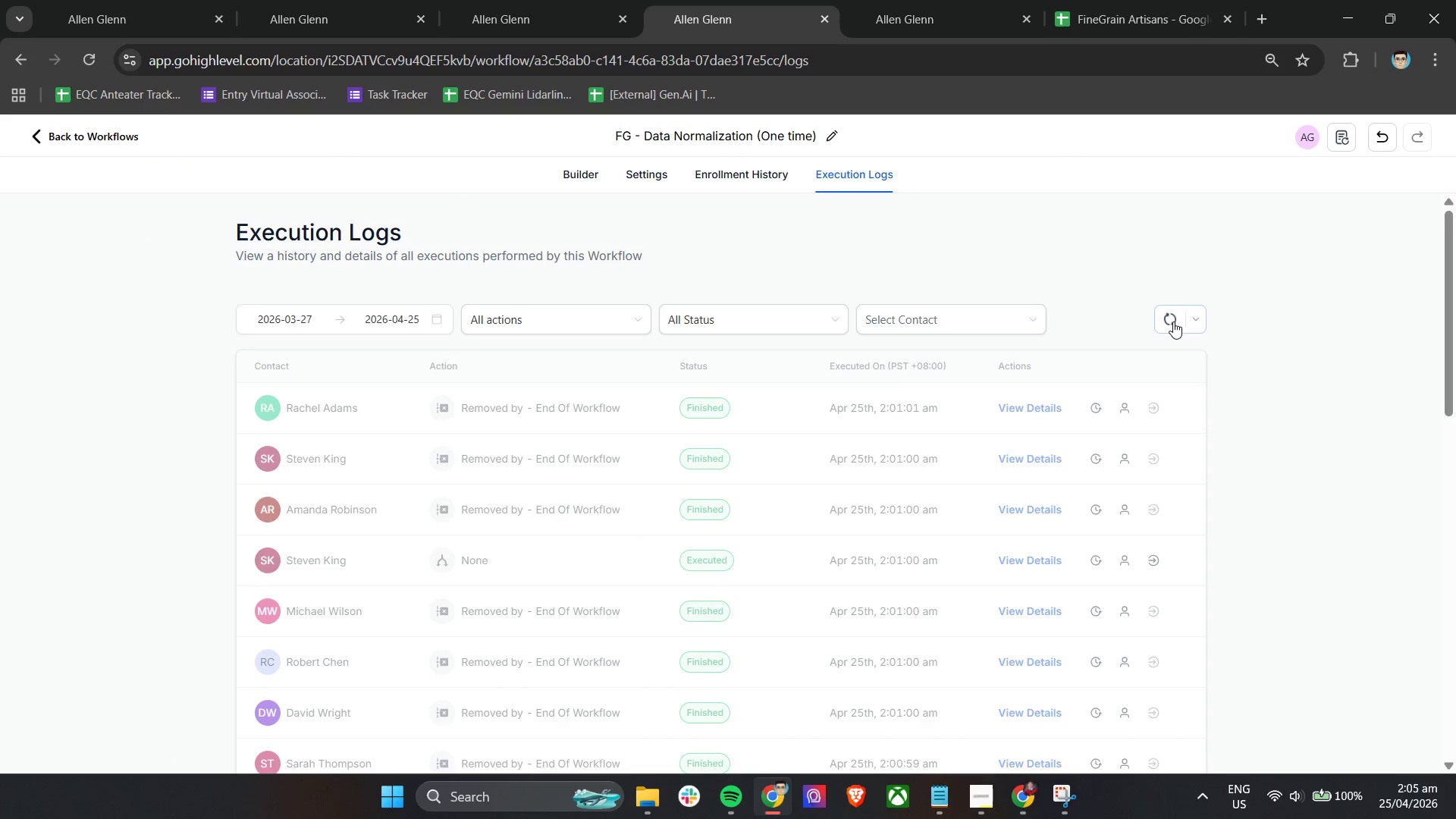 
left_click([1173, 322])
 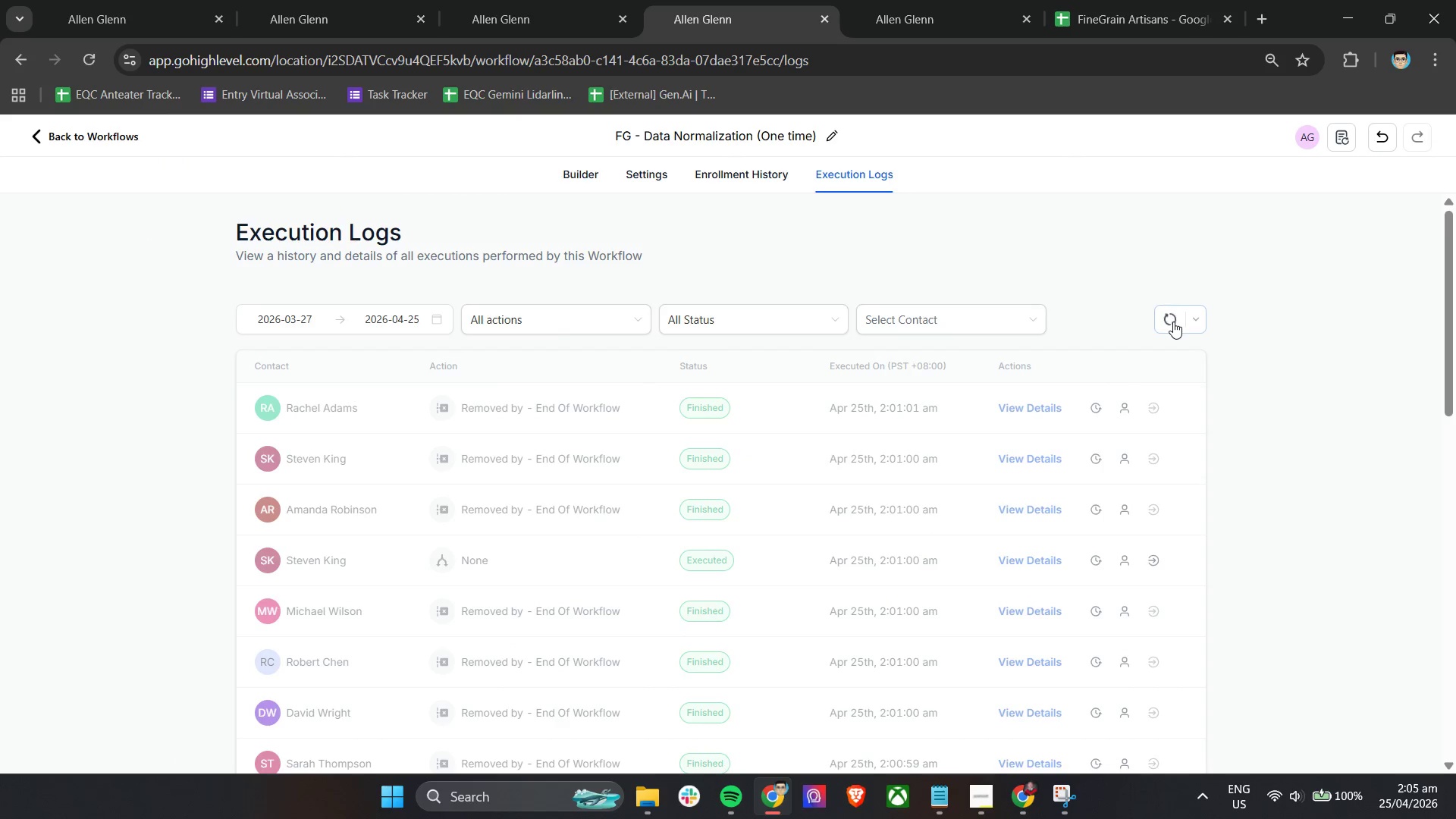 
left_click([1173, 322])
 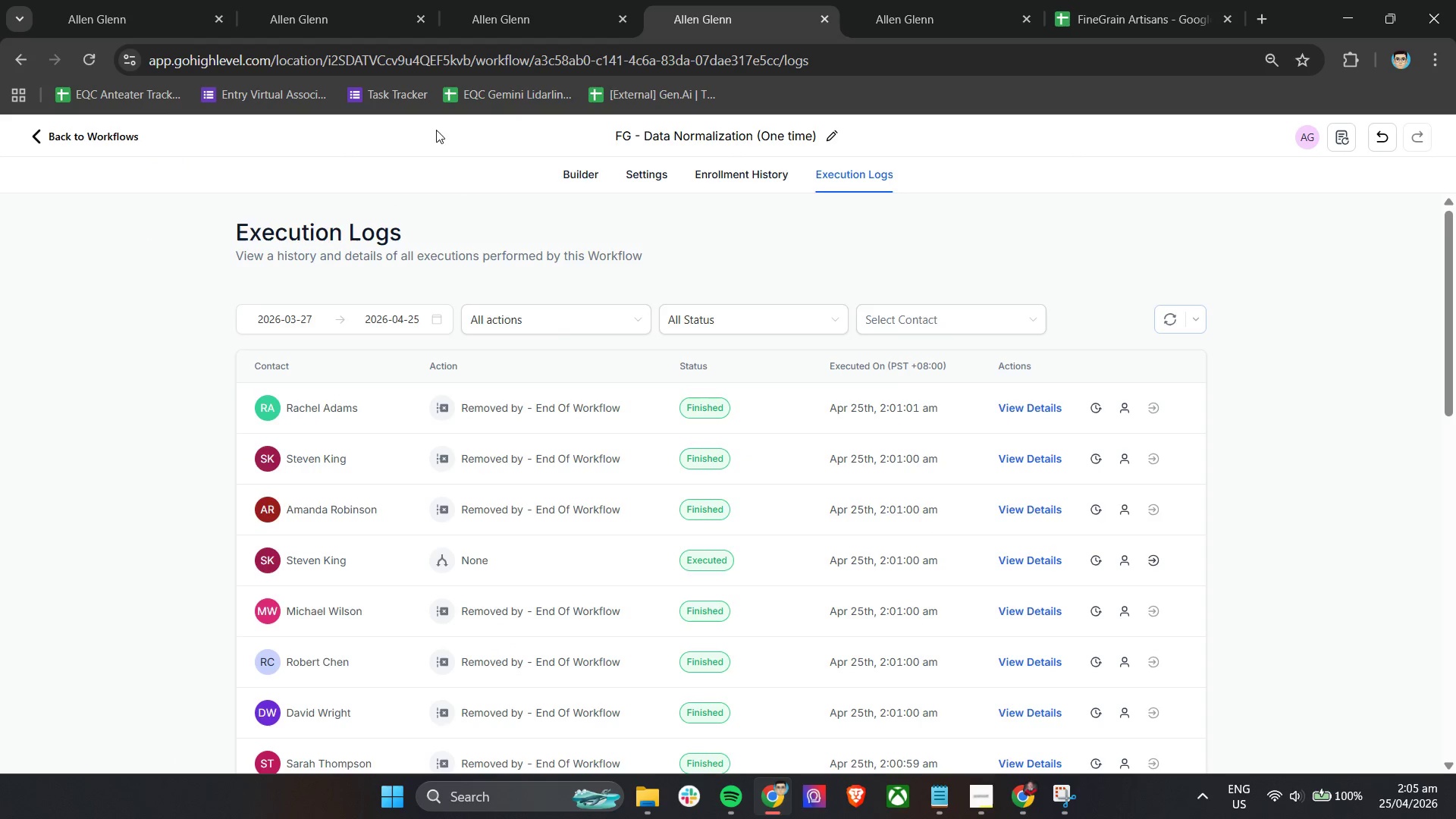 
left_click([345, 0])
 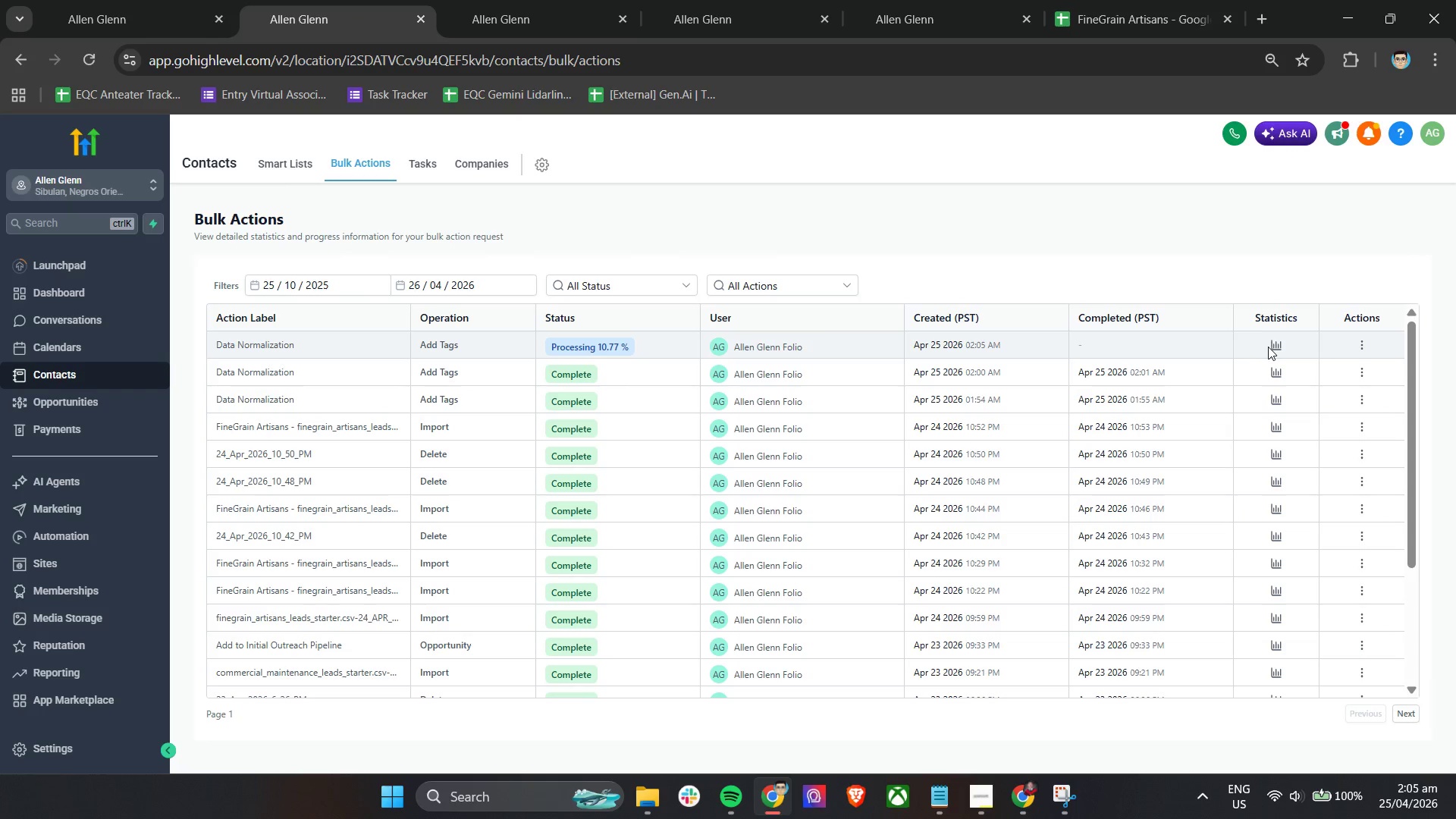 
double_click([1272, 347])
 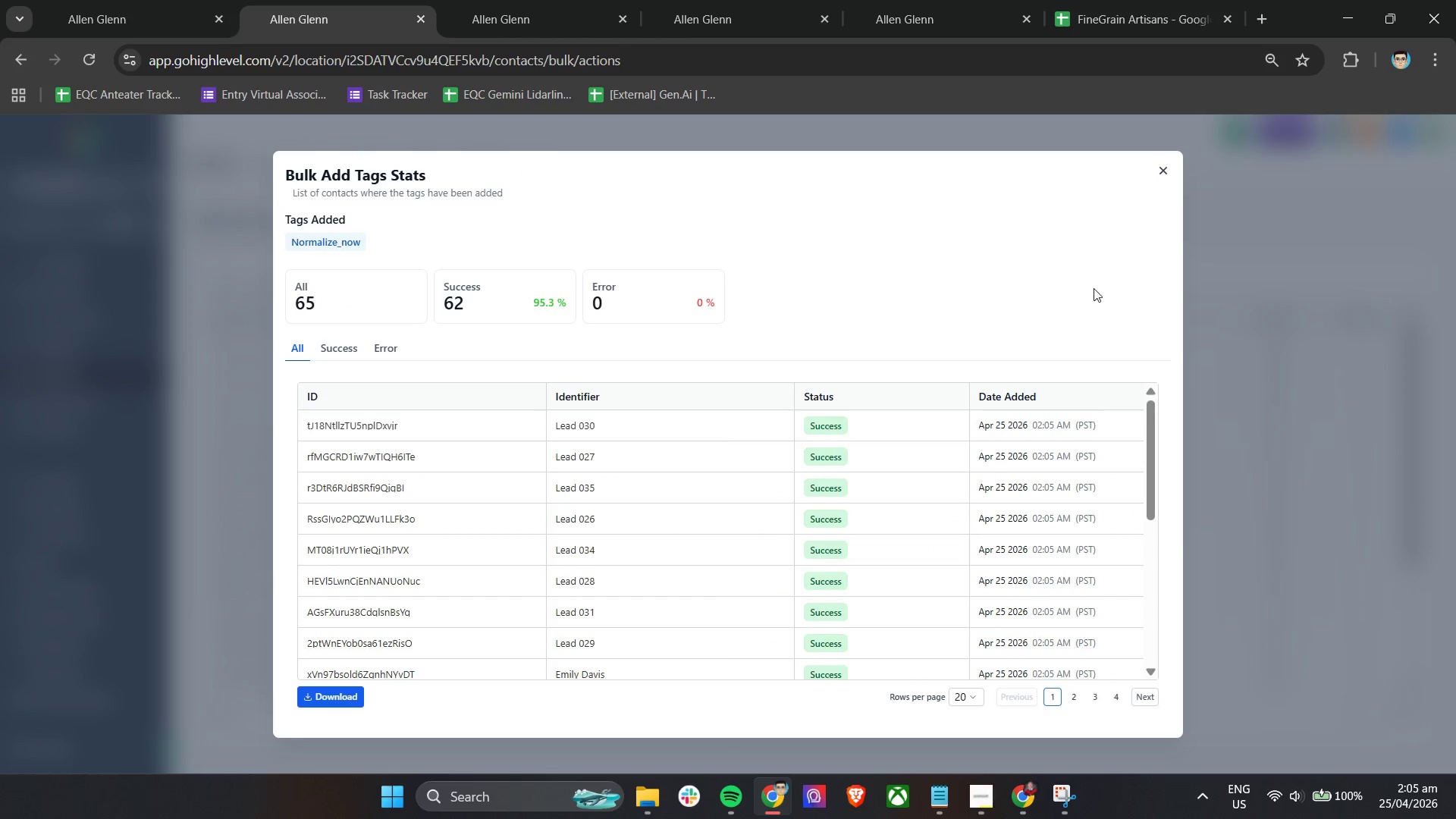 
left_click([1159, 172])
 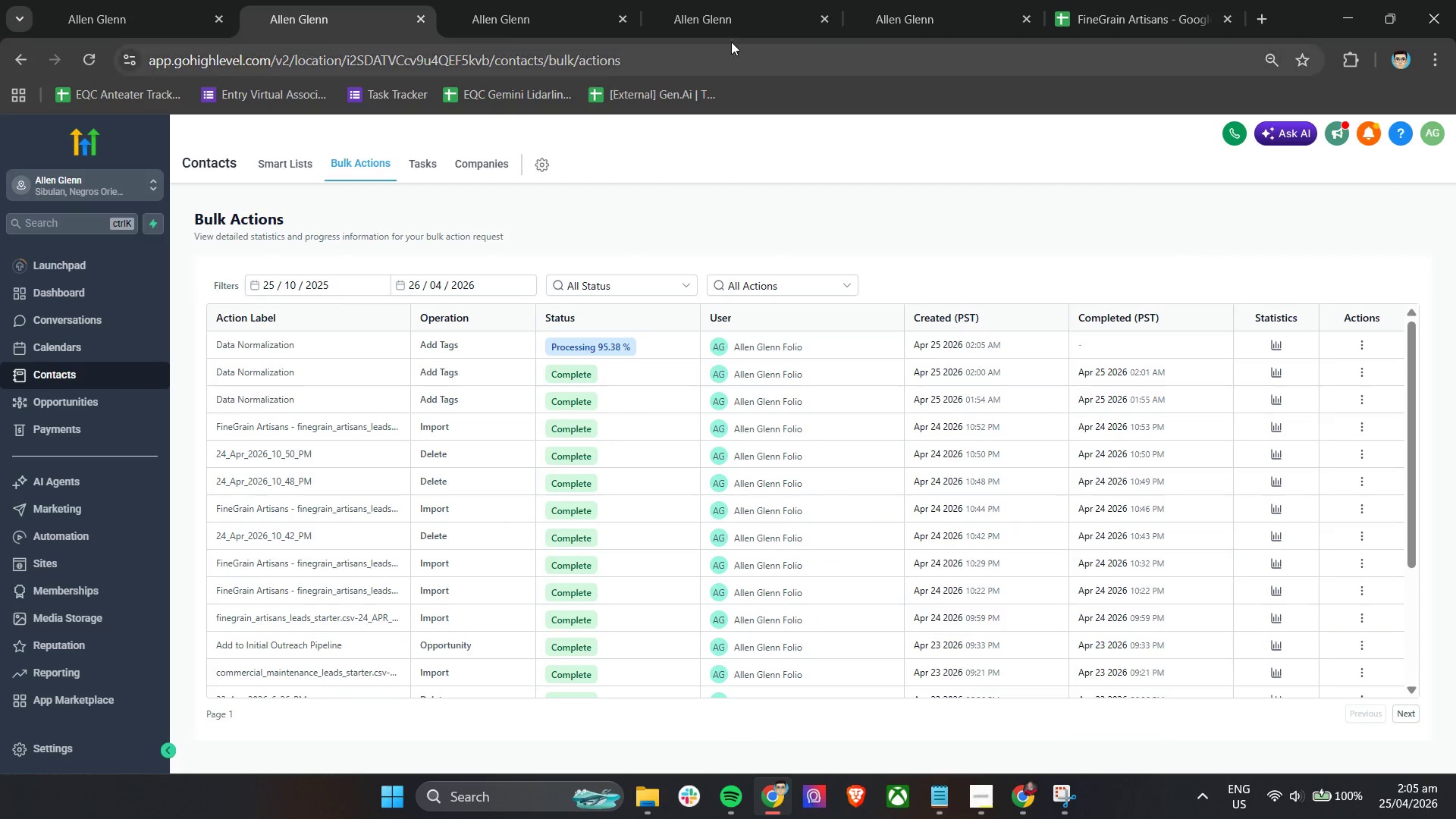 
left_click([724, 0])
 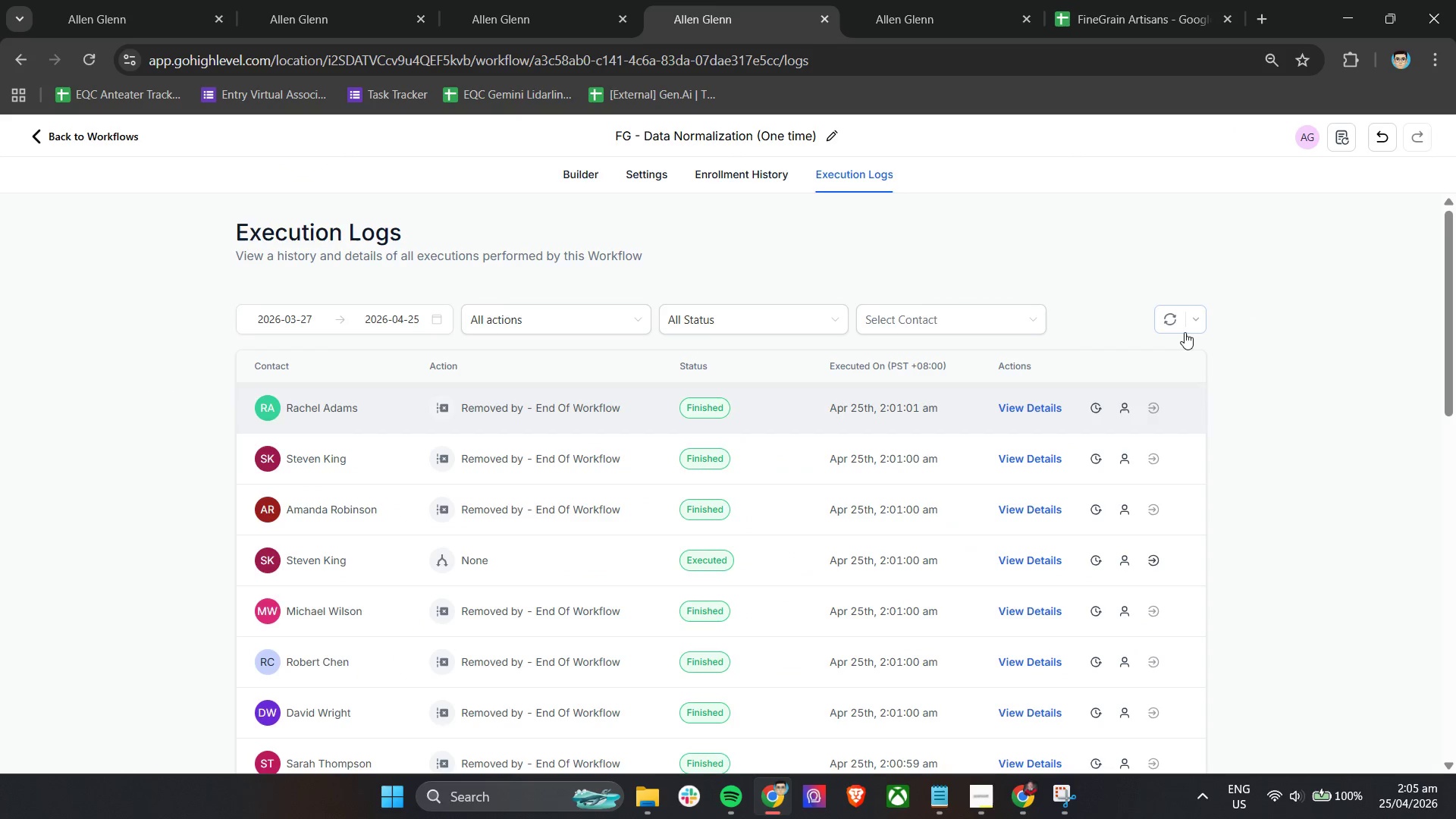 
left_click([1176, 318])
 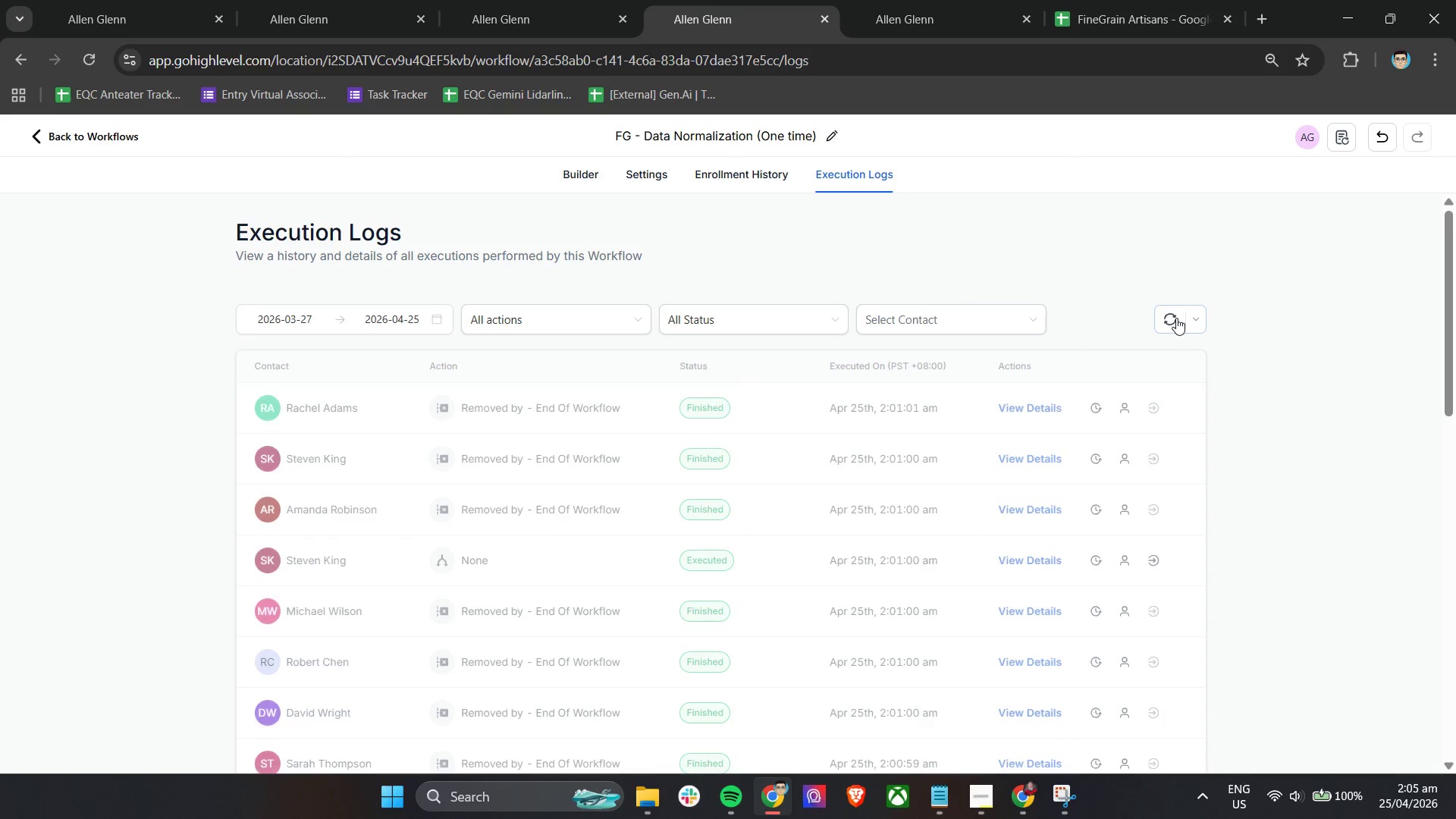 
left_click([1176, 318])
 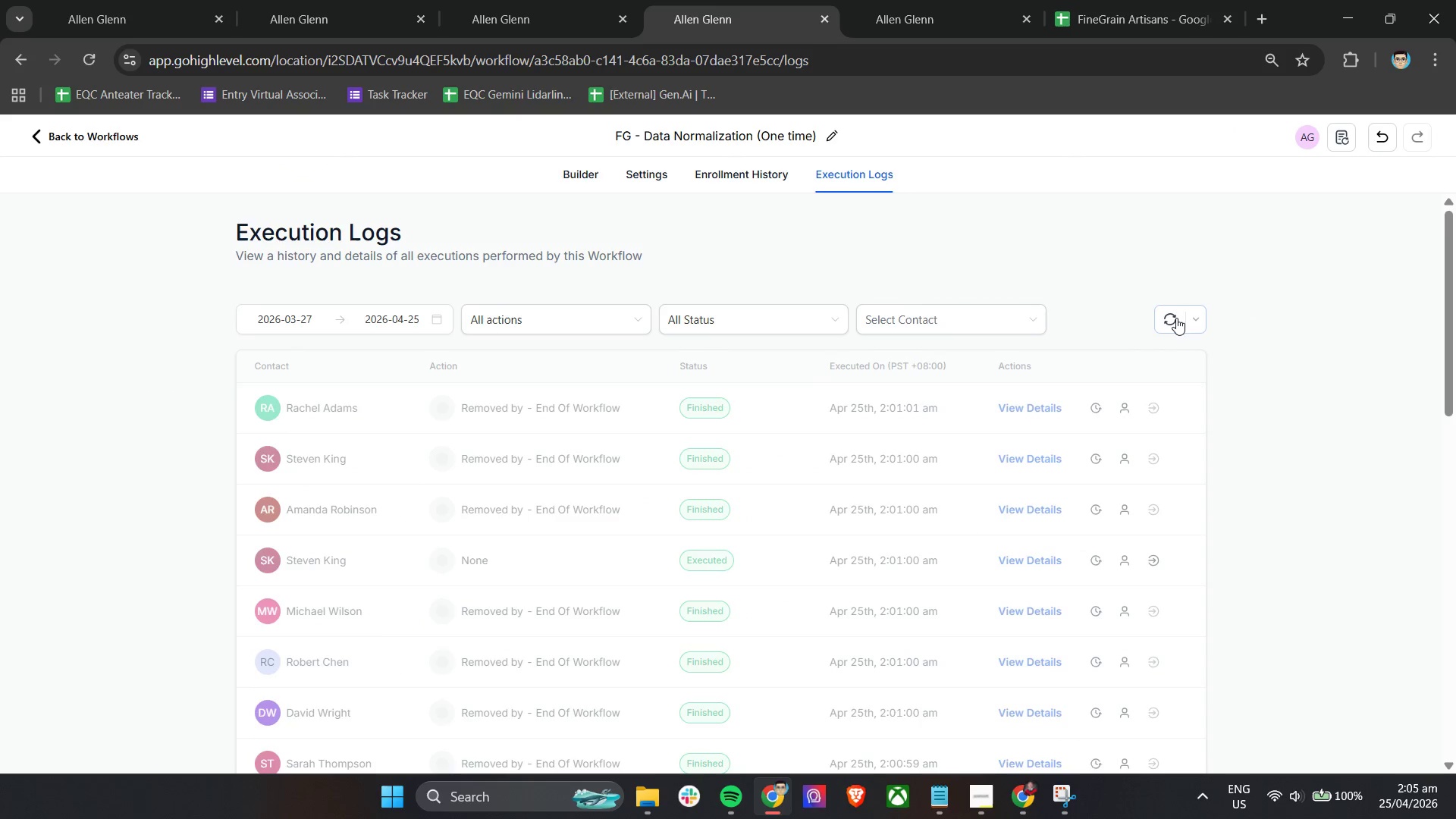 
left_click([1176, 318])
 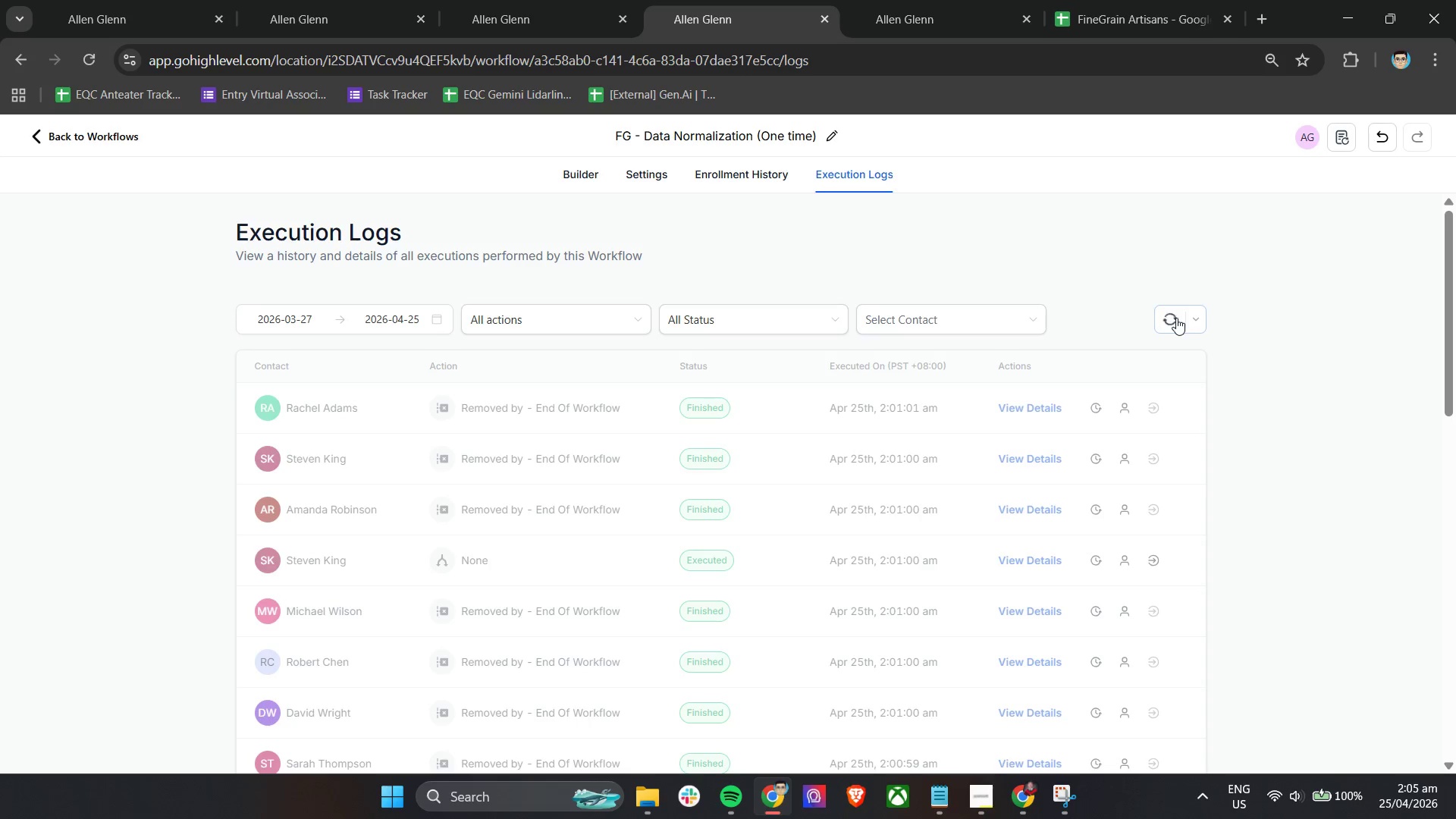 
left_click([1176, 318])
 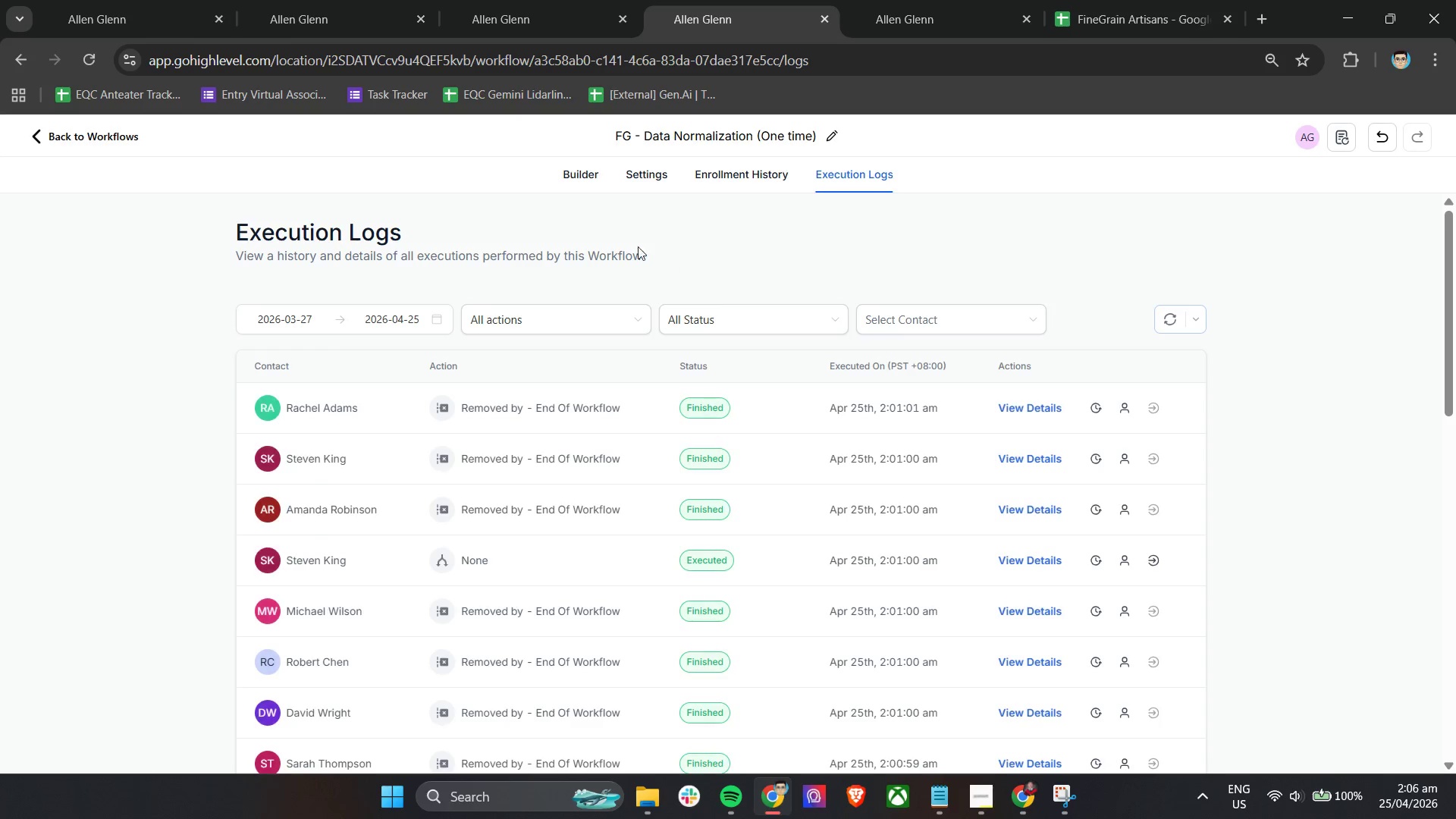 
left_click([308, 0])
 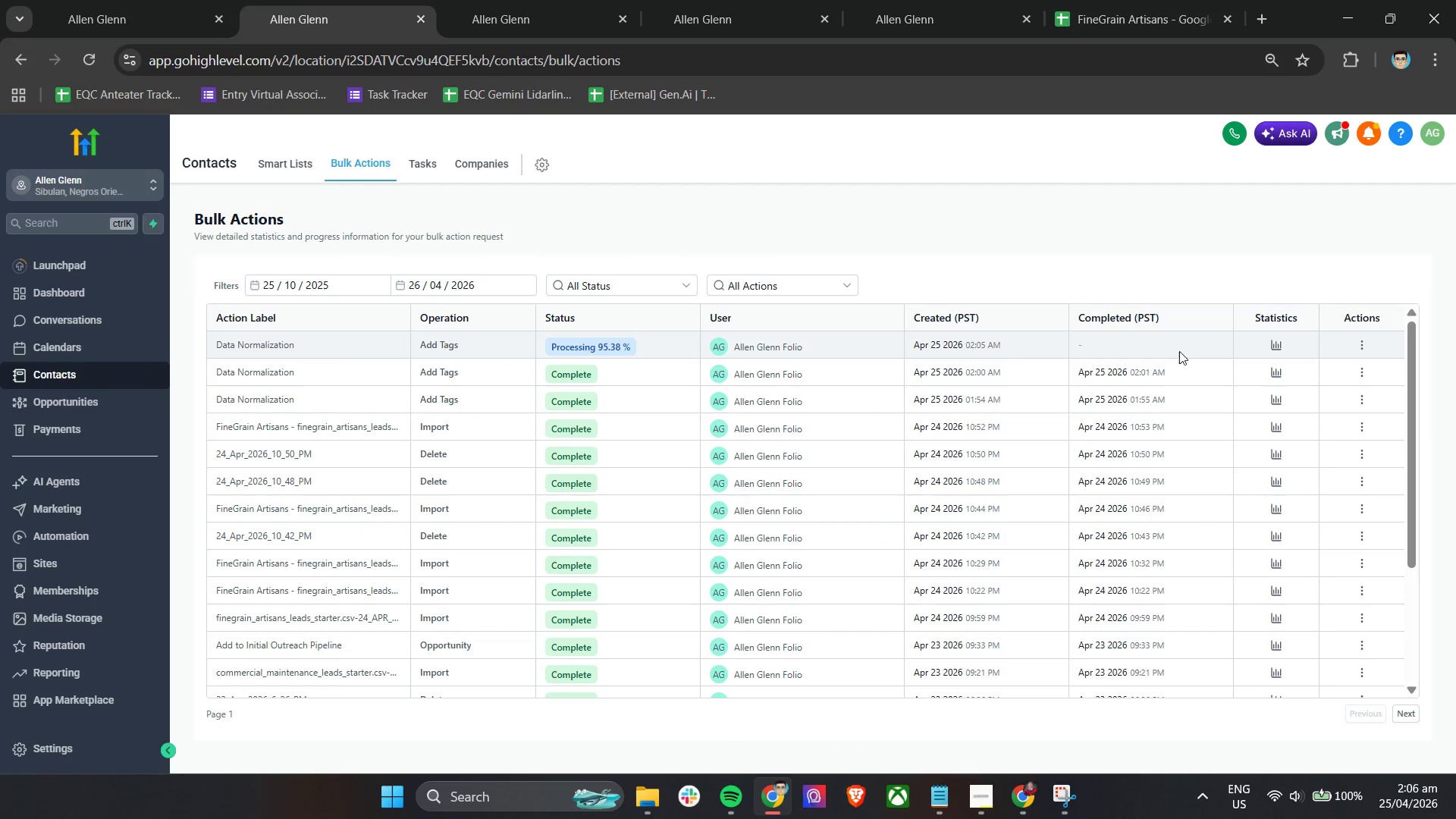 
left_click([1273, 344])
 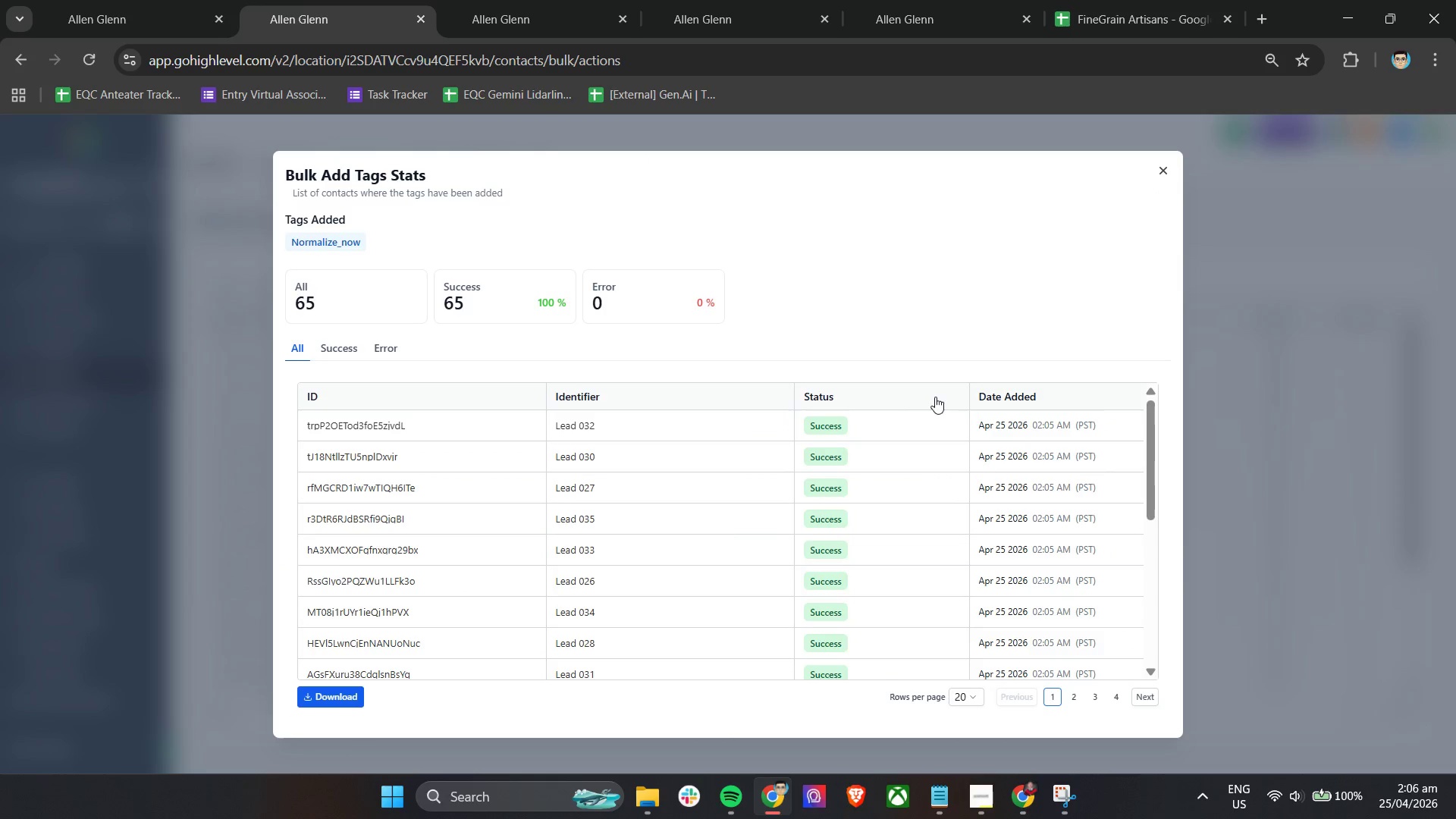 
left_click([1166, 168])
 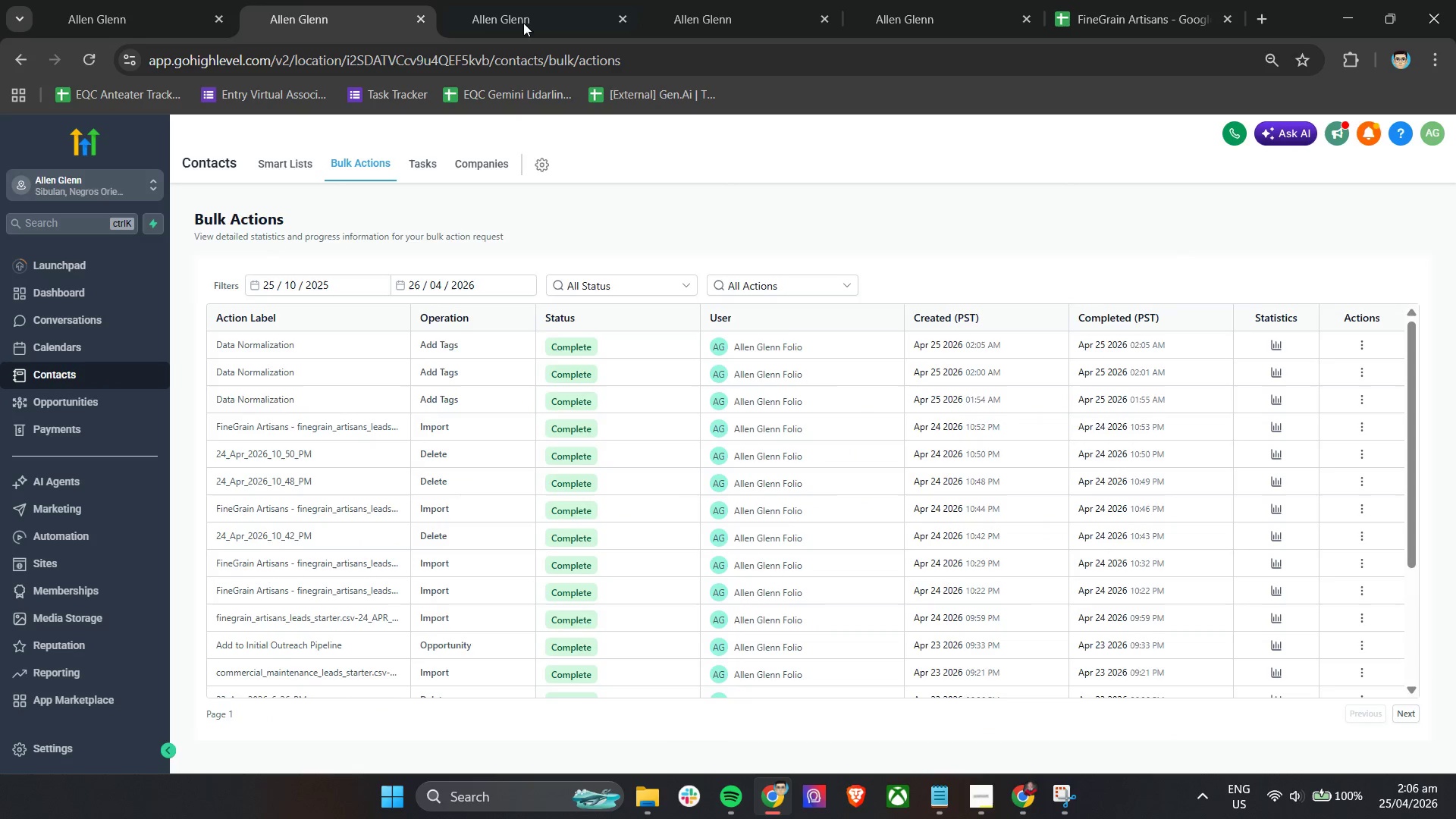 
left_click_drag(start_coordinate=[482, 0], to_coordinate=[486, 0])
 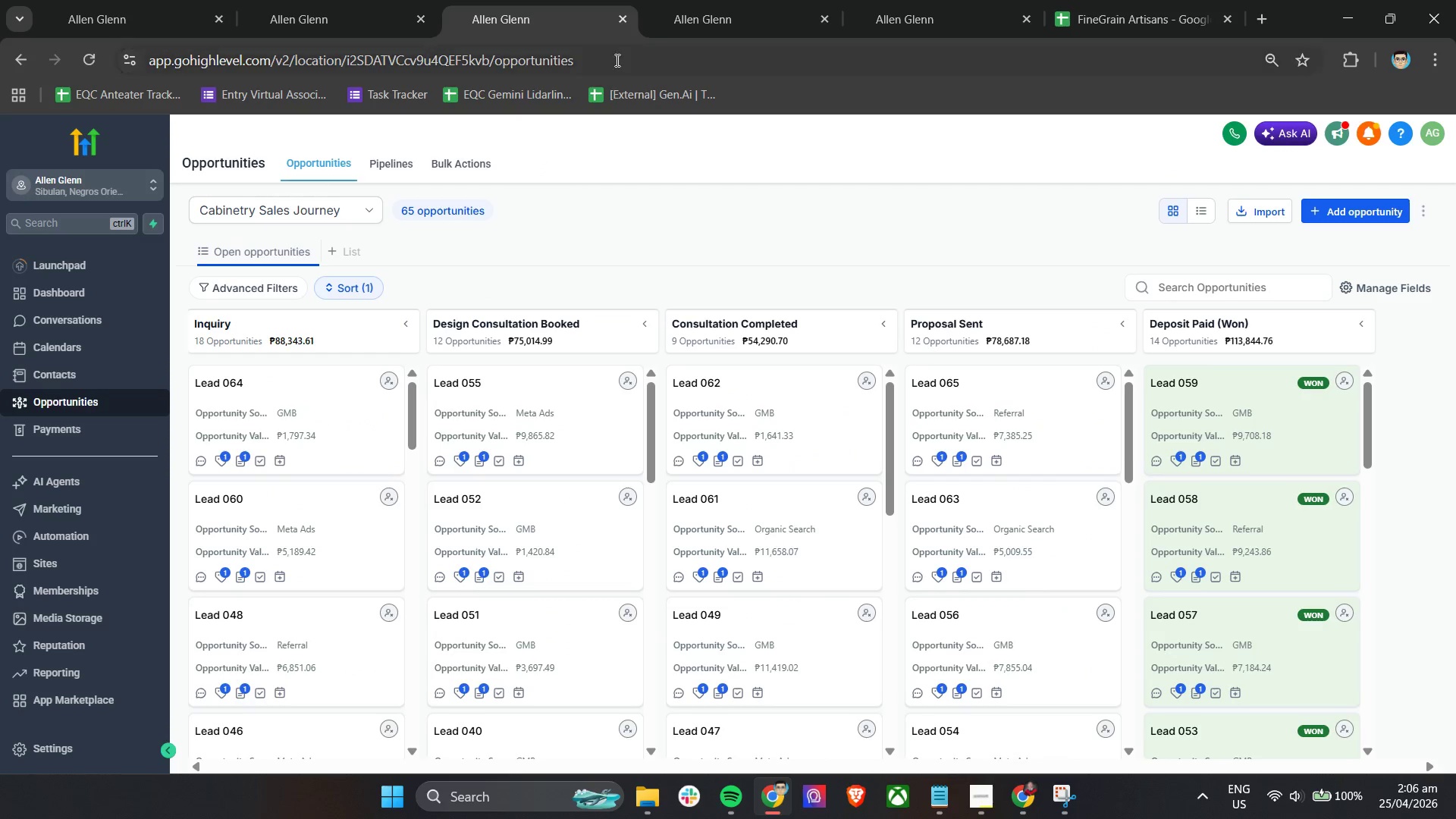 
left_click([687, 7])
 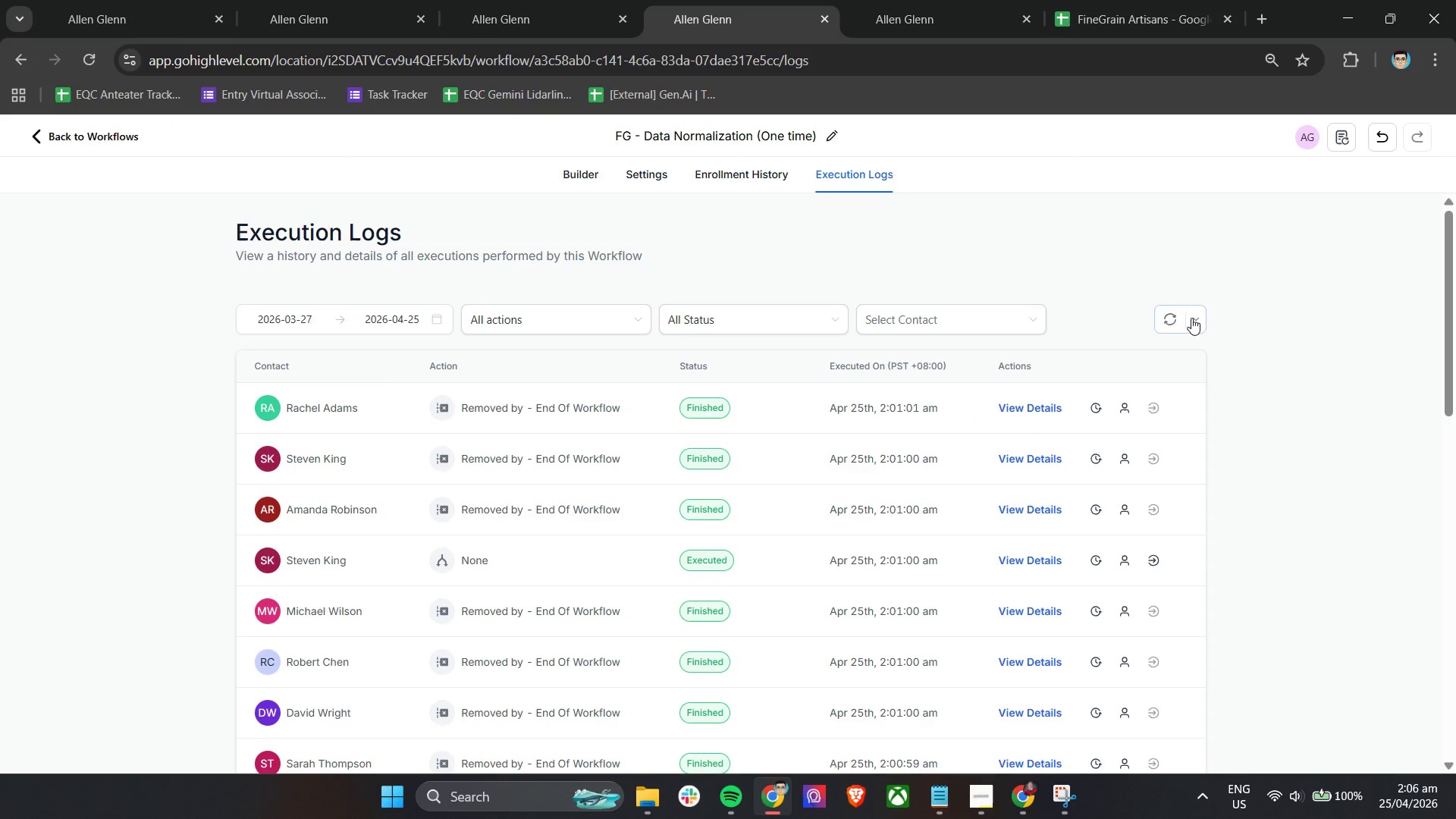 
left_click([1165, 322])
 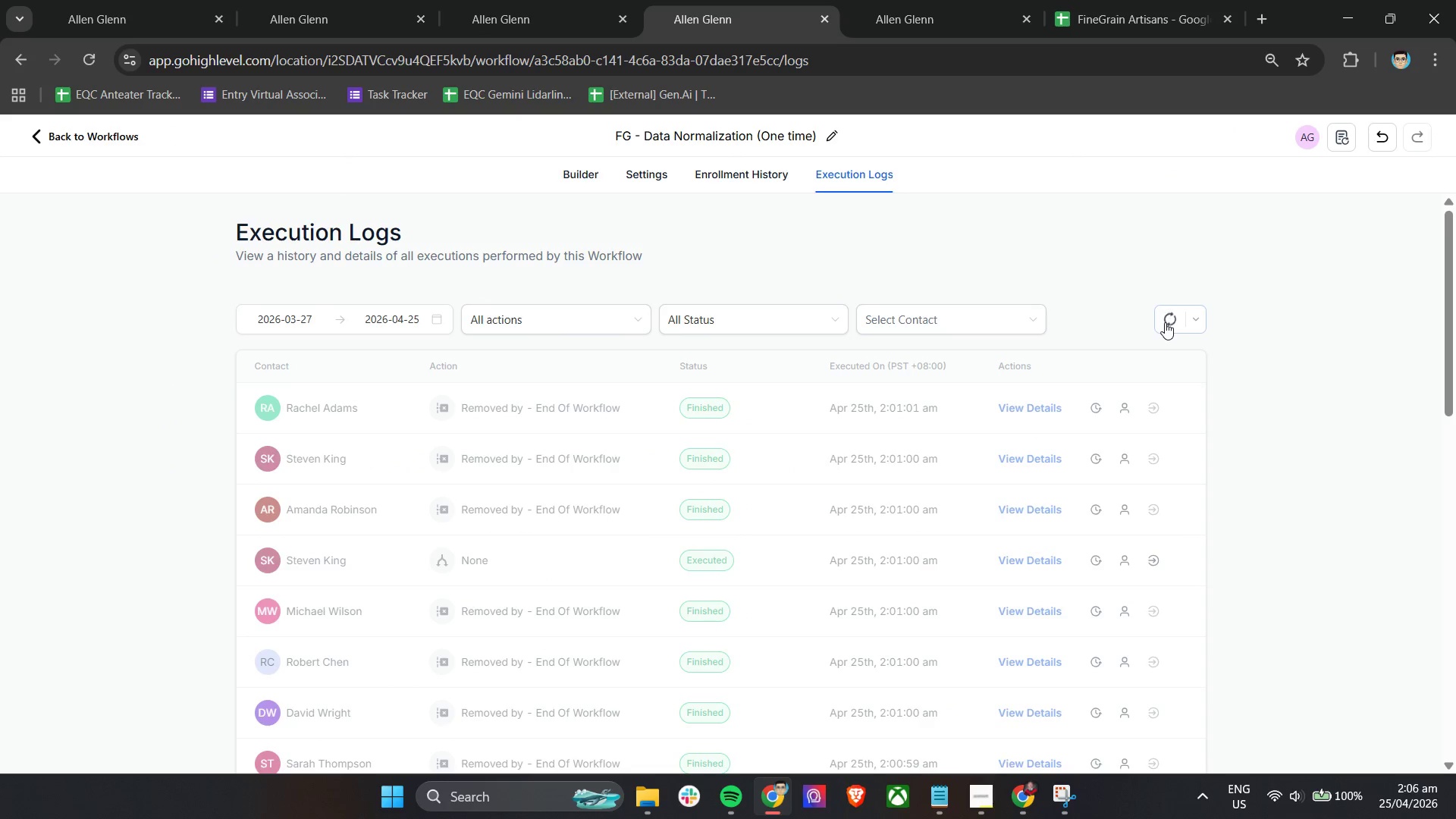 
left_click([1165, 322])
 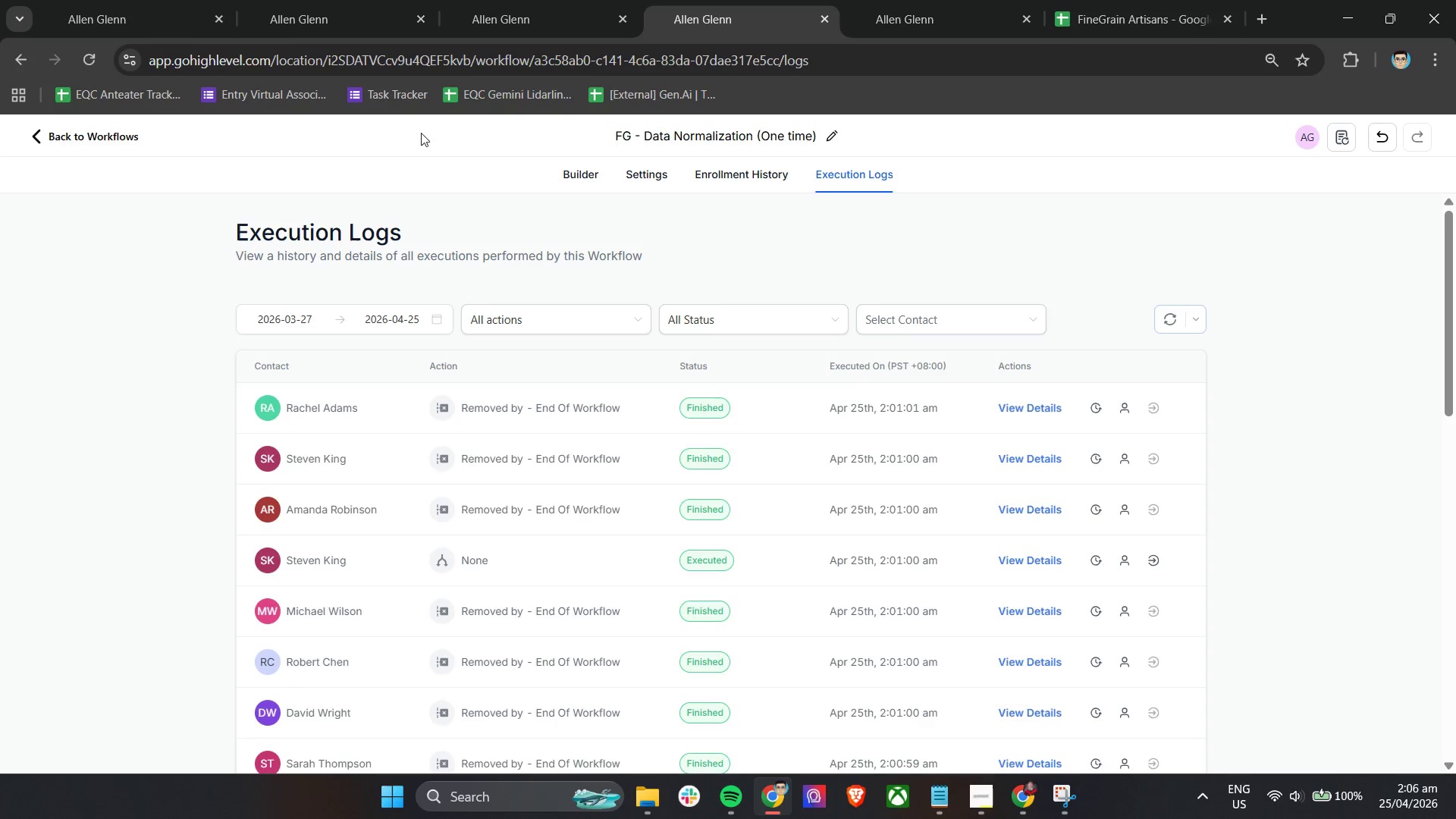 
left_click([314, 0])
 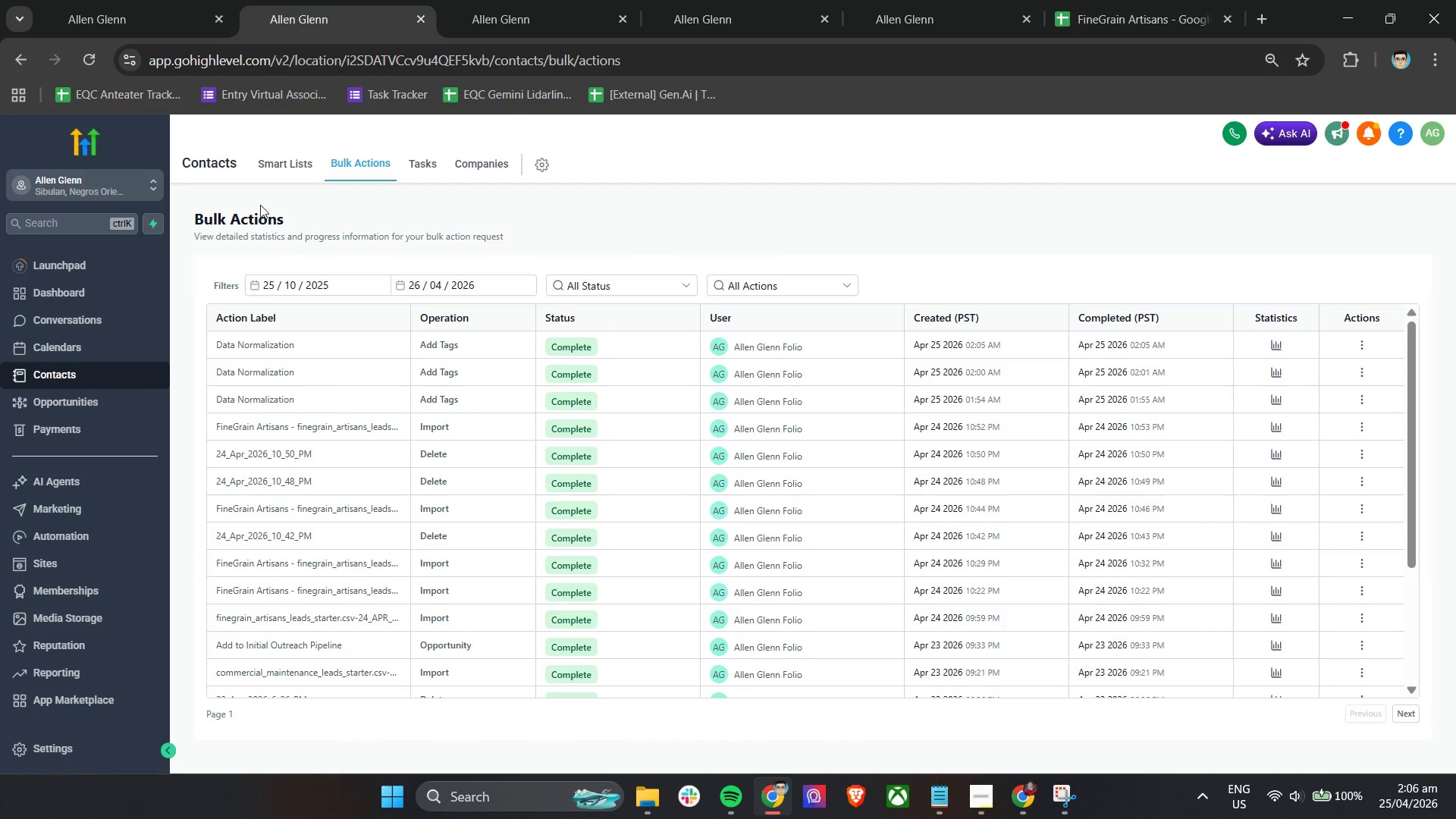 
left_click([260, 168])
 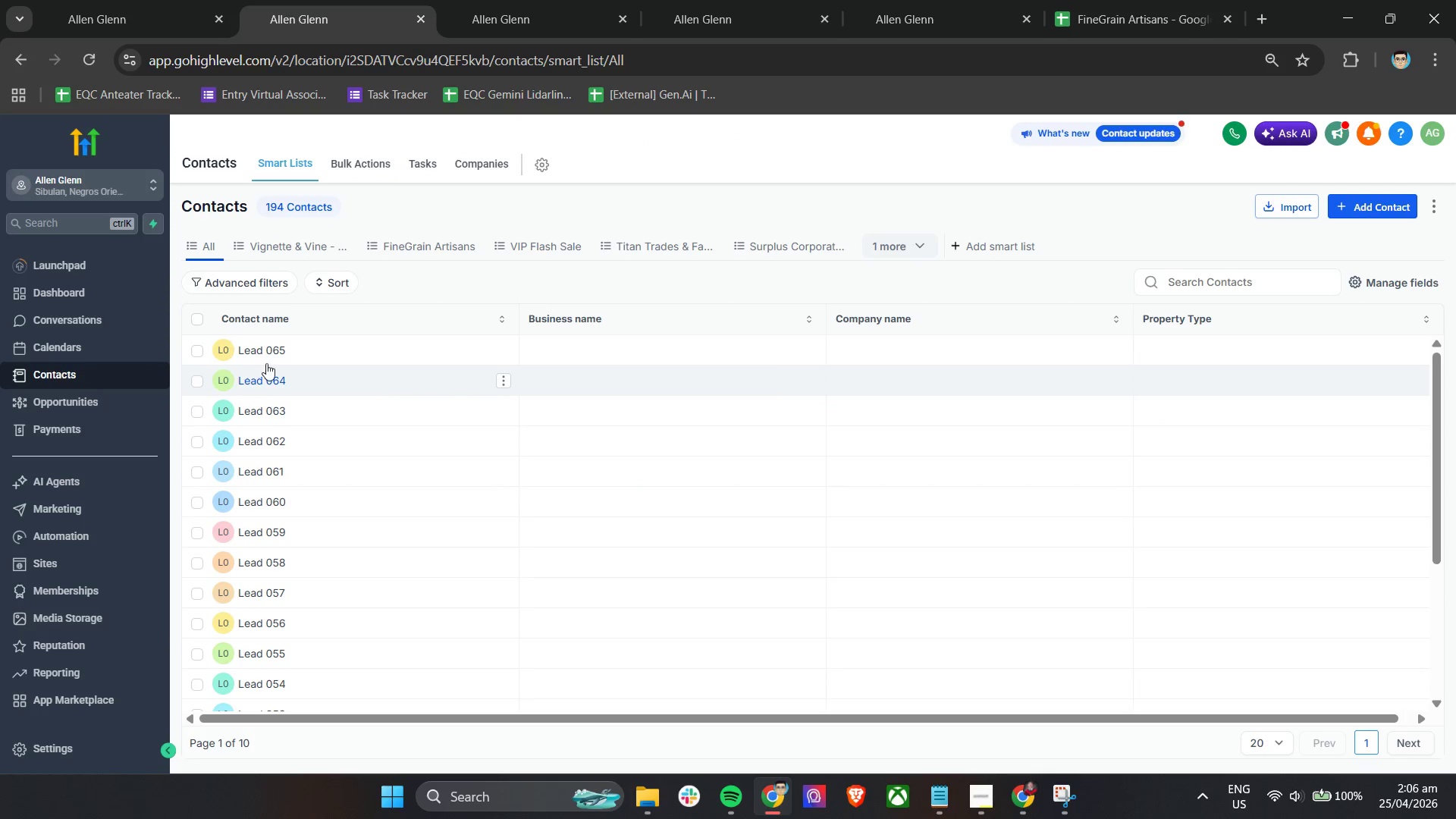 
left_click([404, 245])
 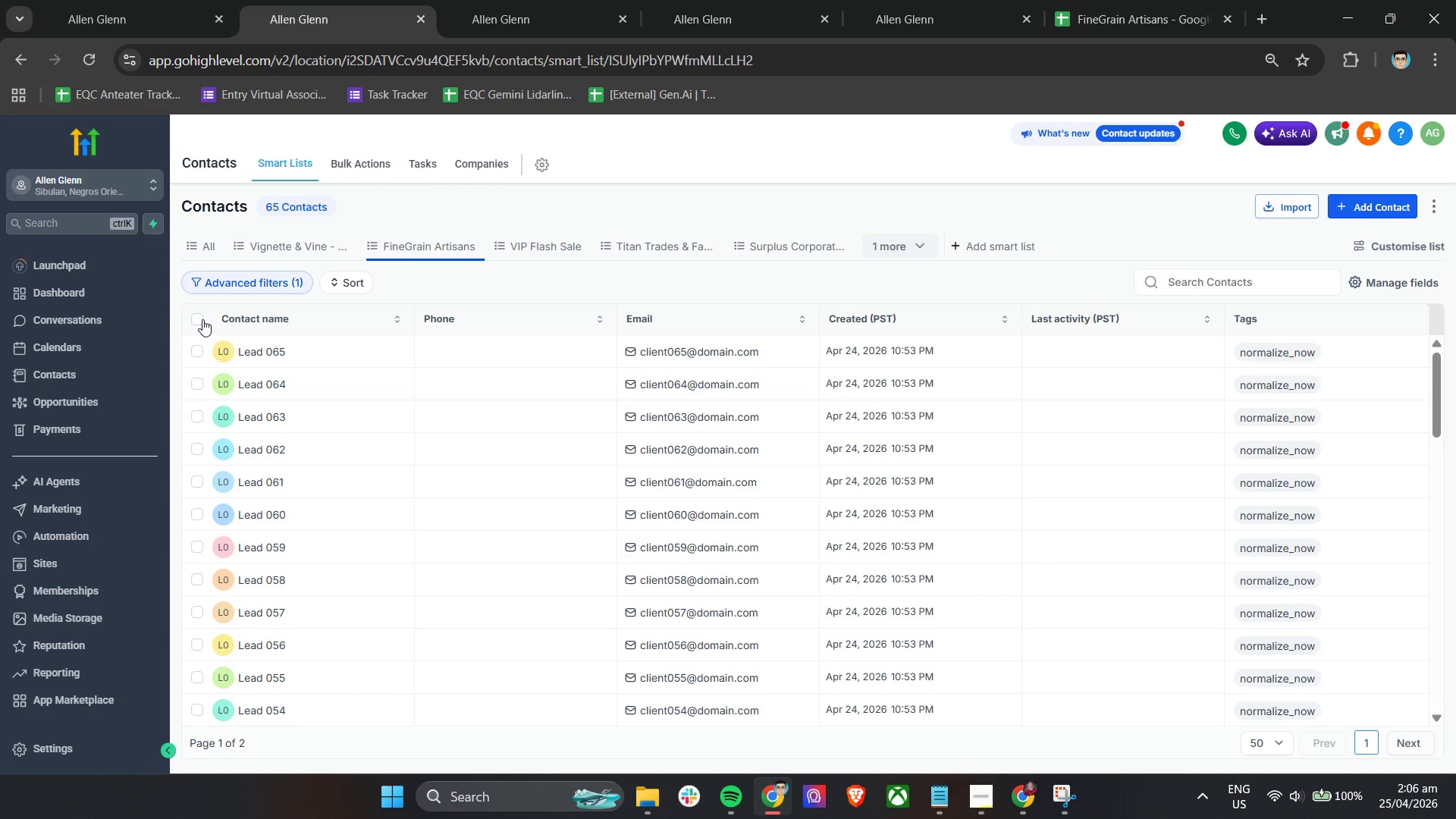 
left_click([197, 318])
 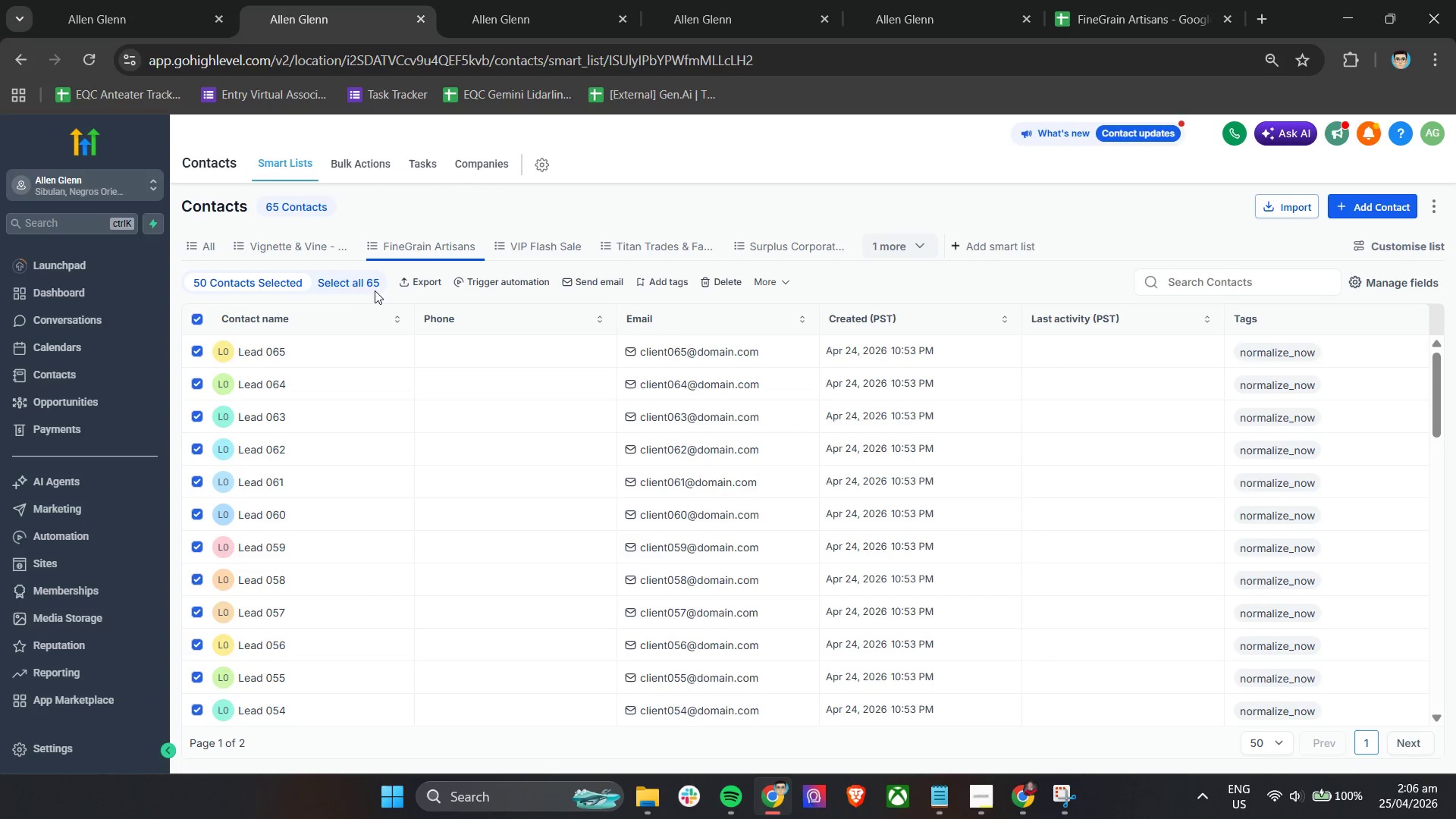 
left_click([364, 287])
 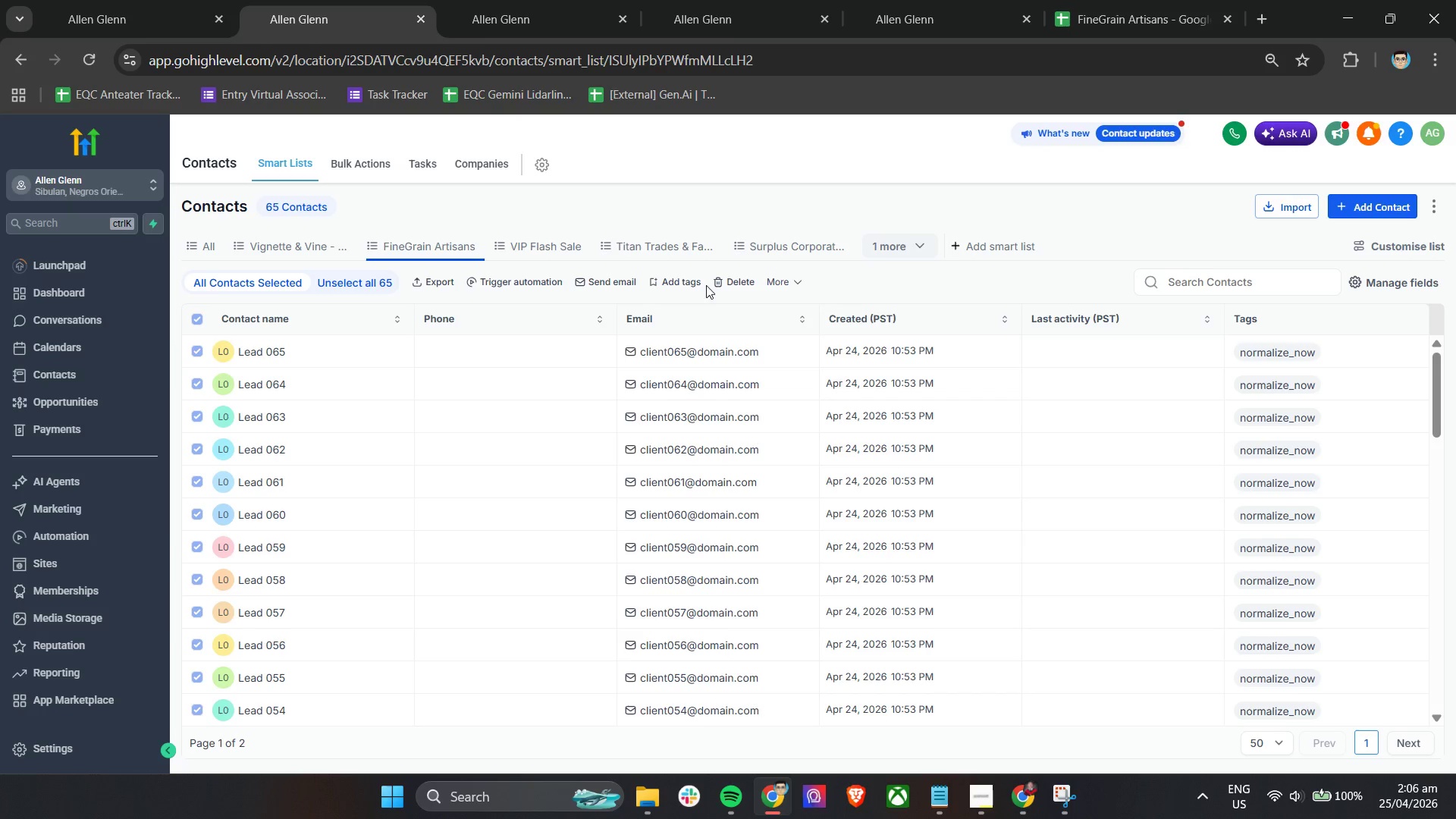 
left_click([783, 284])
 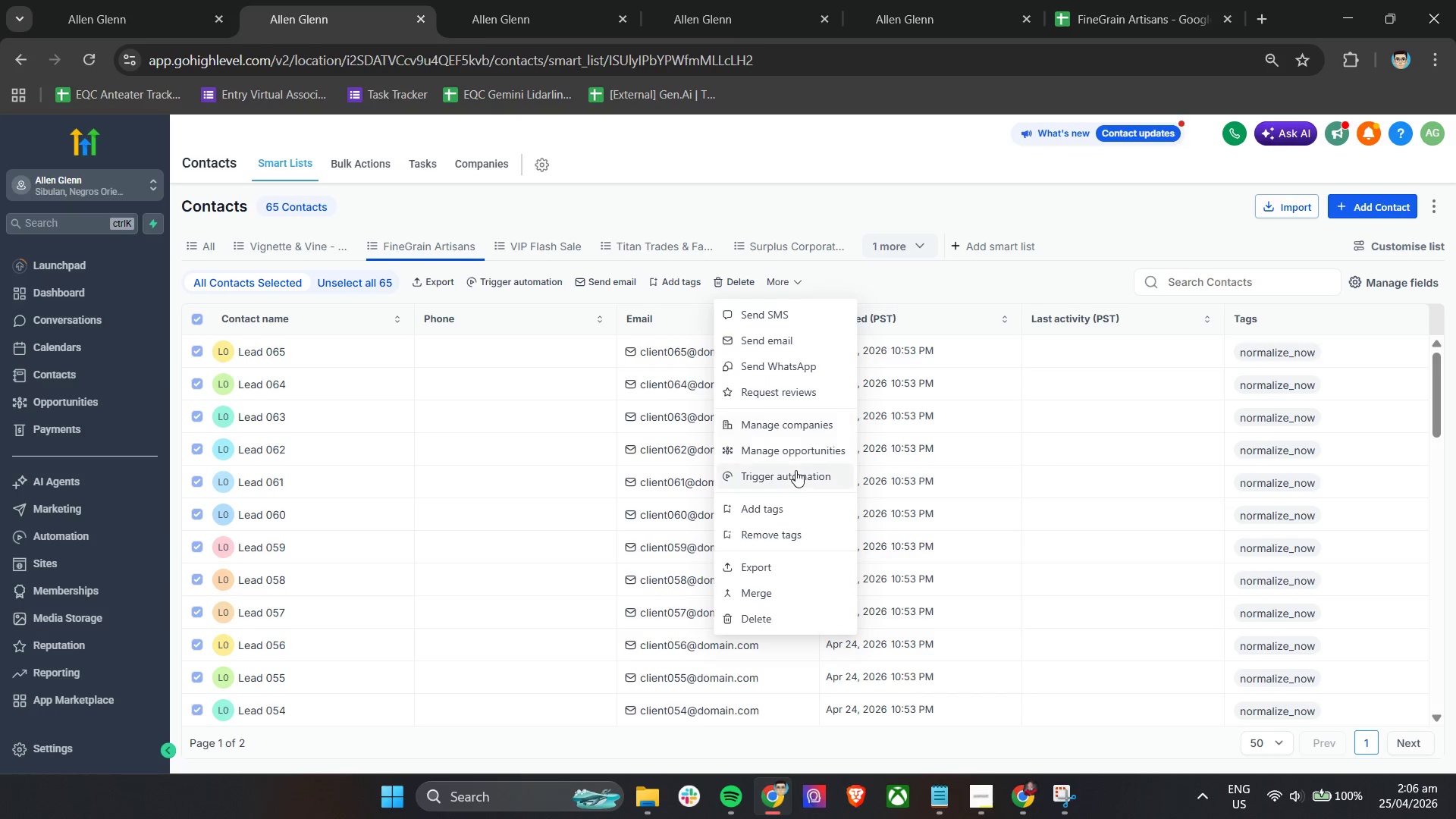 
left_click([794, 532])
 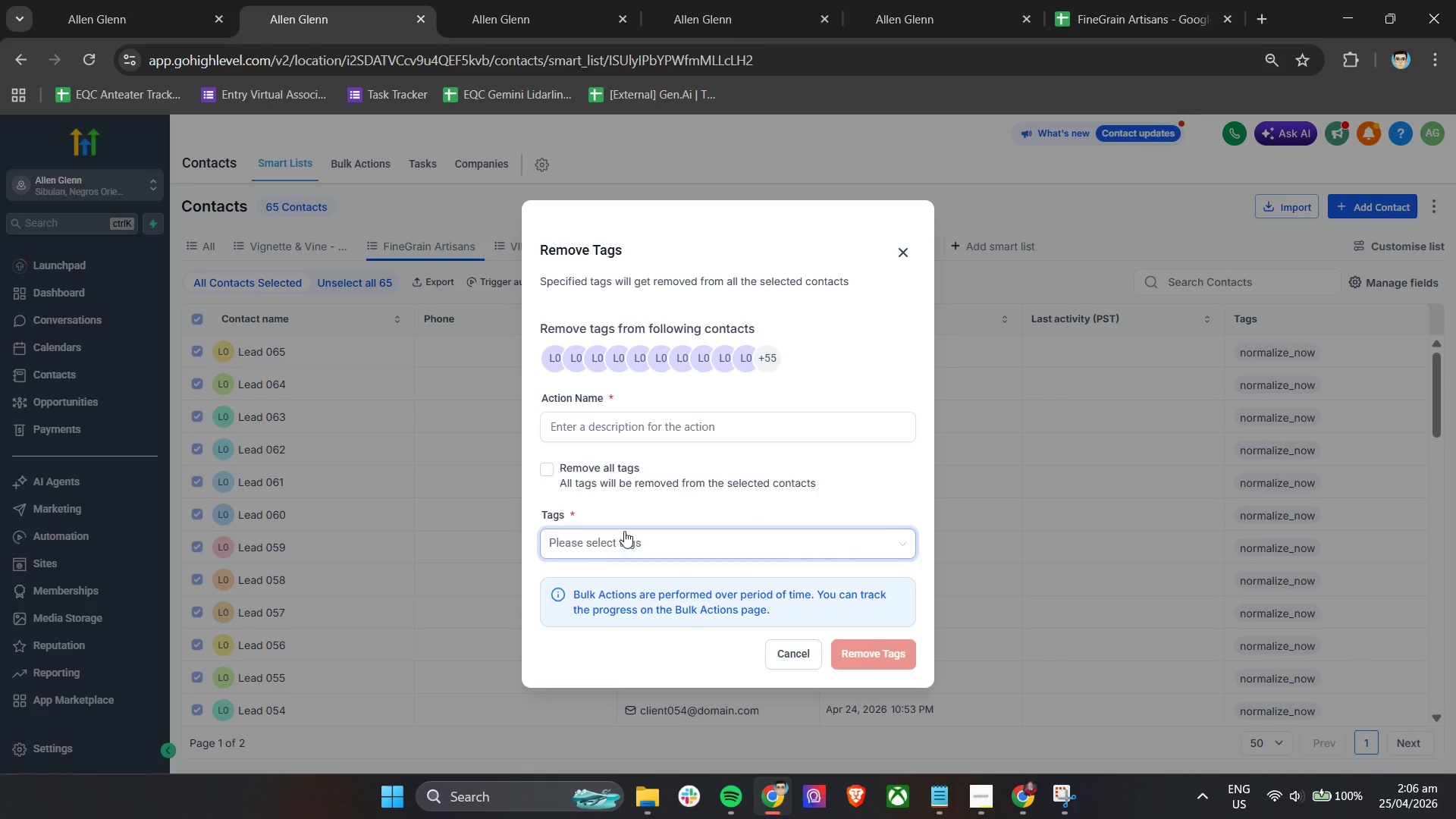 
left_click([635, 428])
 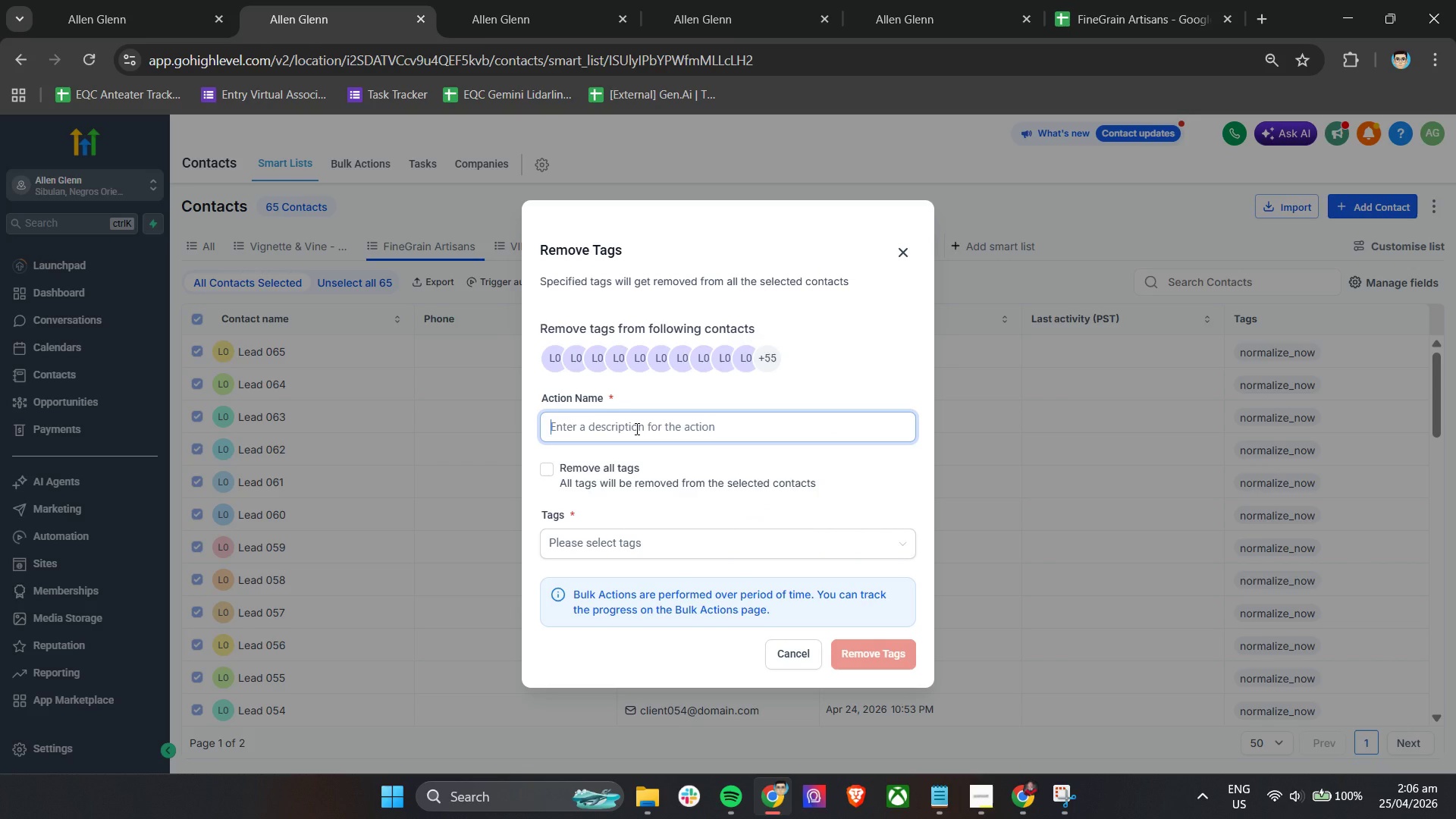 
type(REmo)
key(Backspace)
key(Backspace)
key(Backspace)
type(emota)
key(Backspace)
key(Backspace)
type(ve tag dara normalization)
 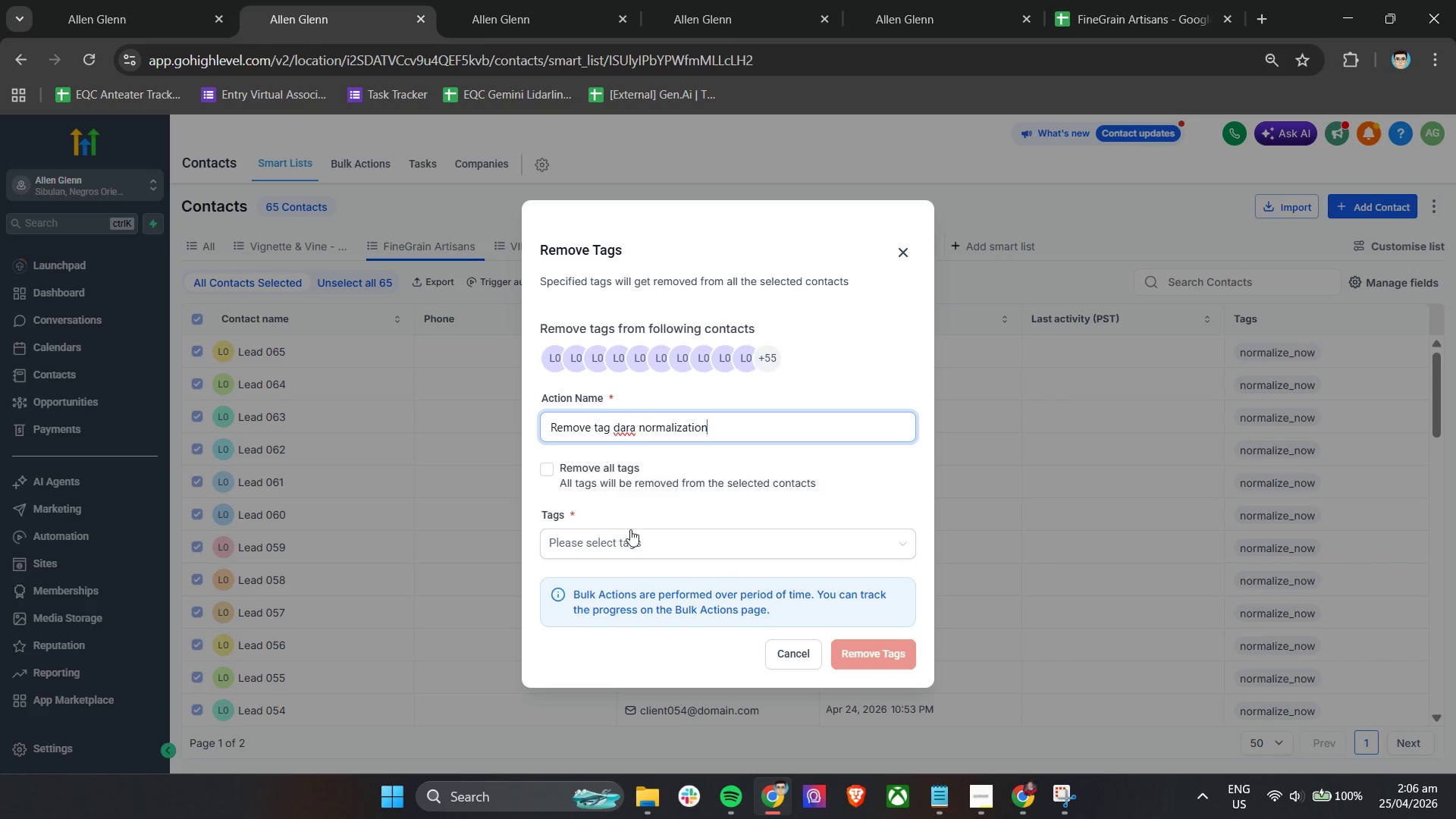 
left_click([627, 537])
 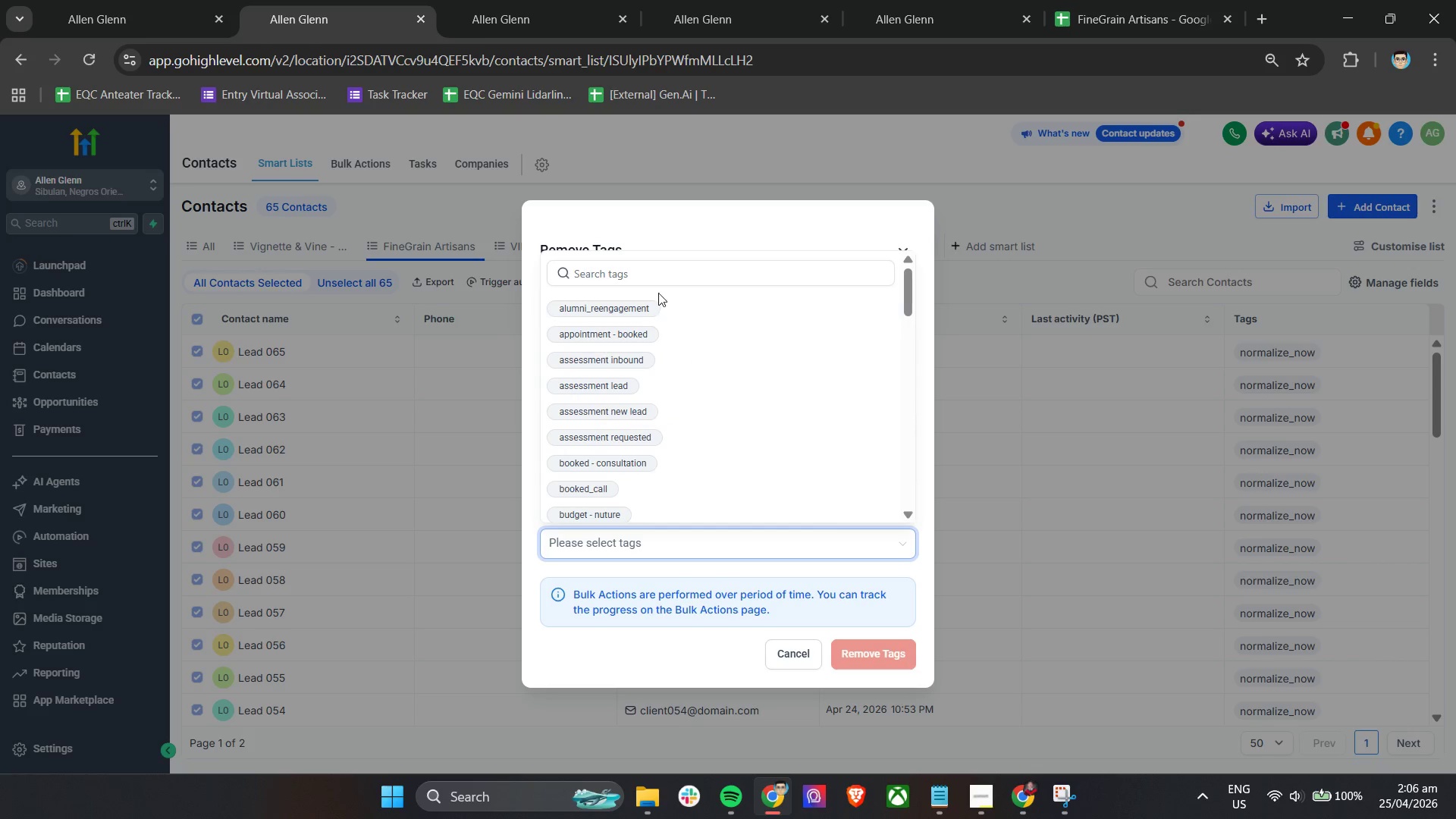 
left_click([651, 275])
 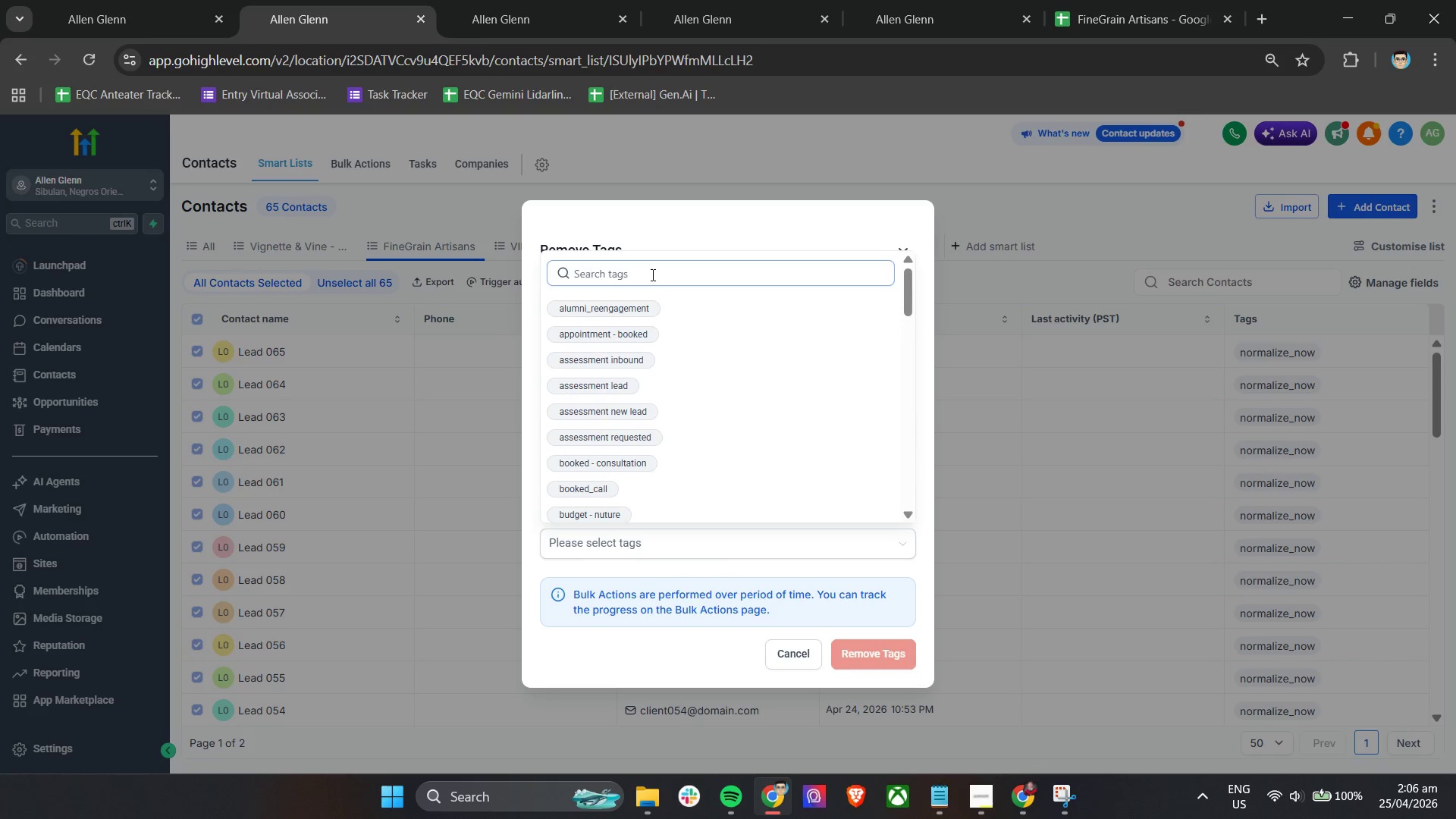 
type(normalize)
 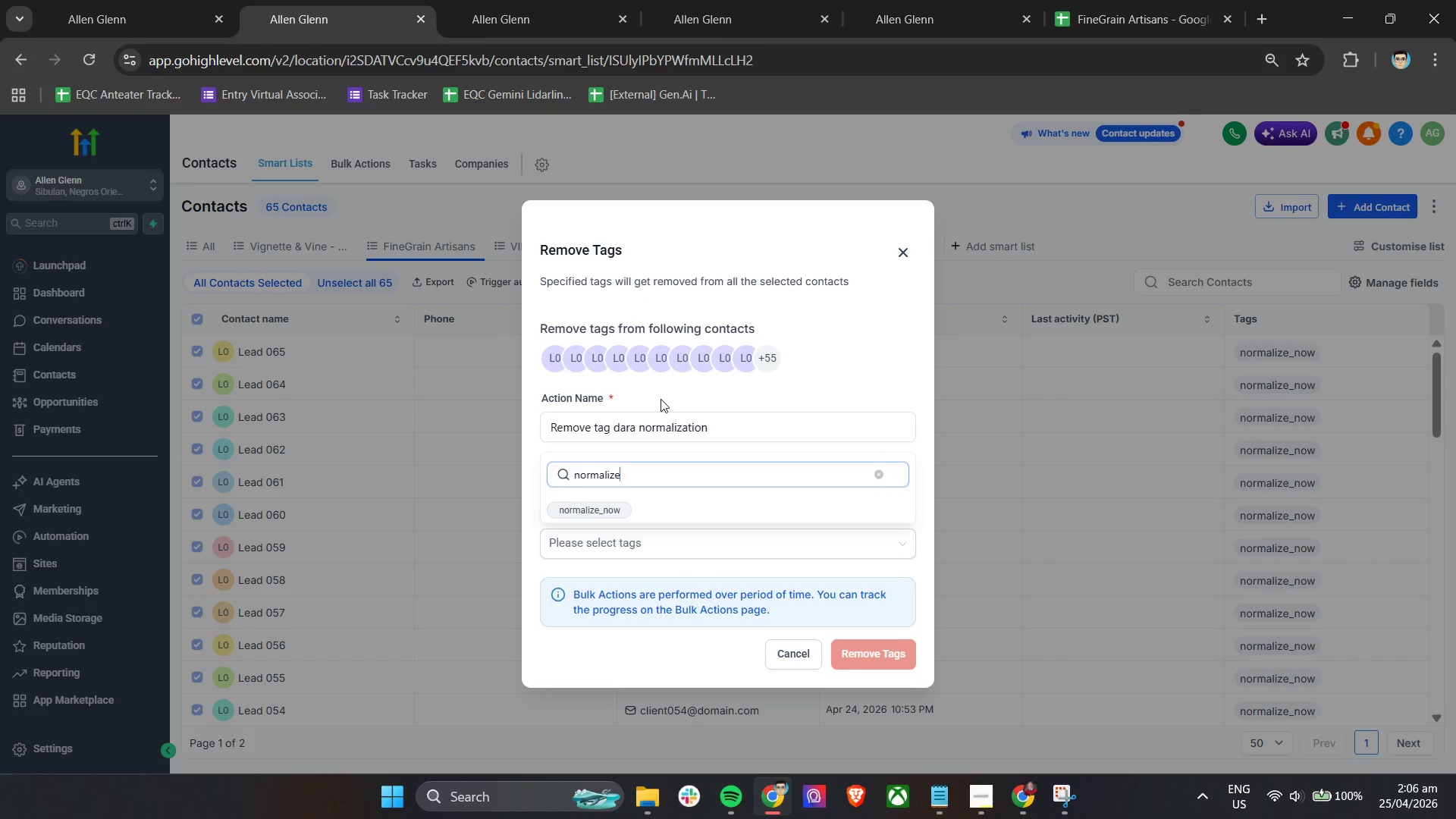 
left_click([601, 510])
 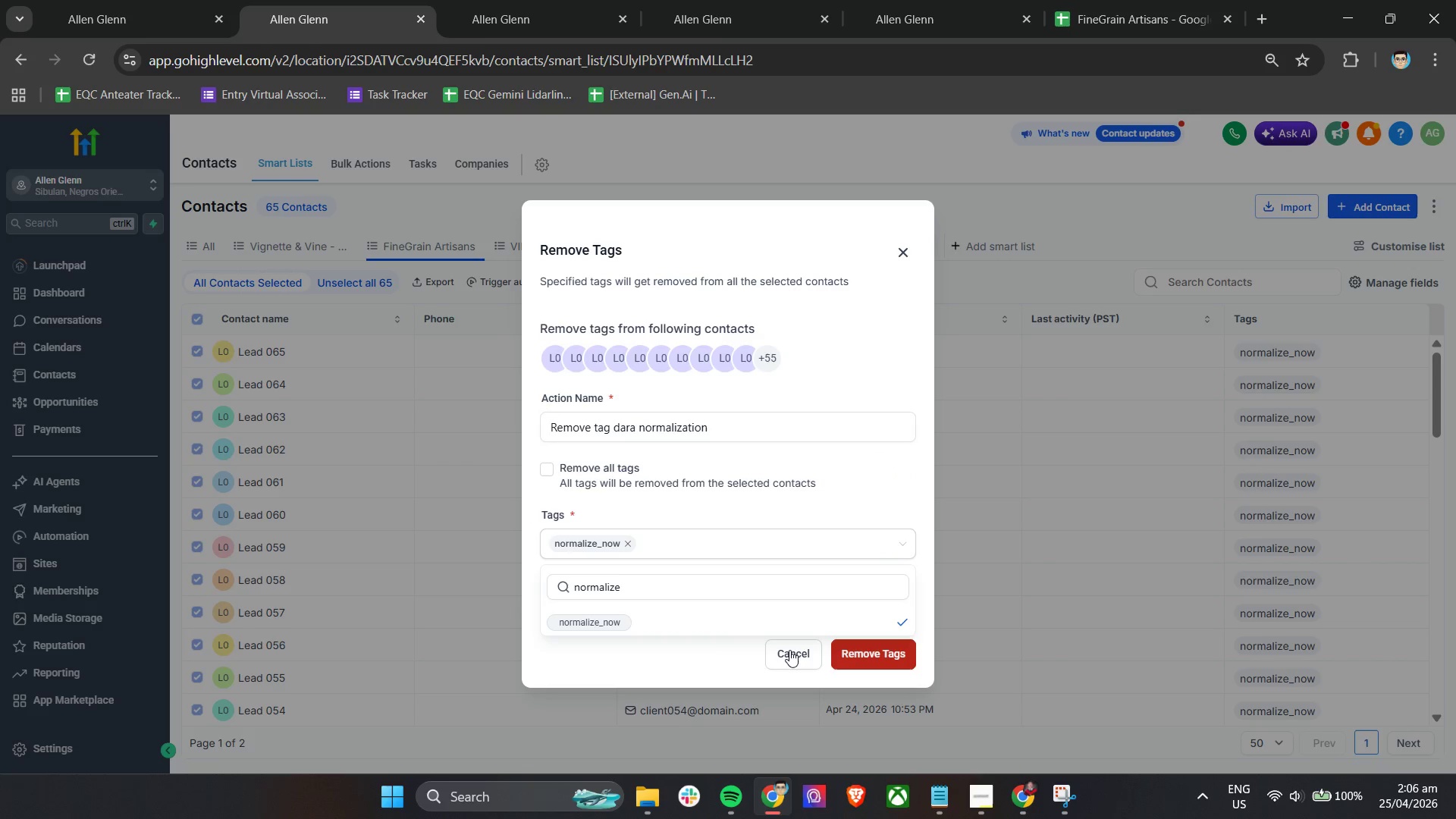 
left_click([687, 658])
 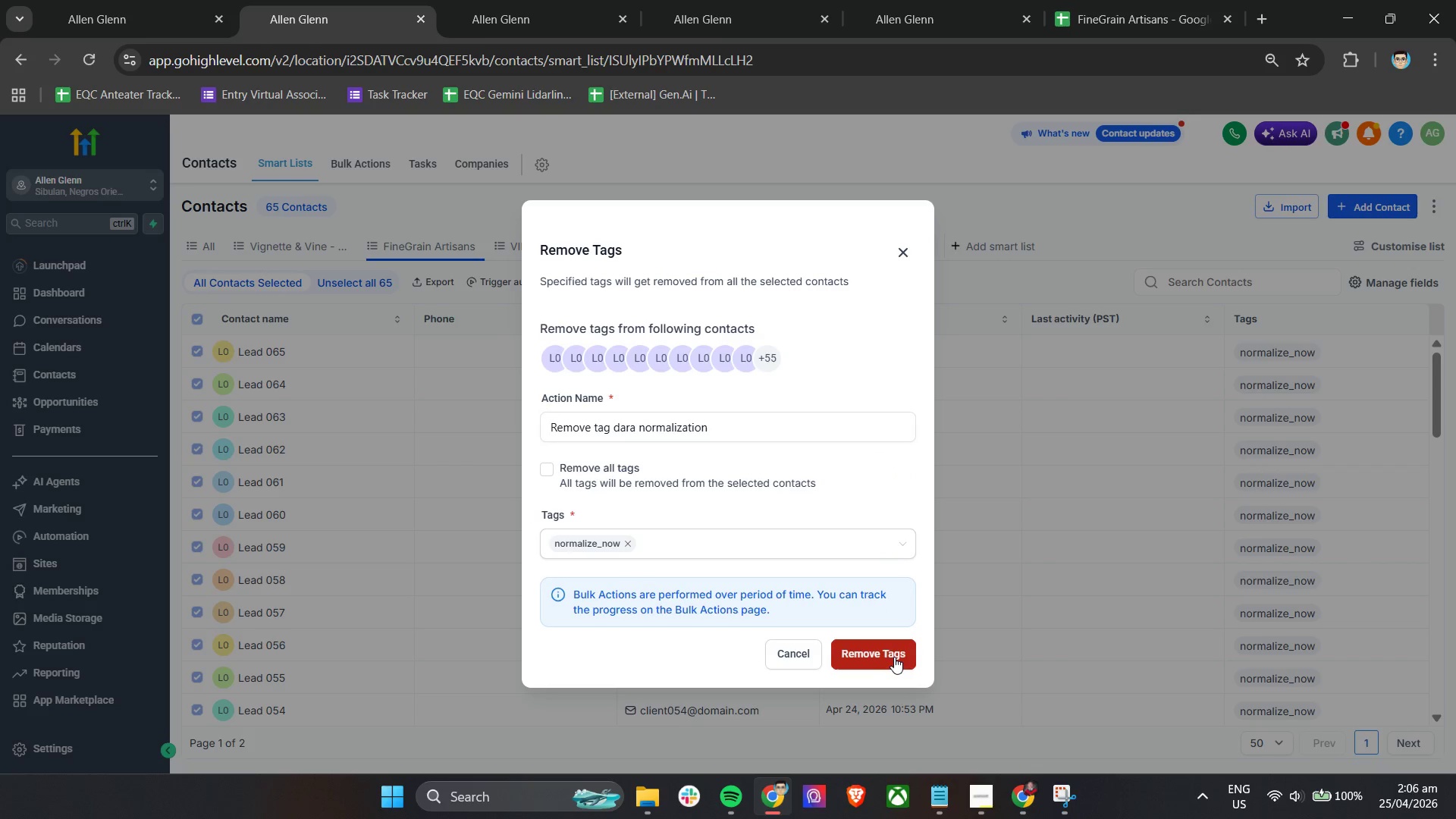 
left_click([893, 660])
 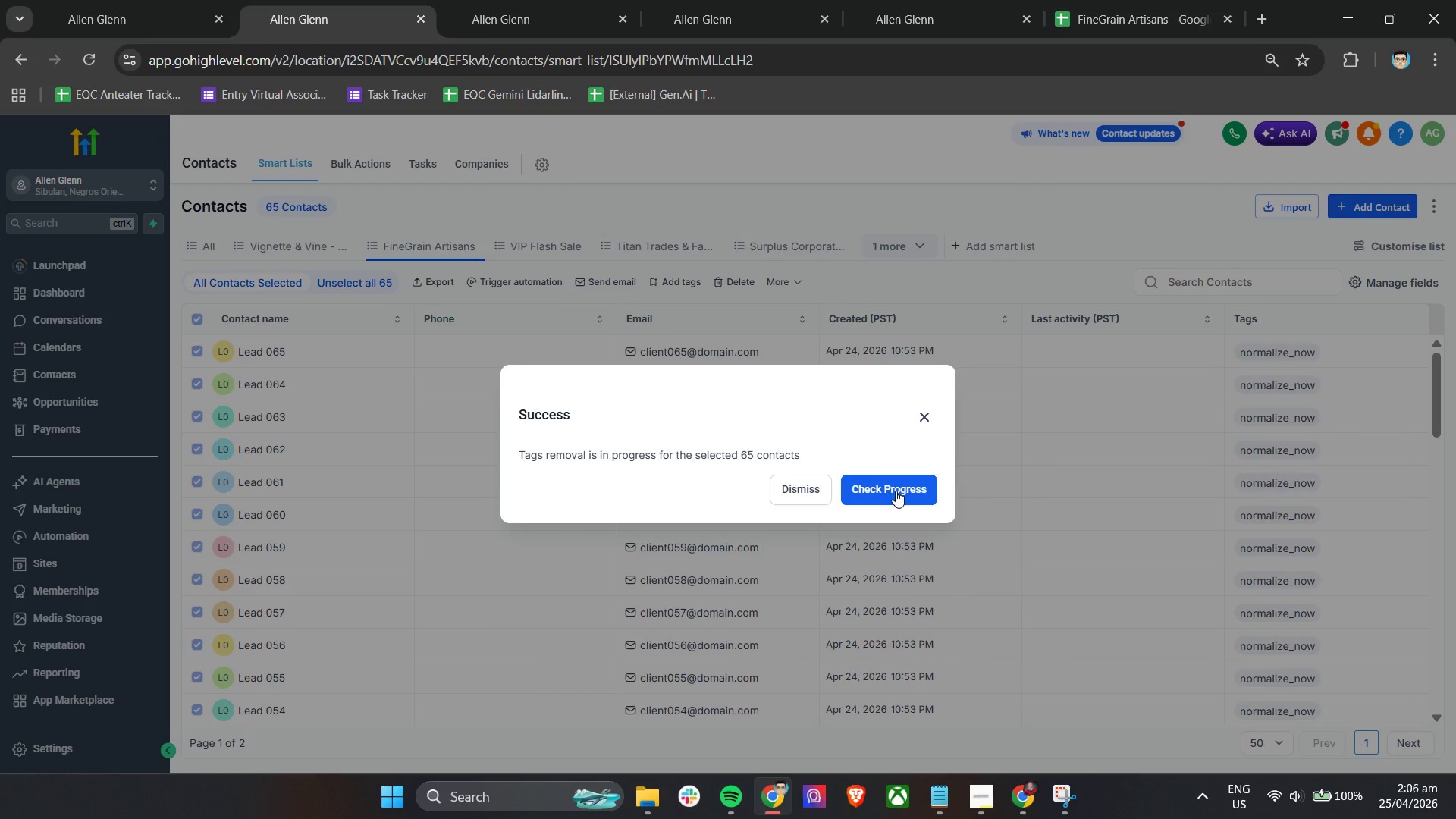 
left_click([896, 491])
 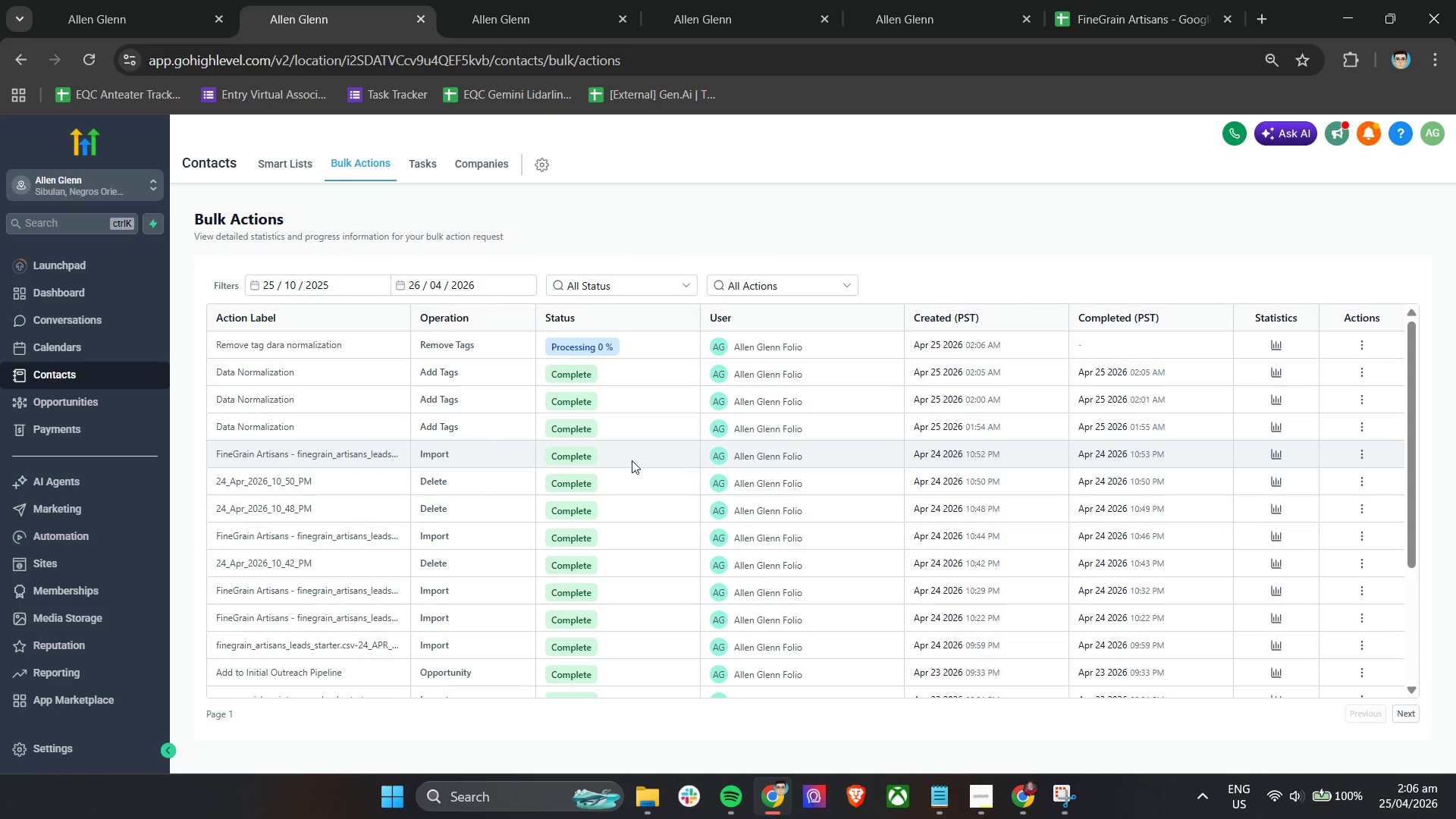 
wait(7.8)
 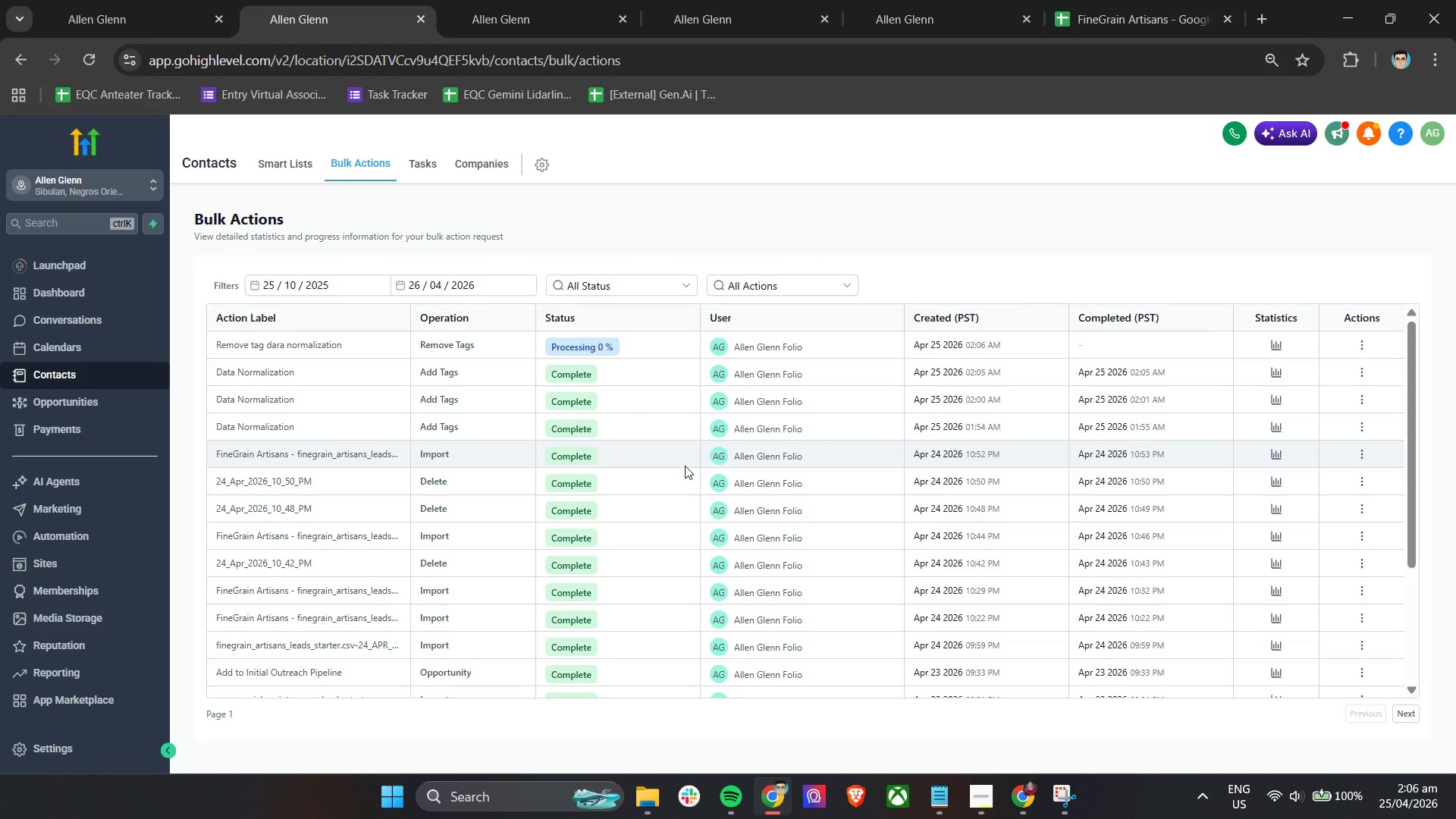 
left_click([1275, 345])
 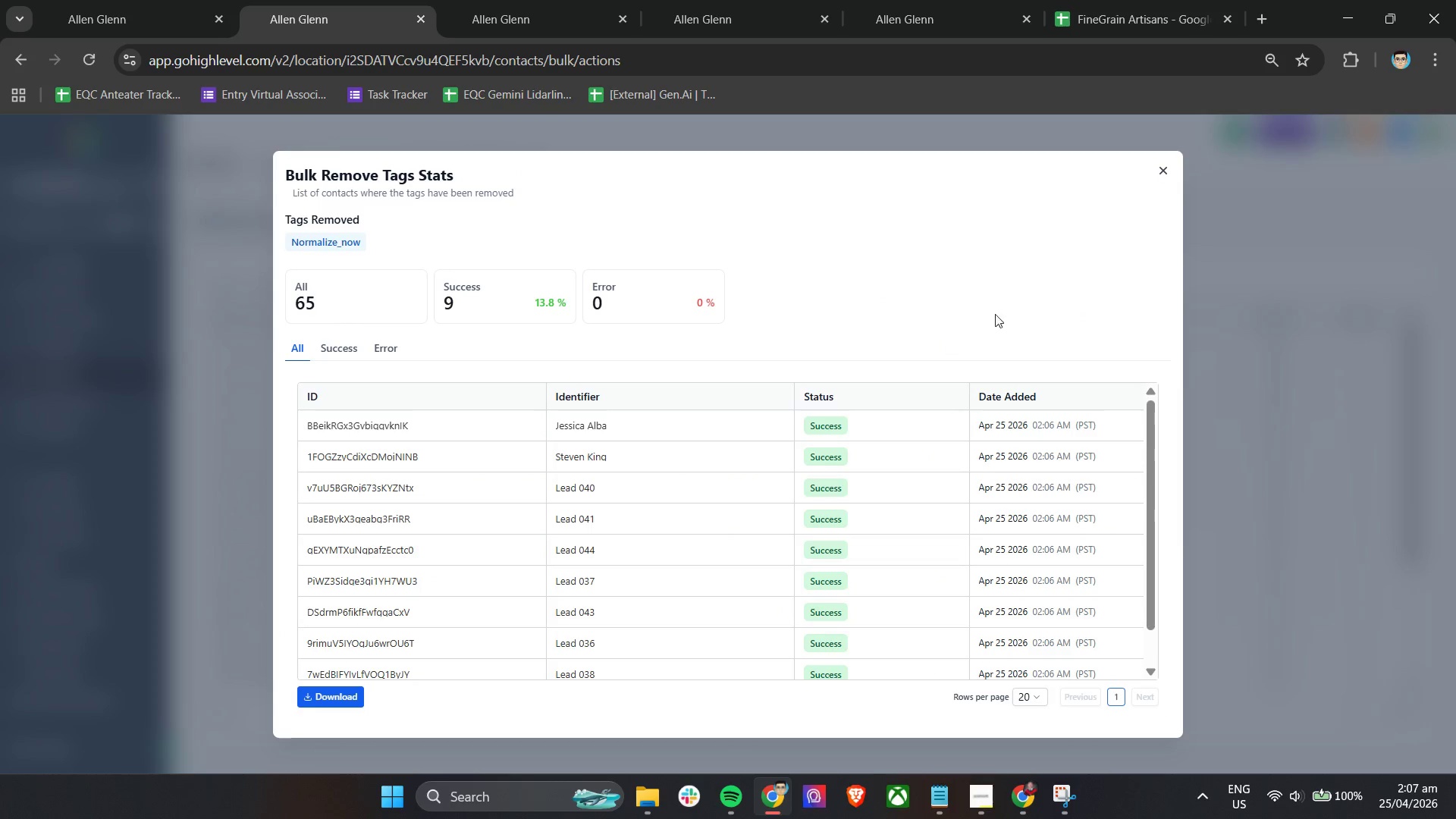 
left_click([1163, 170])
 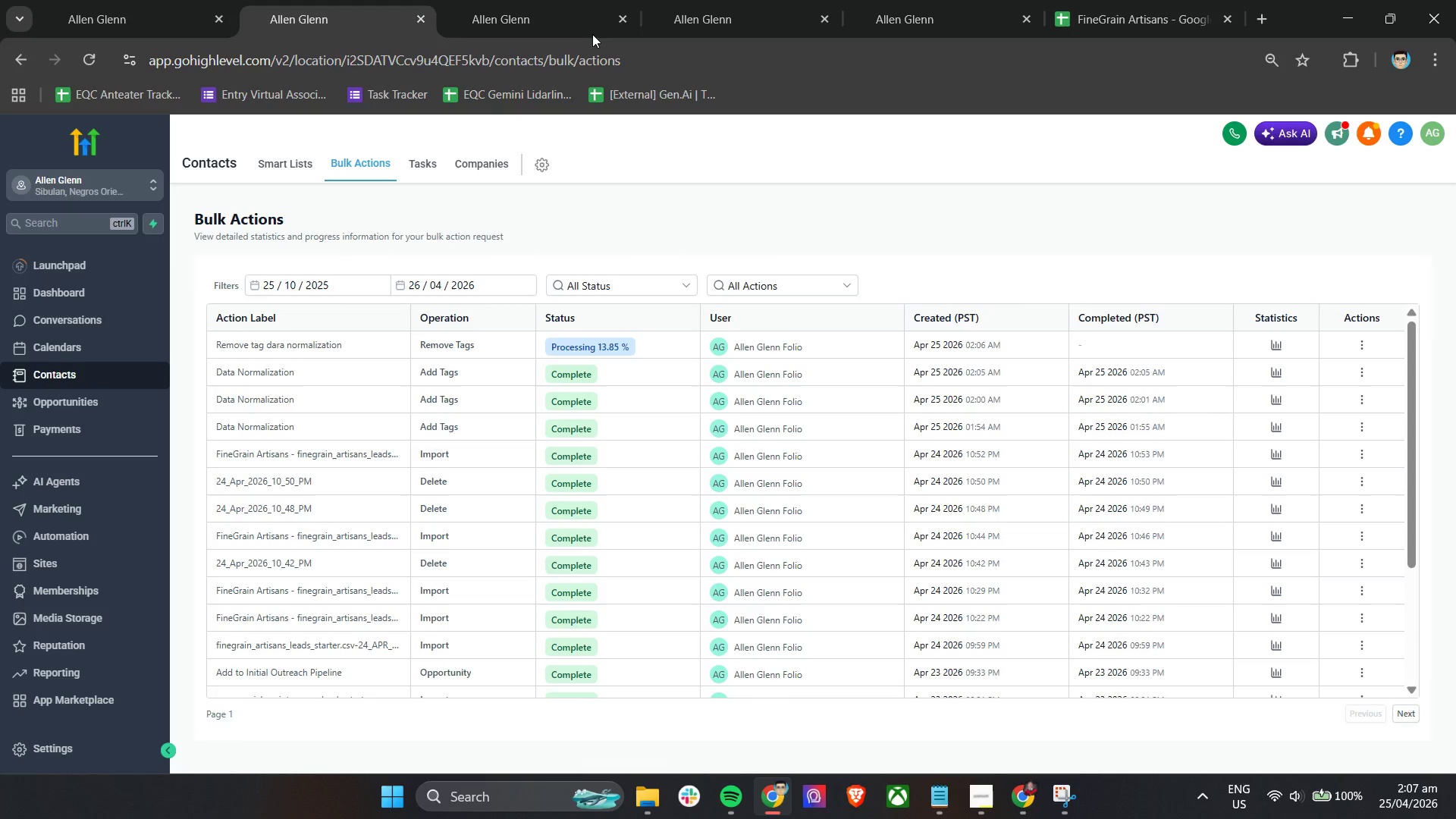 
left_click([533, 0])
 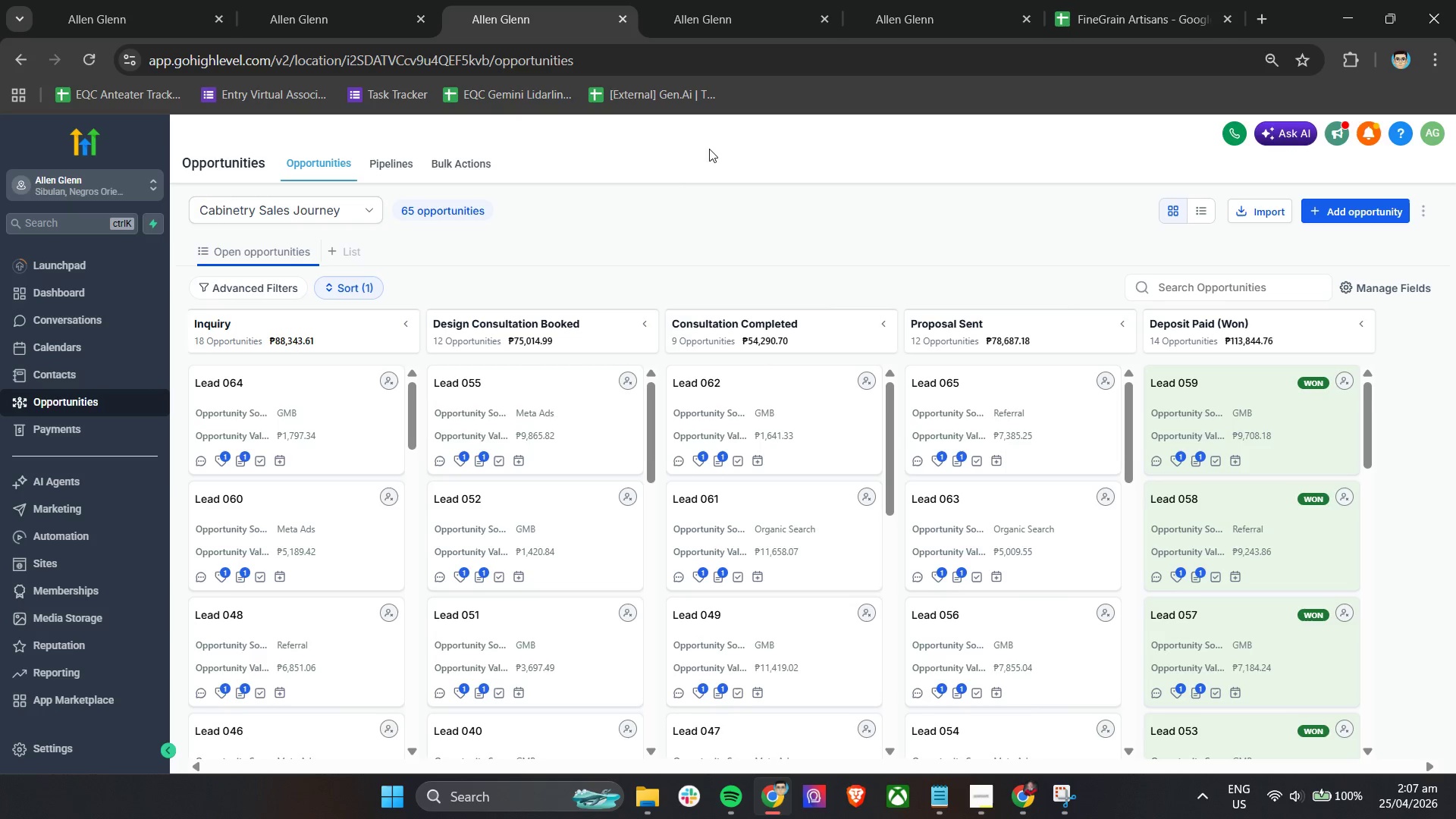 
left_click([695, 0])
 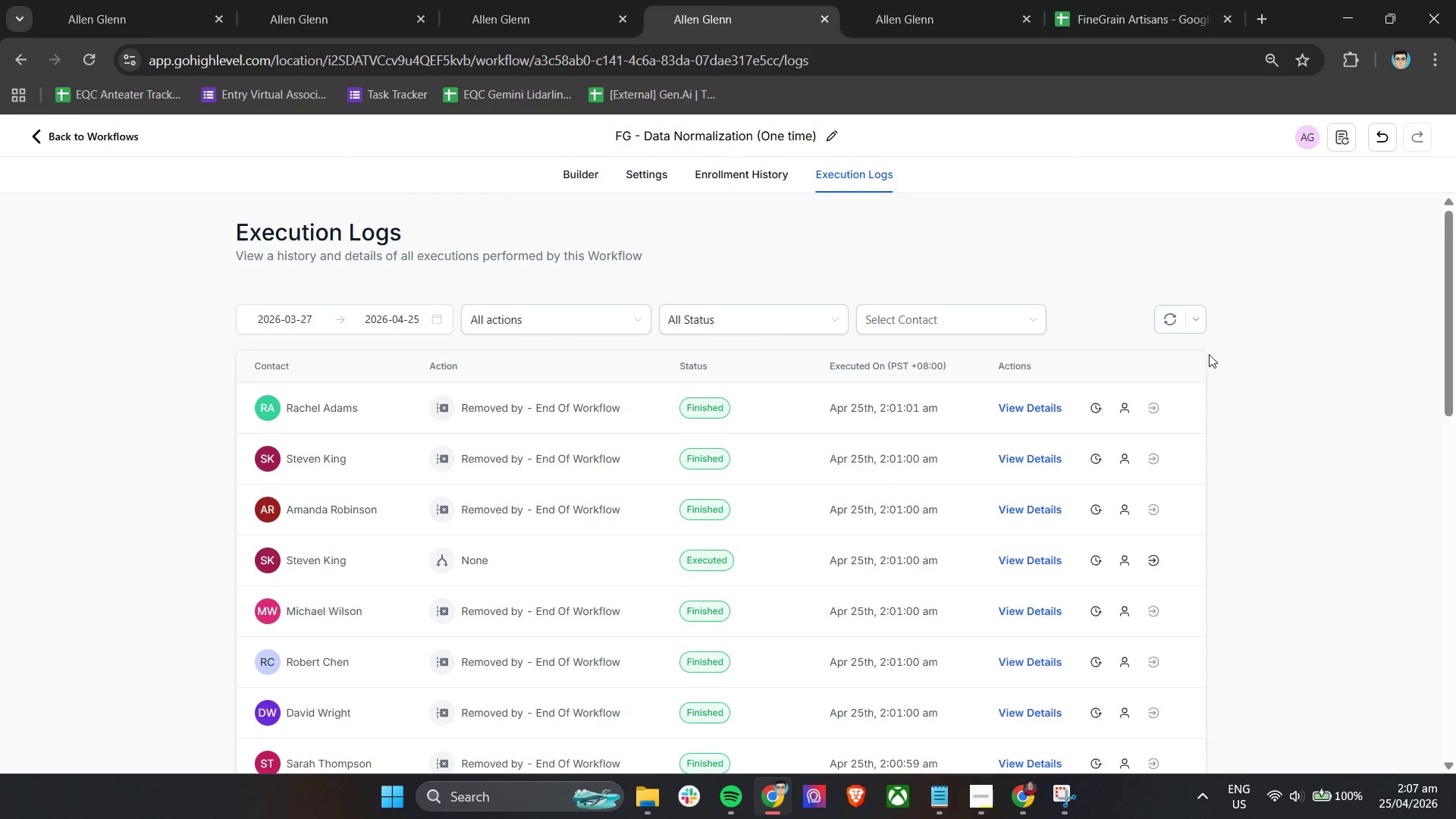 
left_click([1169, 315])
 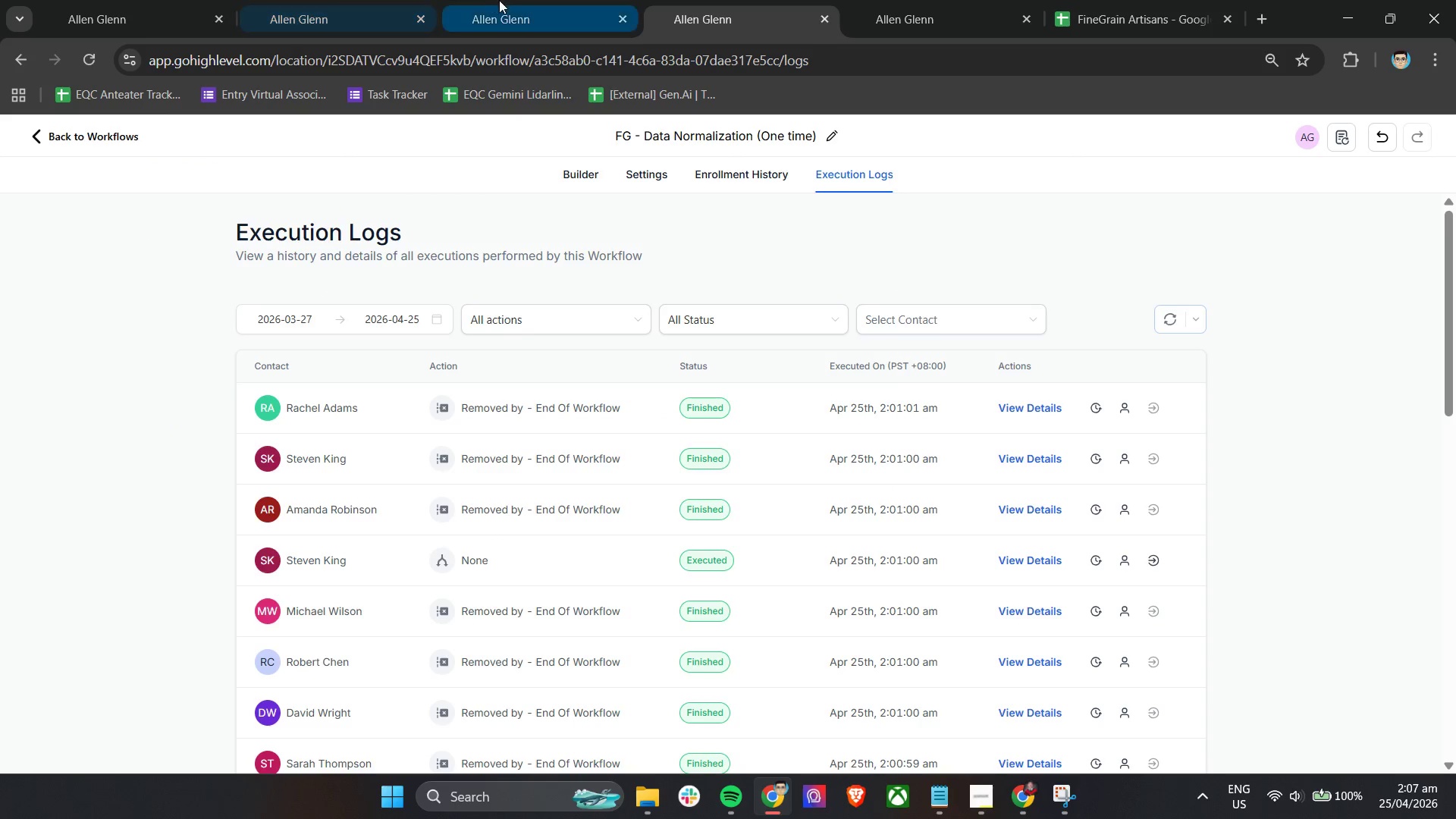 
left_click([570, 171])
 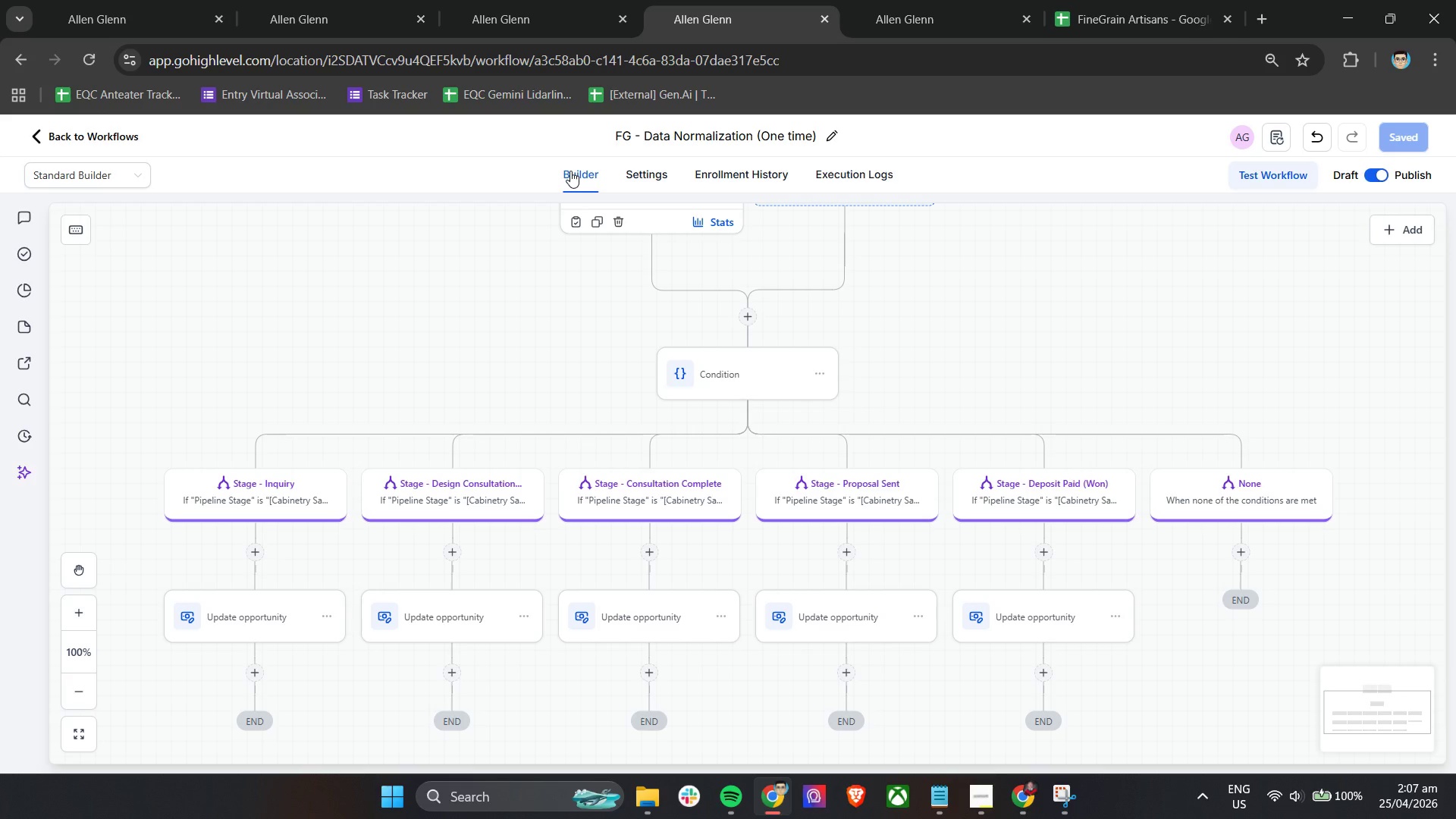 
wait(40.84)
 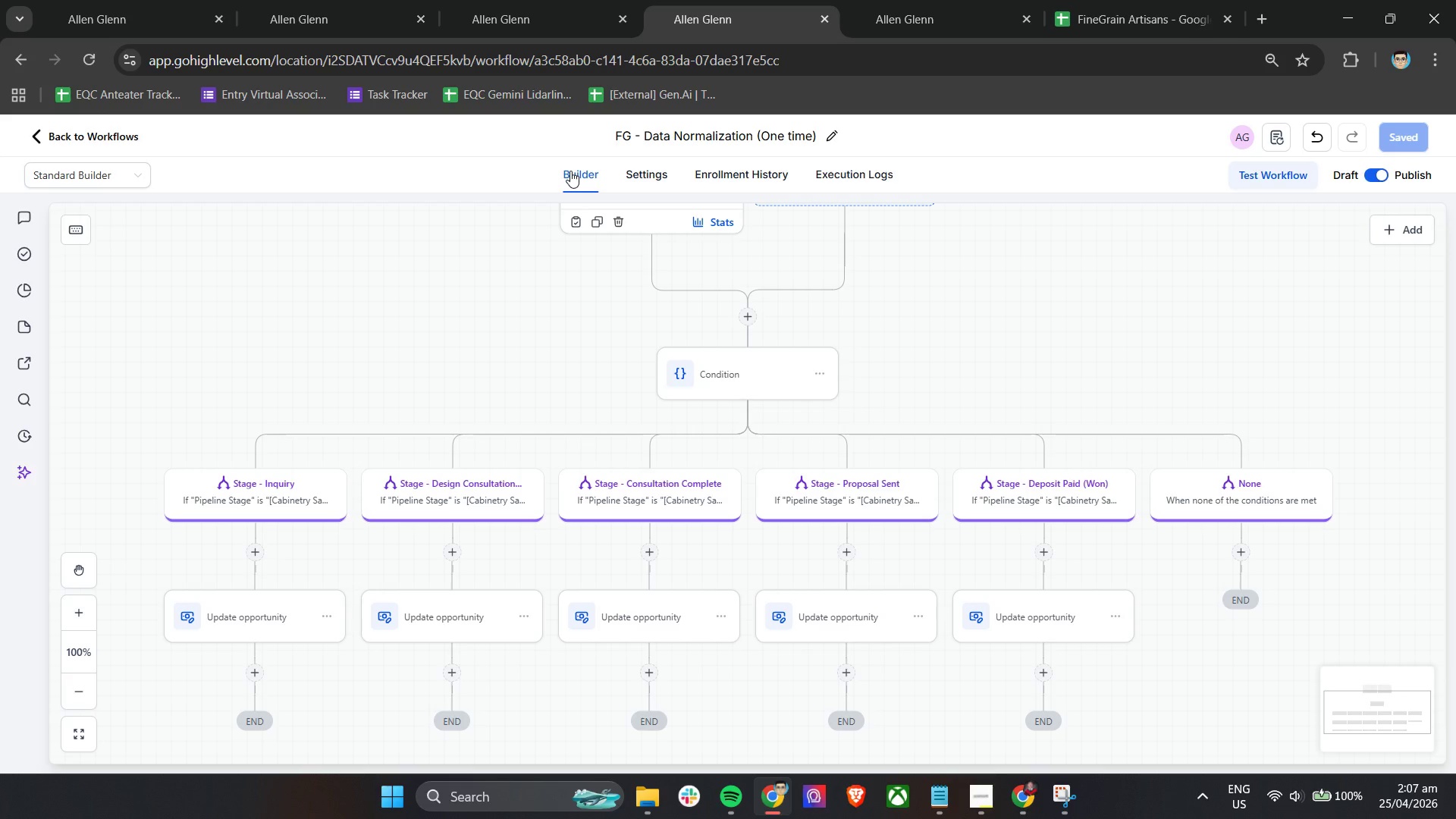 
left_click([261, 625])
 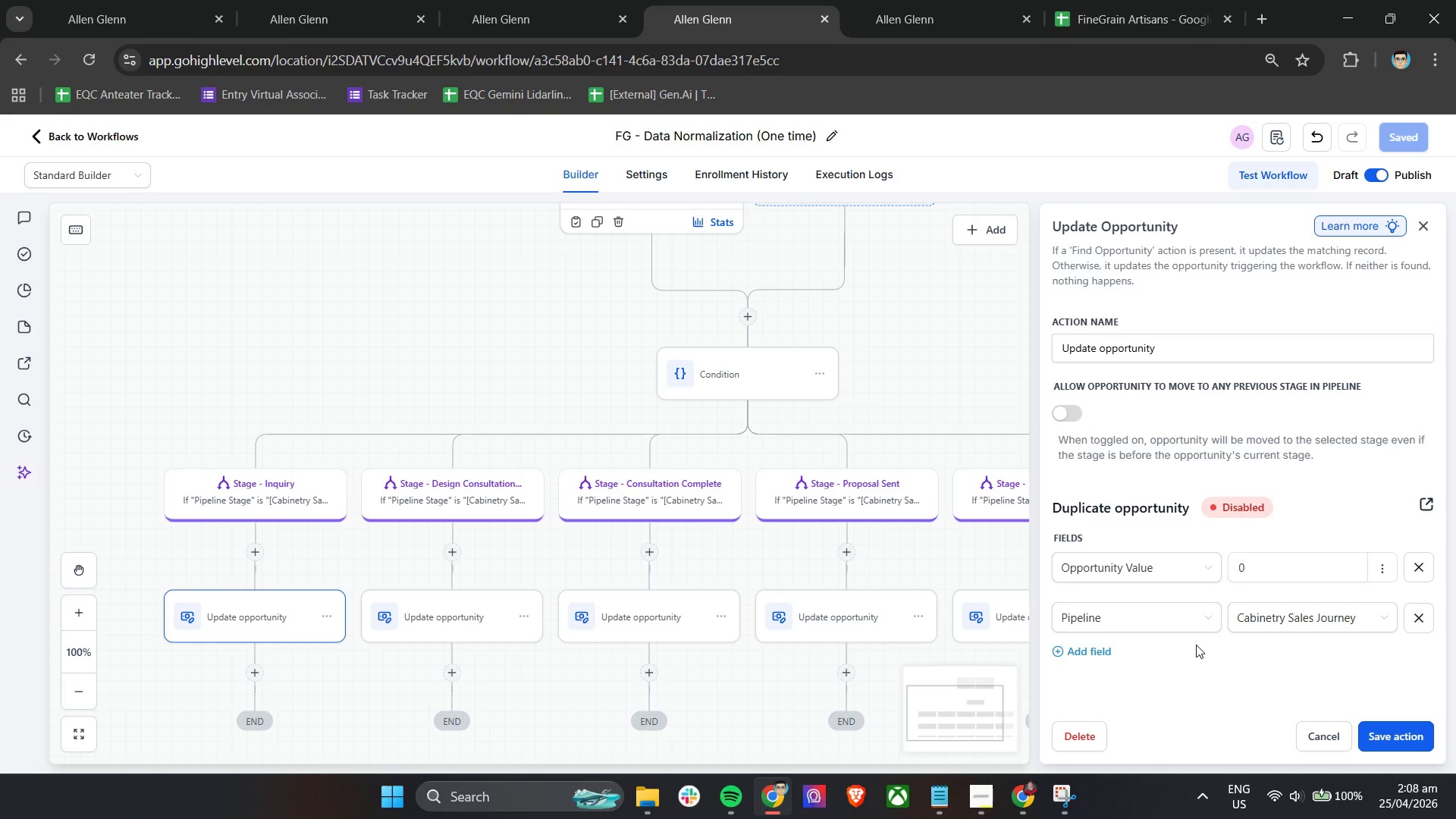 
wait(34.94)
 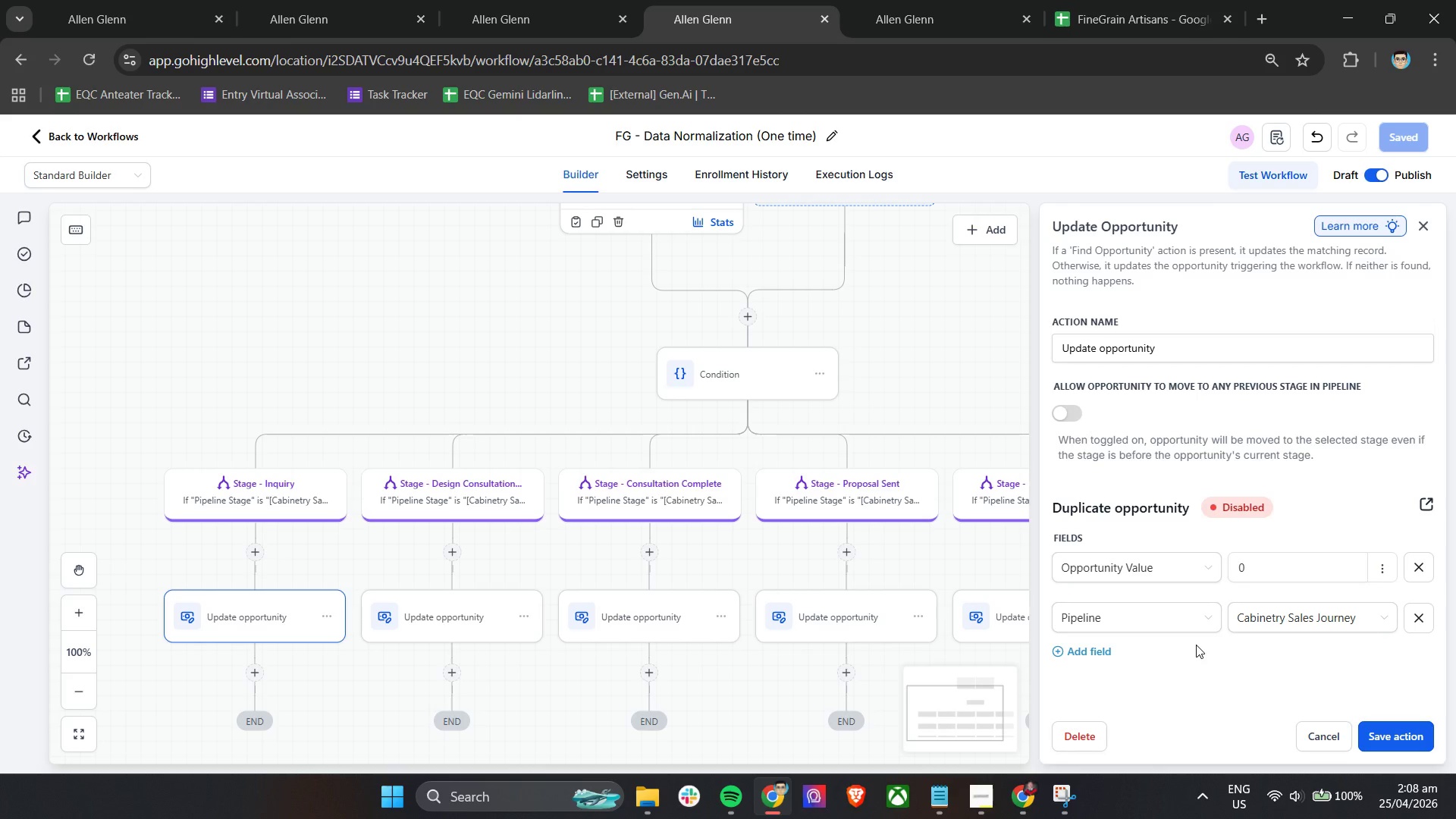 
left_click([500, 631])
 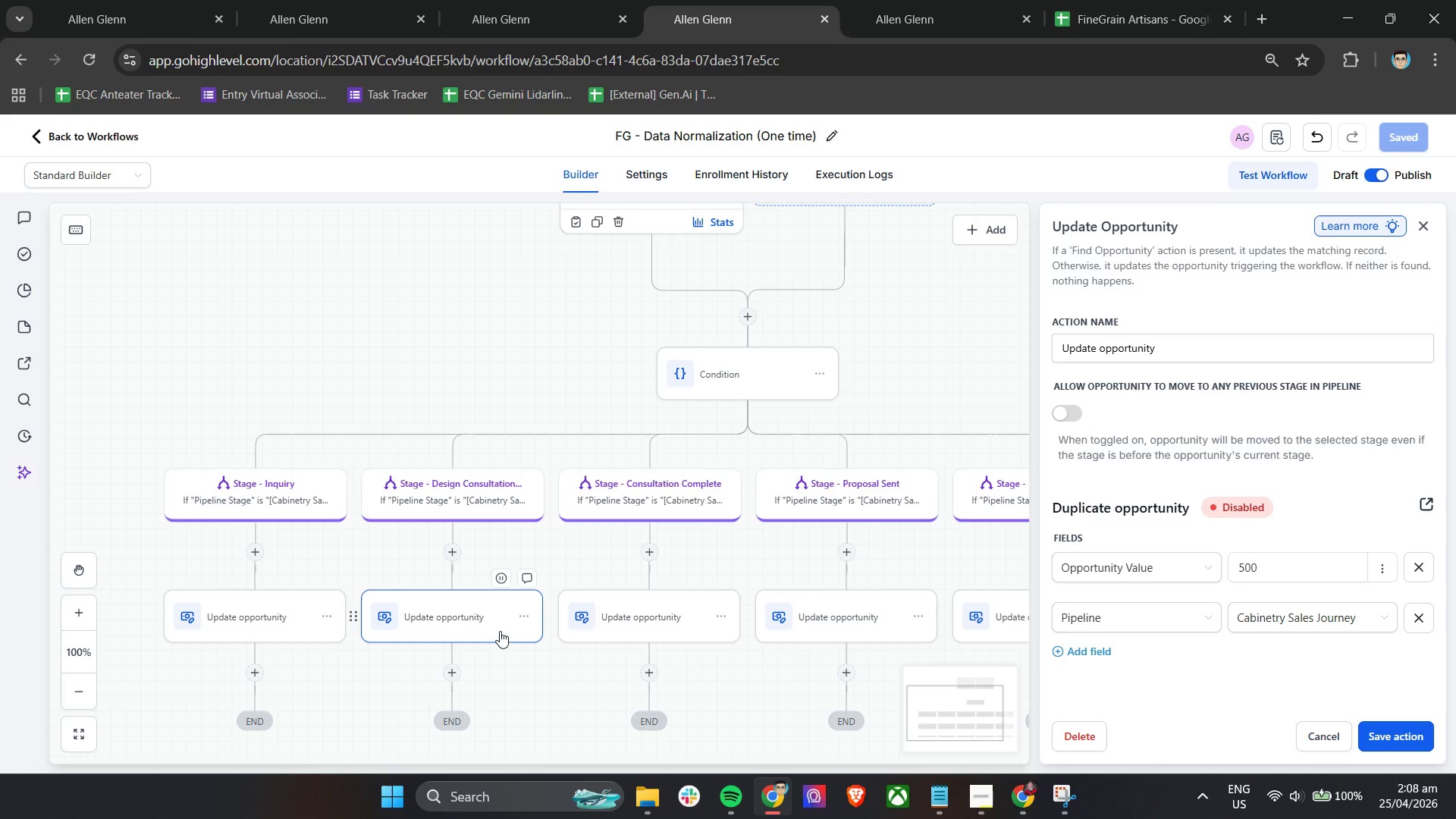 
left_click([629, 633])
 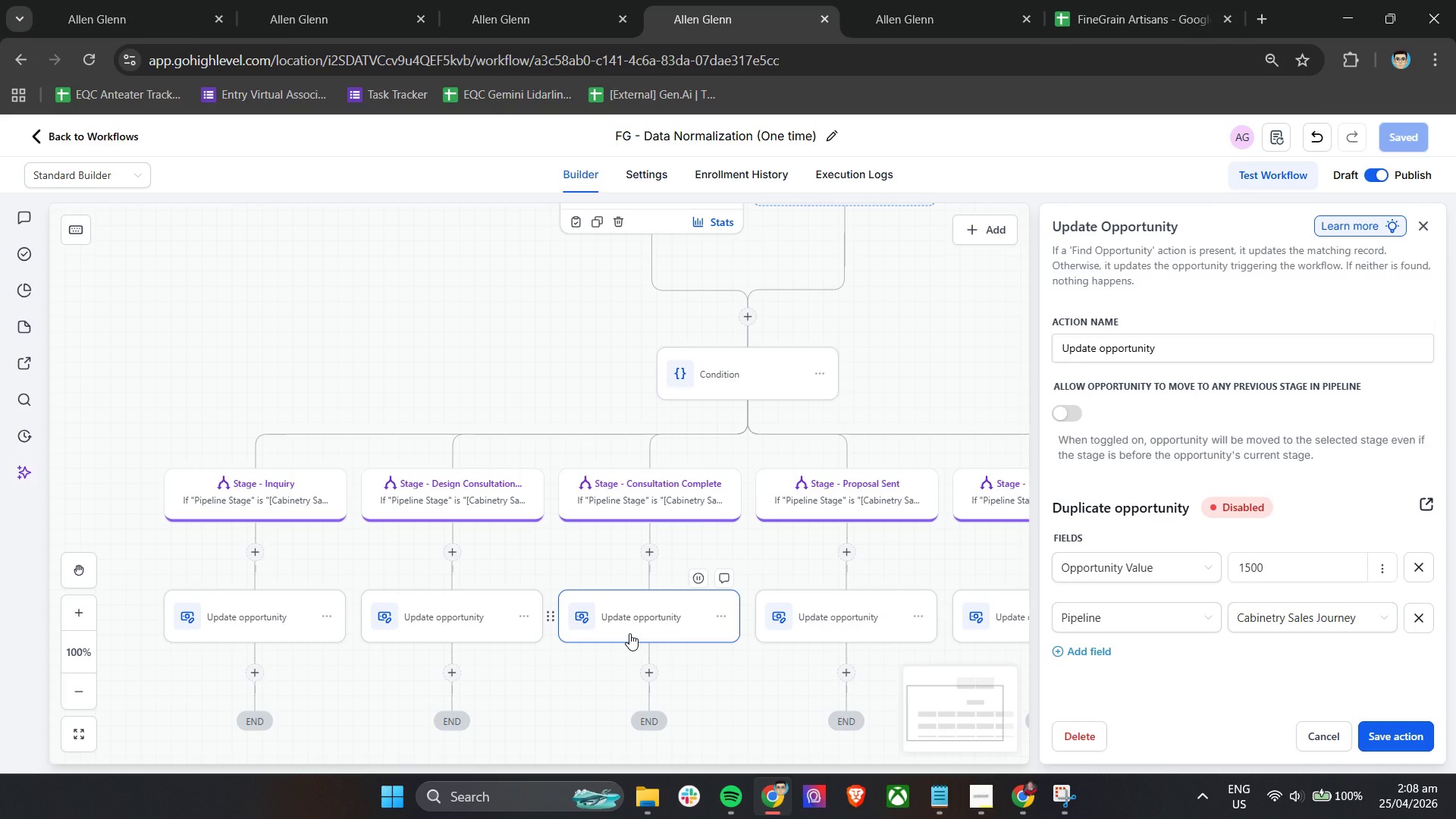 
wait(6.12)
 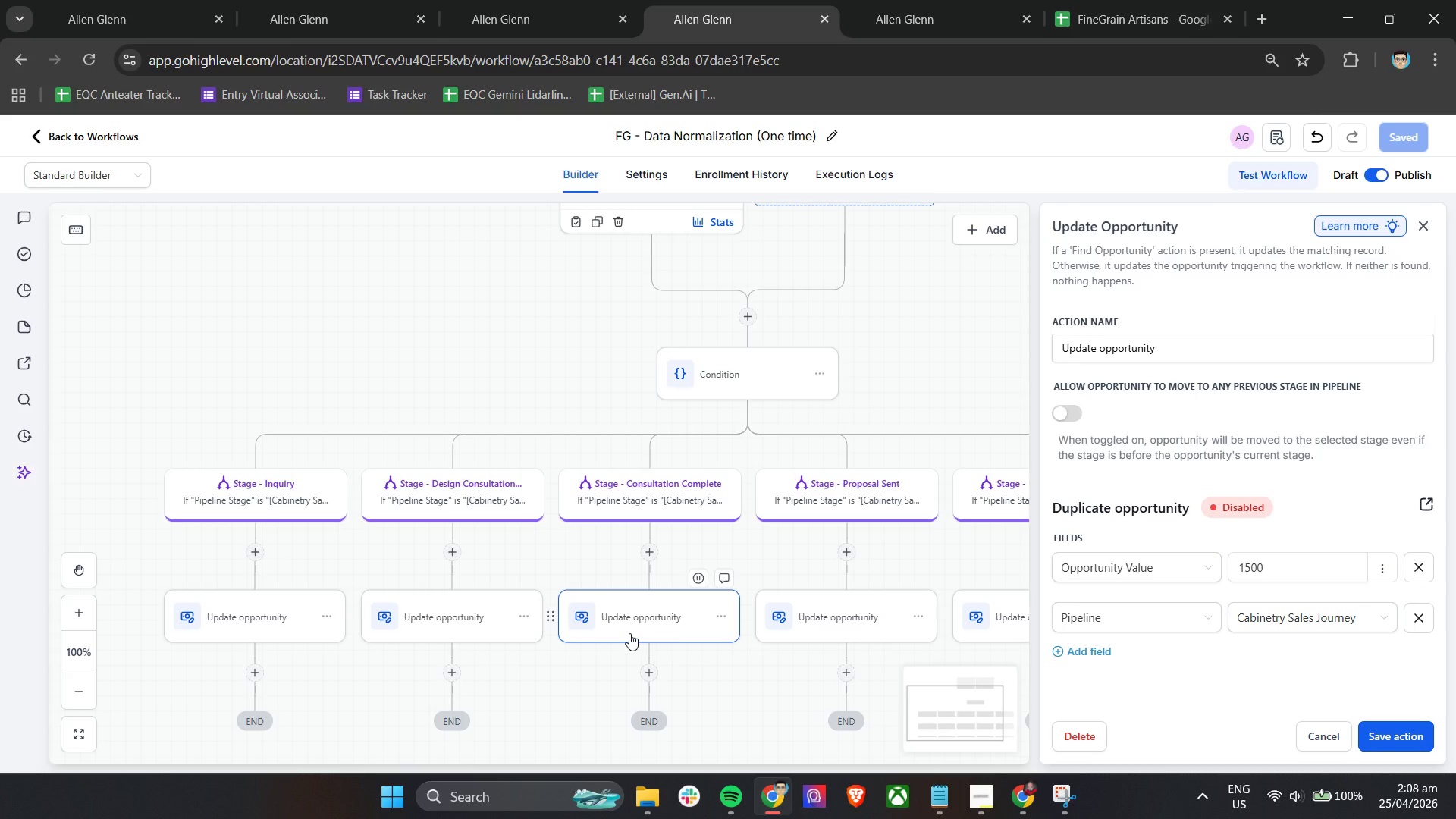 
left_click([814, 626])
 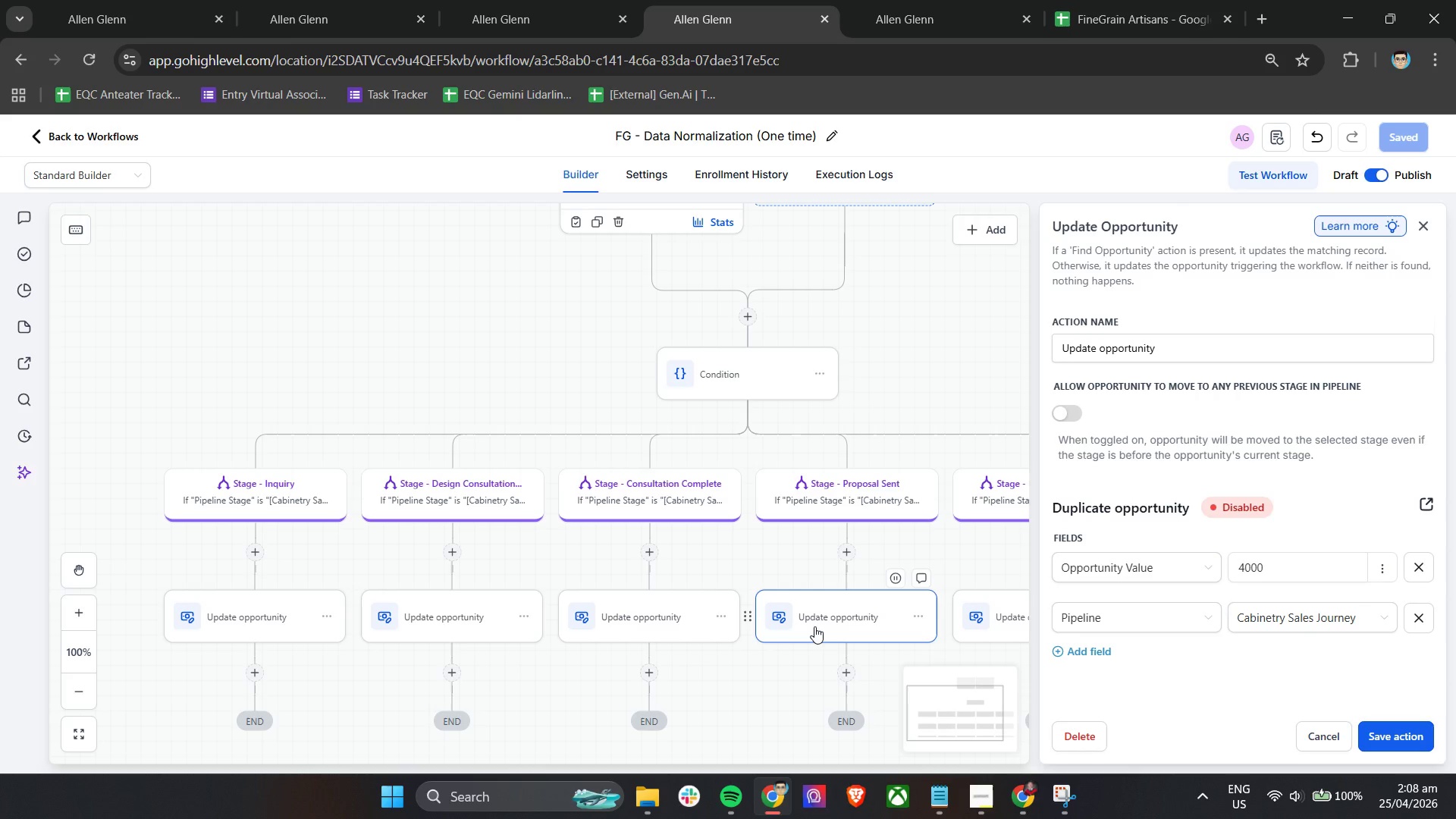 
wait(7.08)
 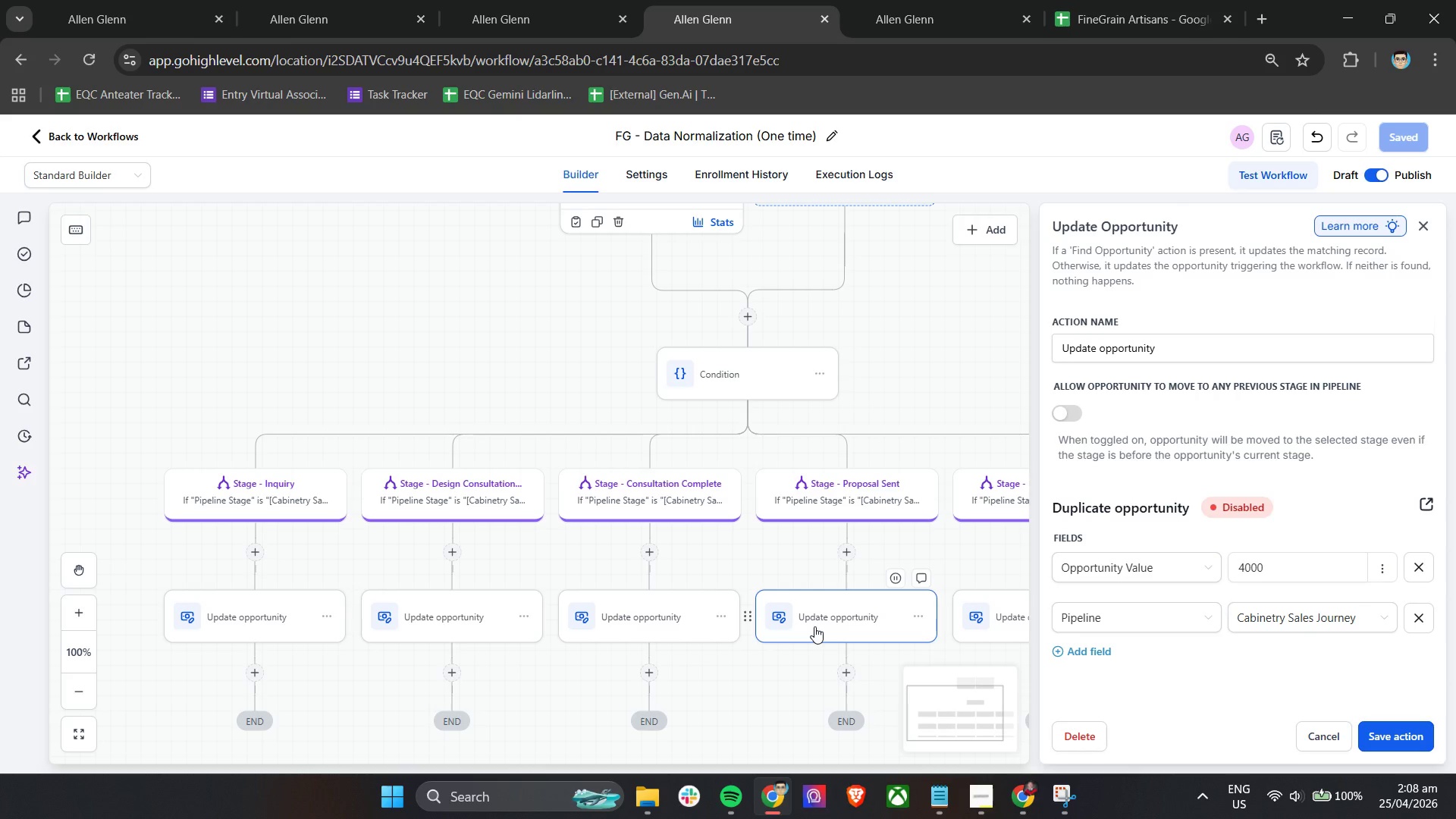 
left_click([977, 617])
 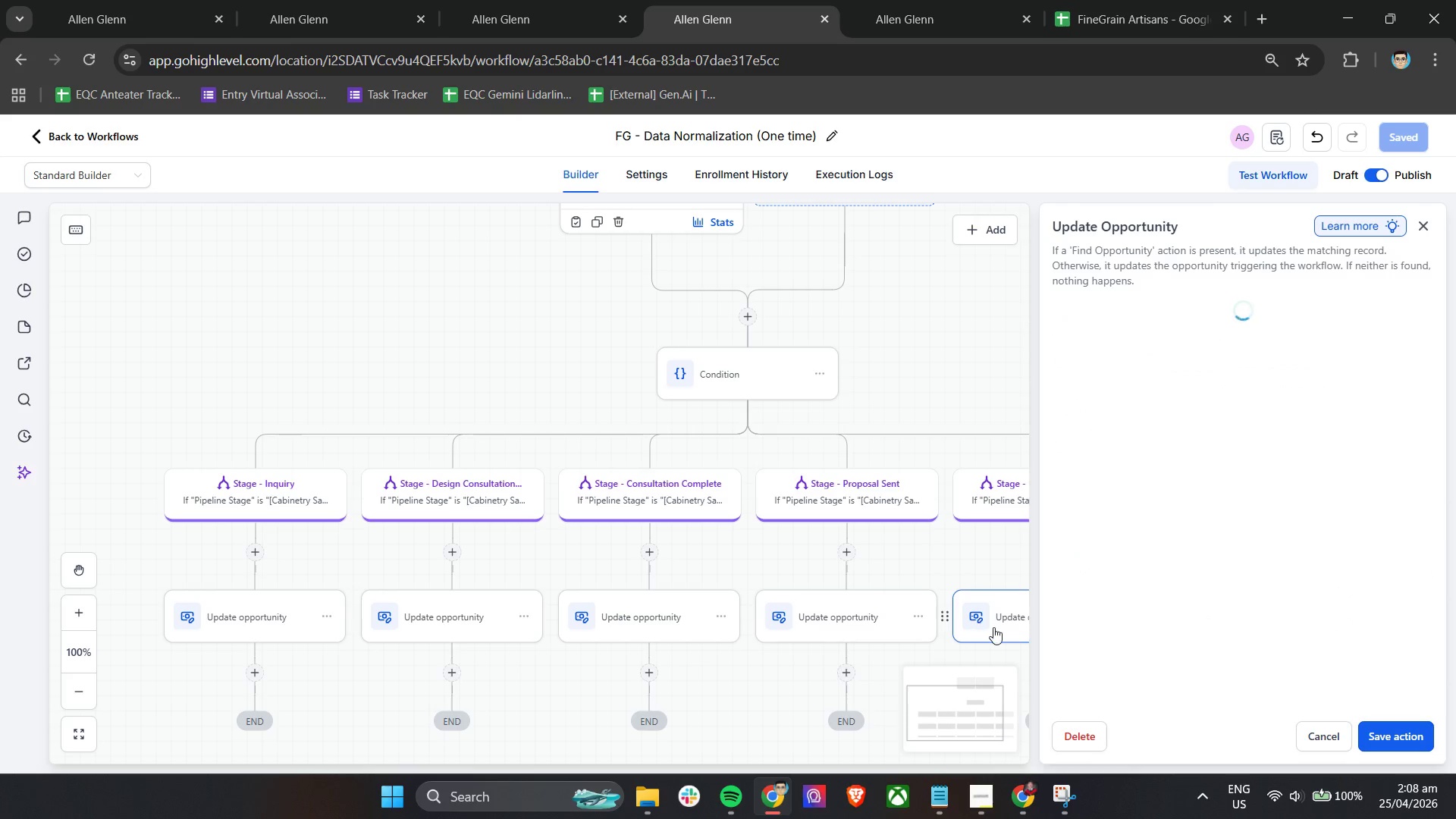 
mouse_move([1037, 640])
 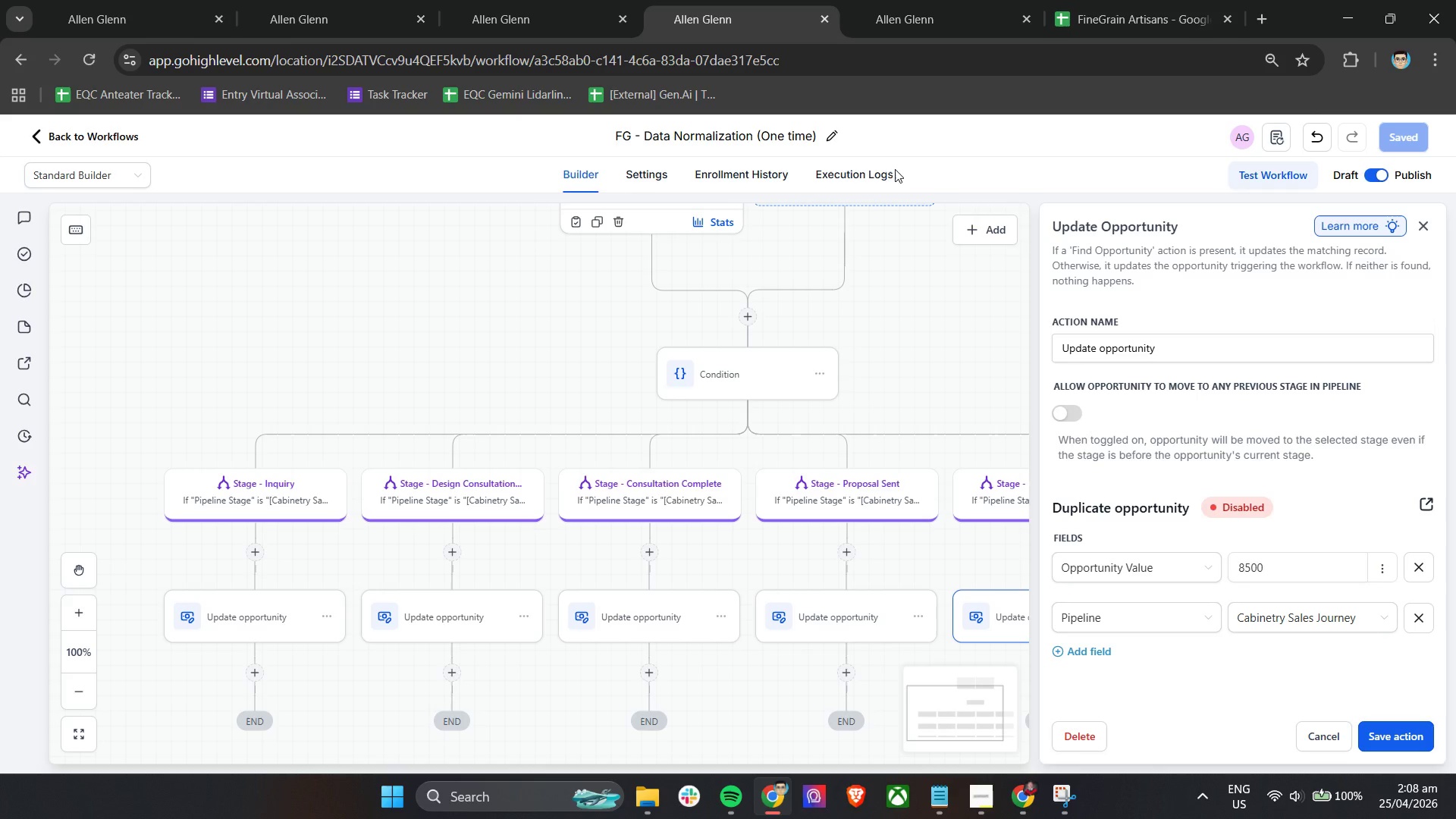 
double_click([886, 173])
 